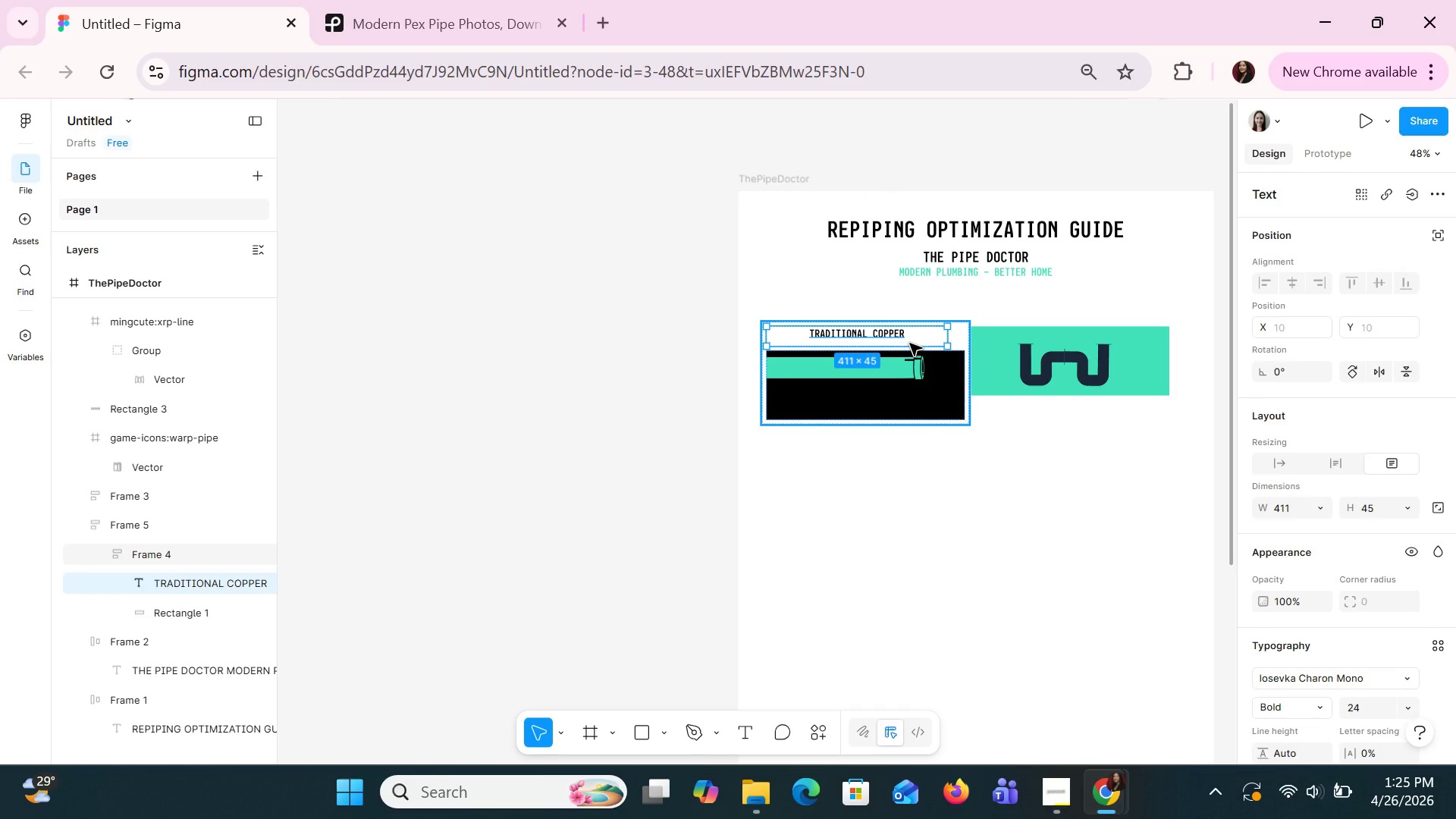 
key(Control+Z)
 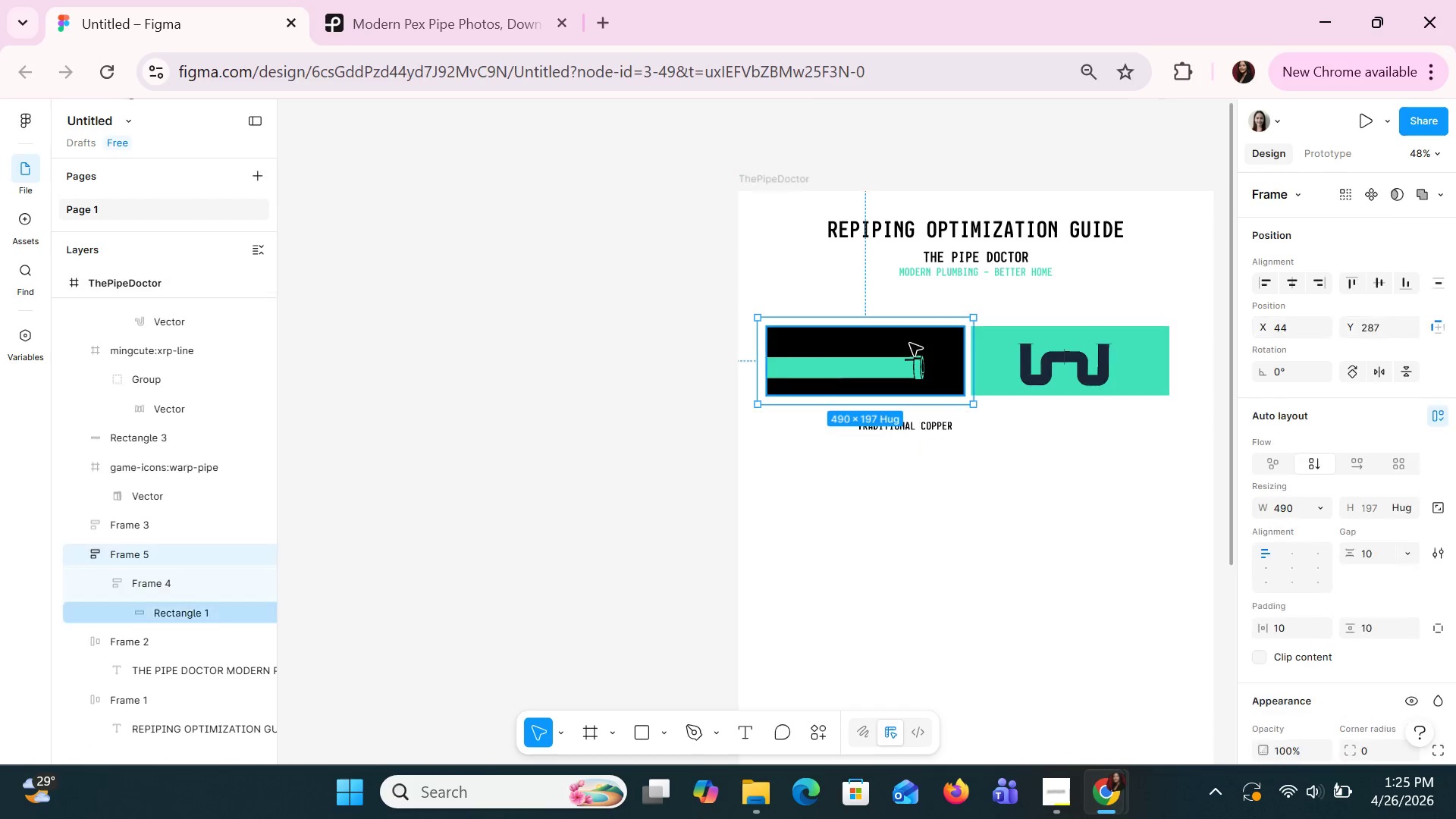 
key(Control+Z)
 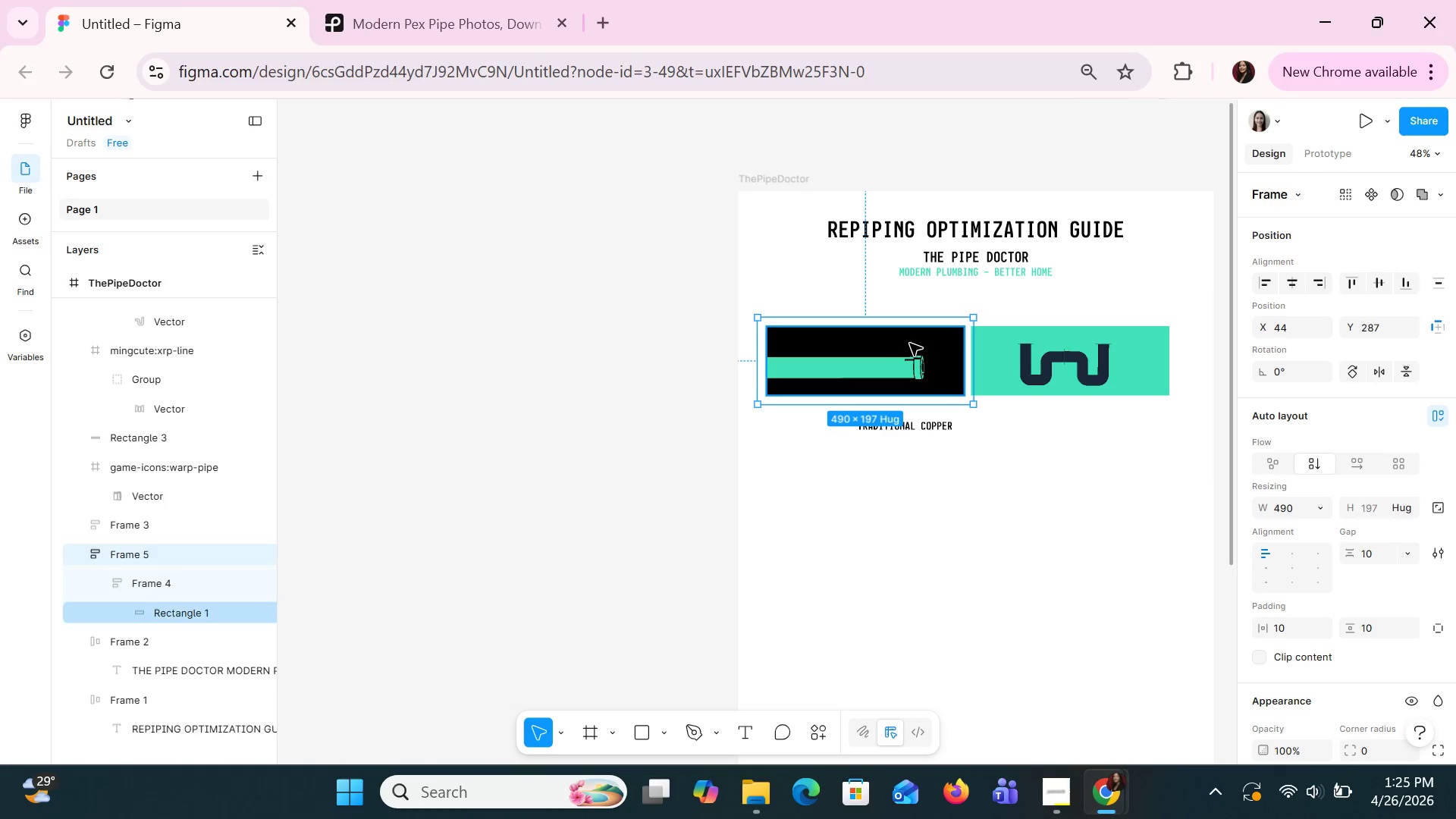 
key(Control+Z)
 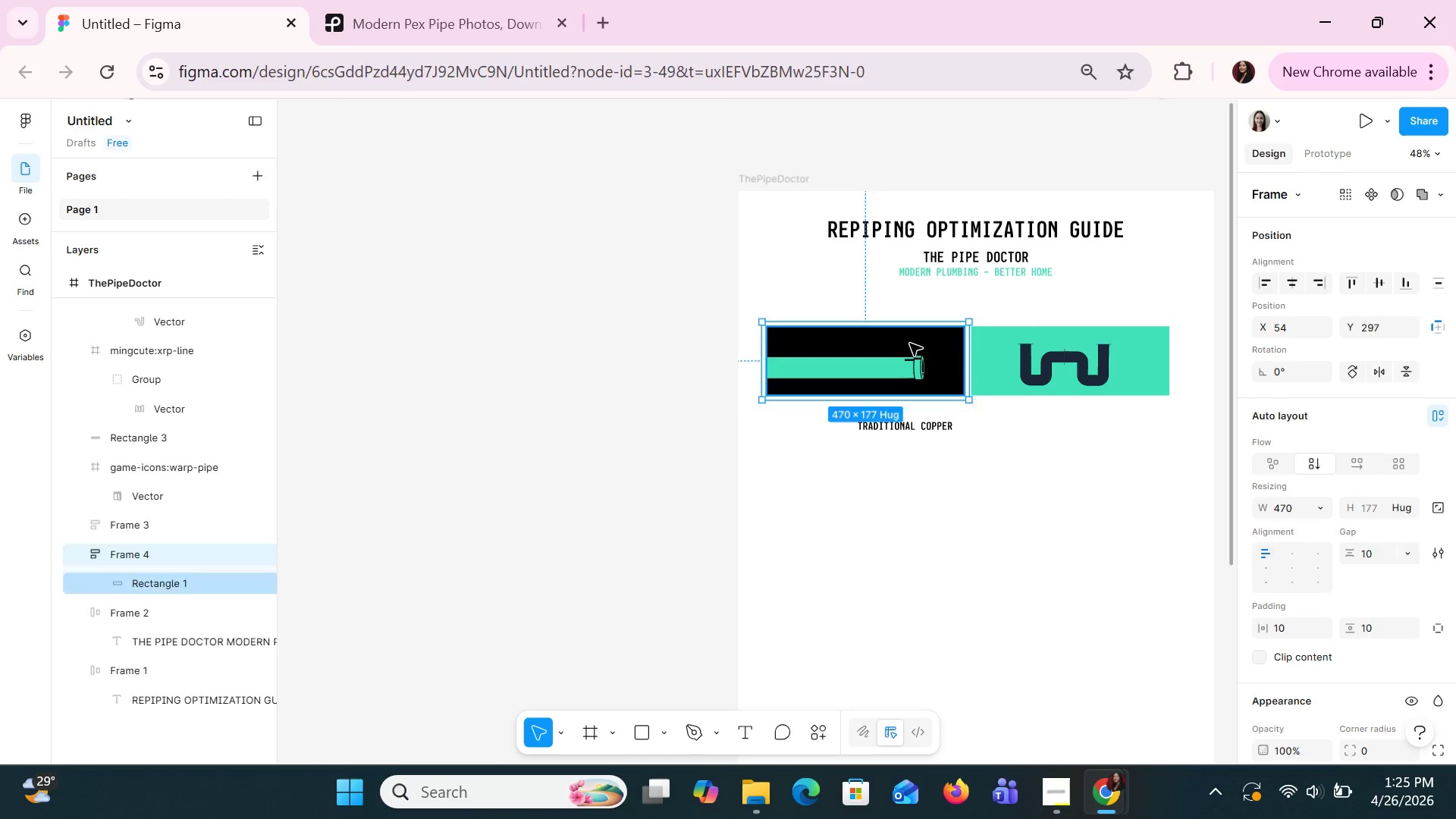 
key(Control+Z)
 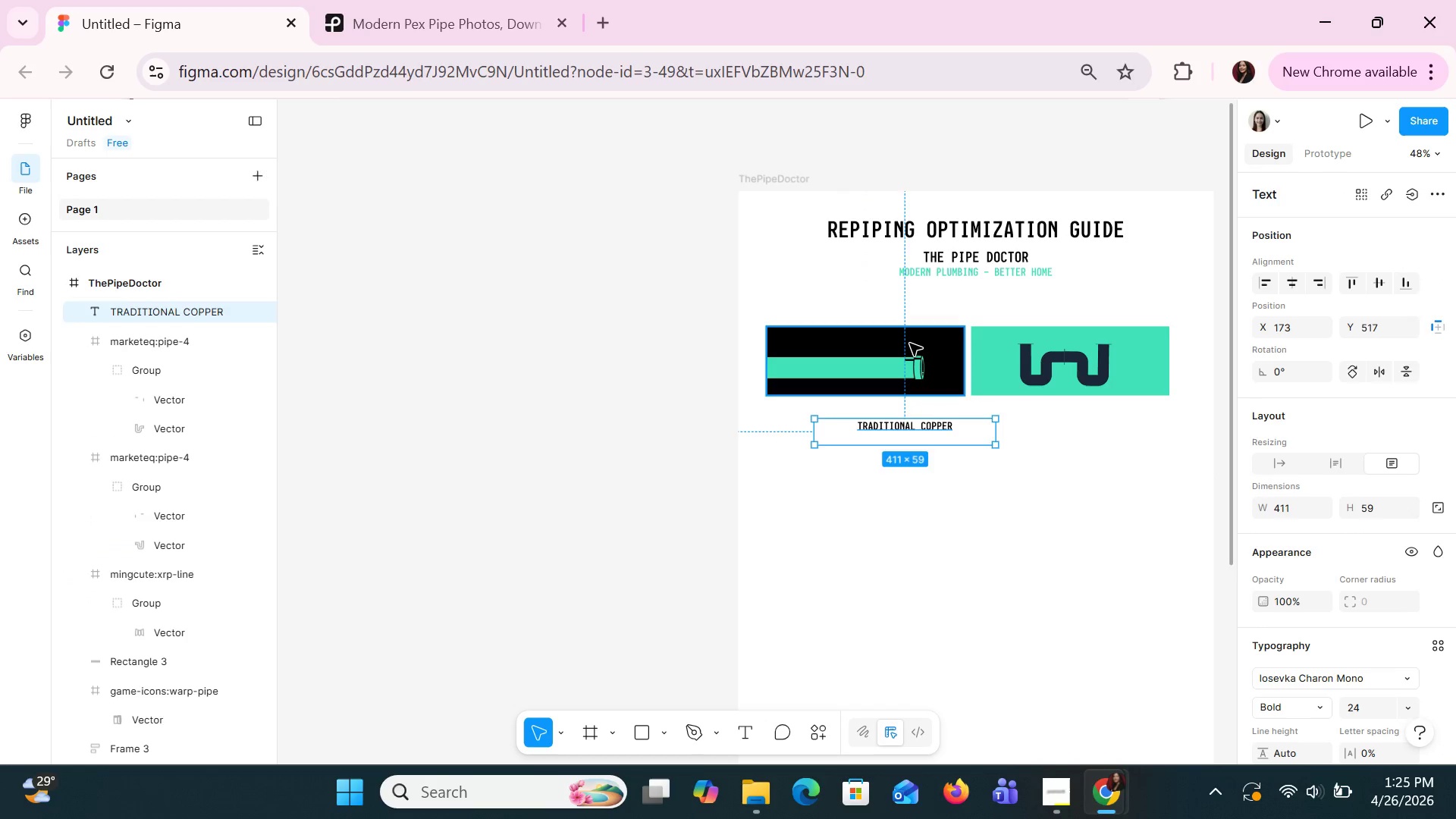 
key(Control+Z)
 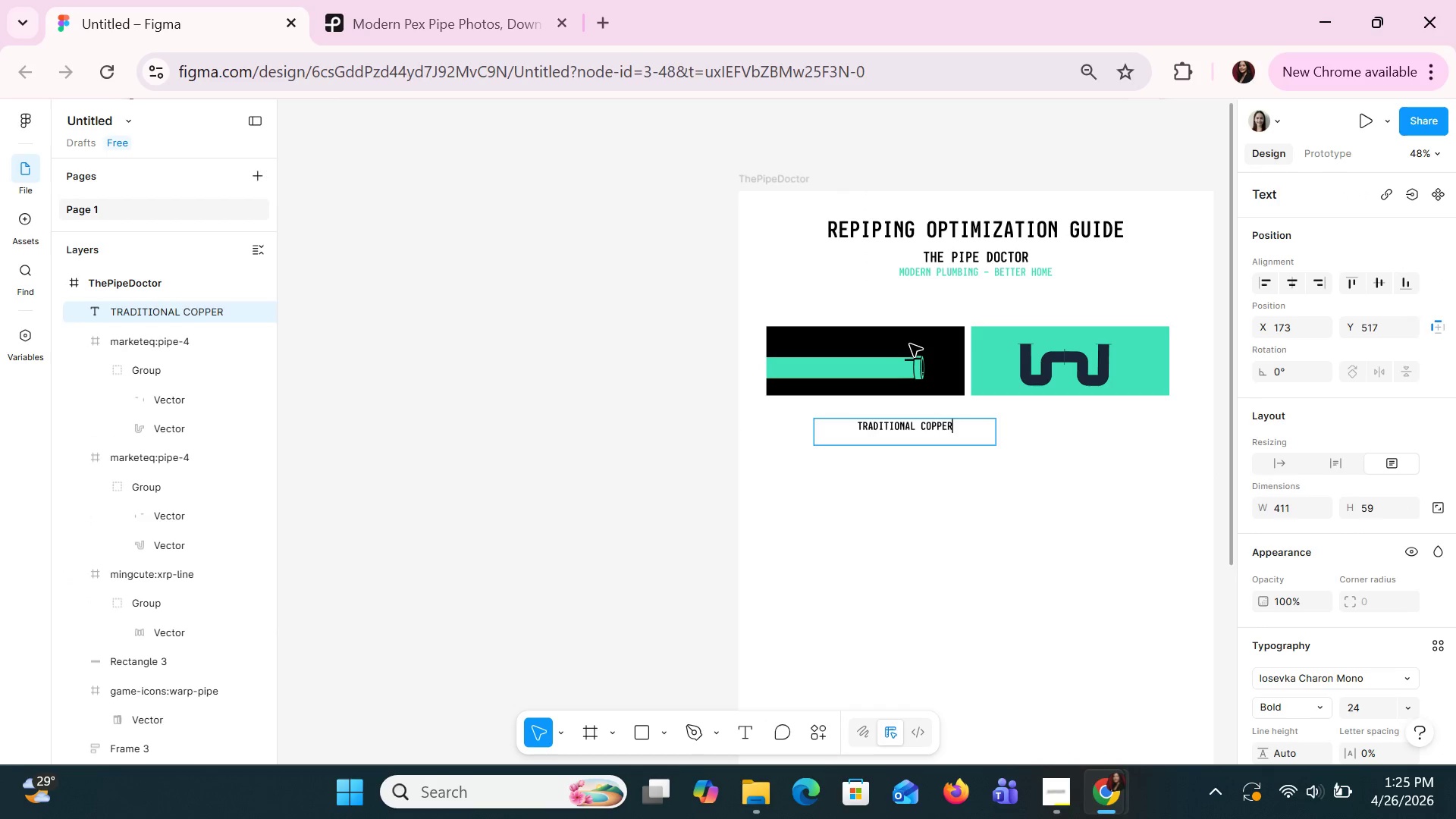 
key(Control+Z)
 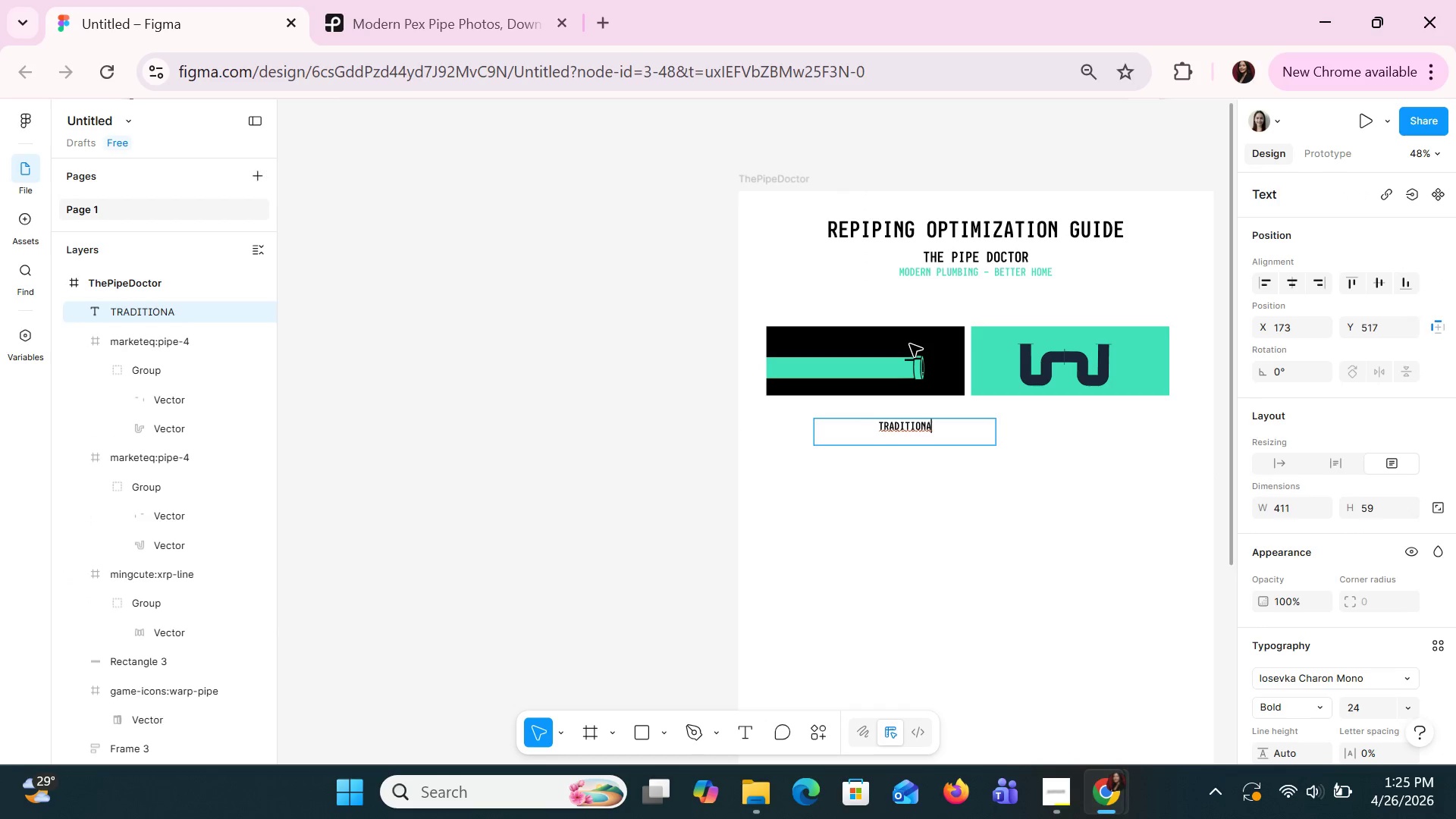 
key(Control+Z)
 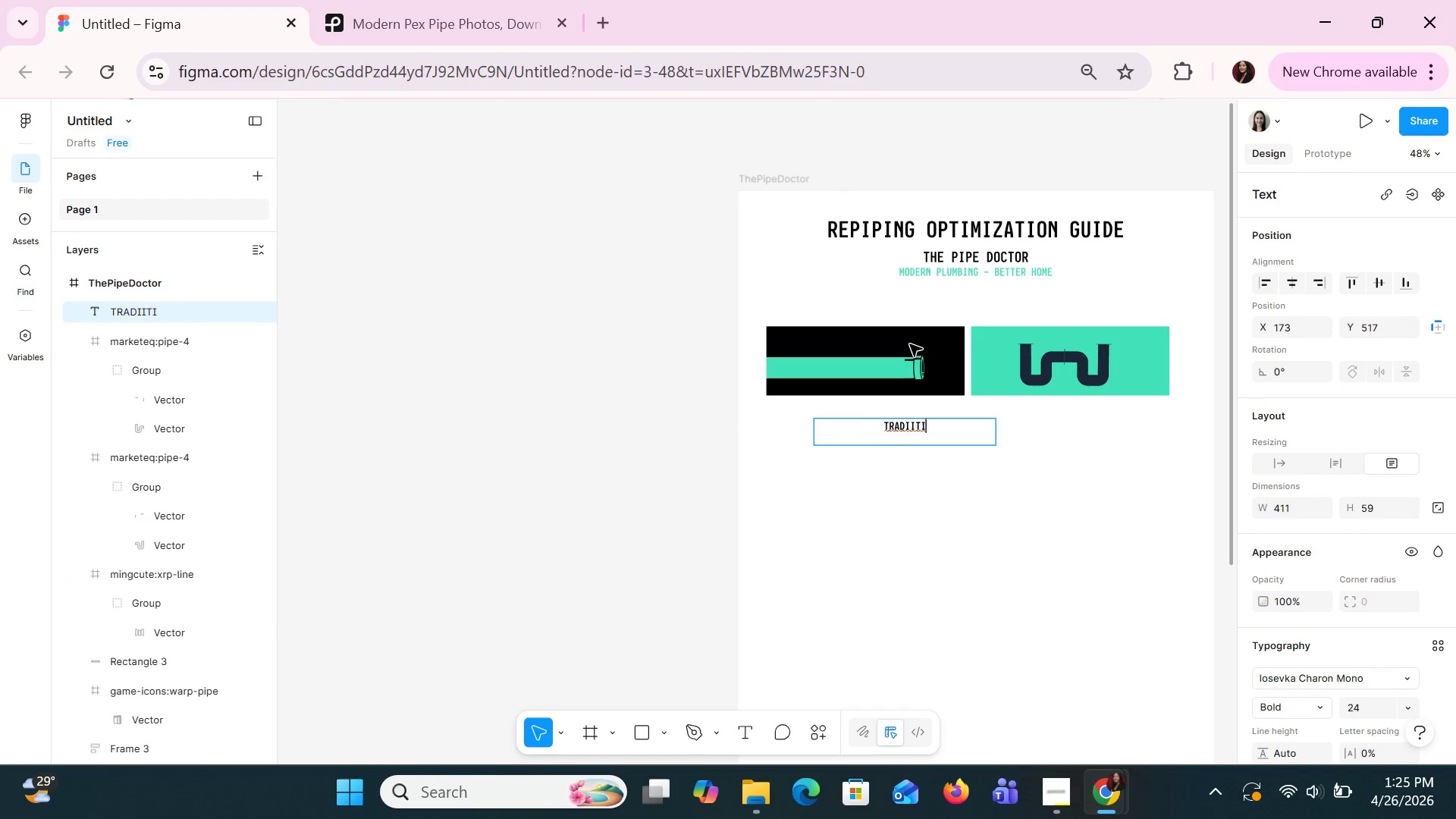 
key(Control+Z)
 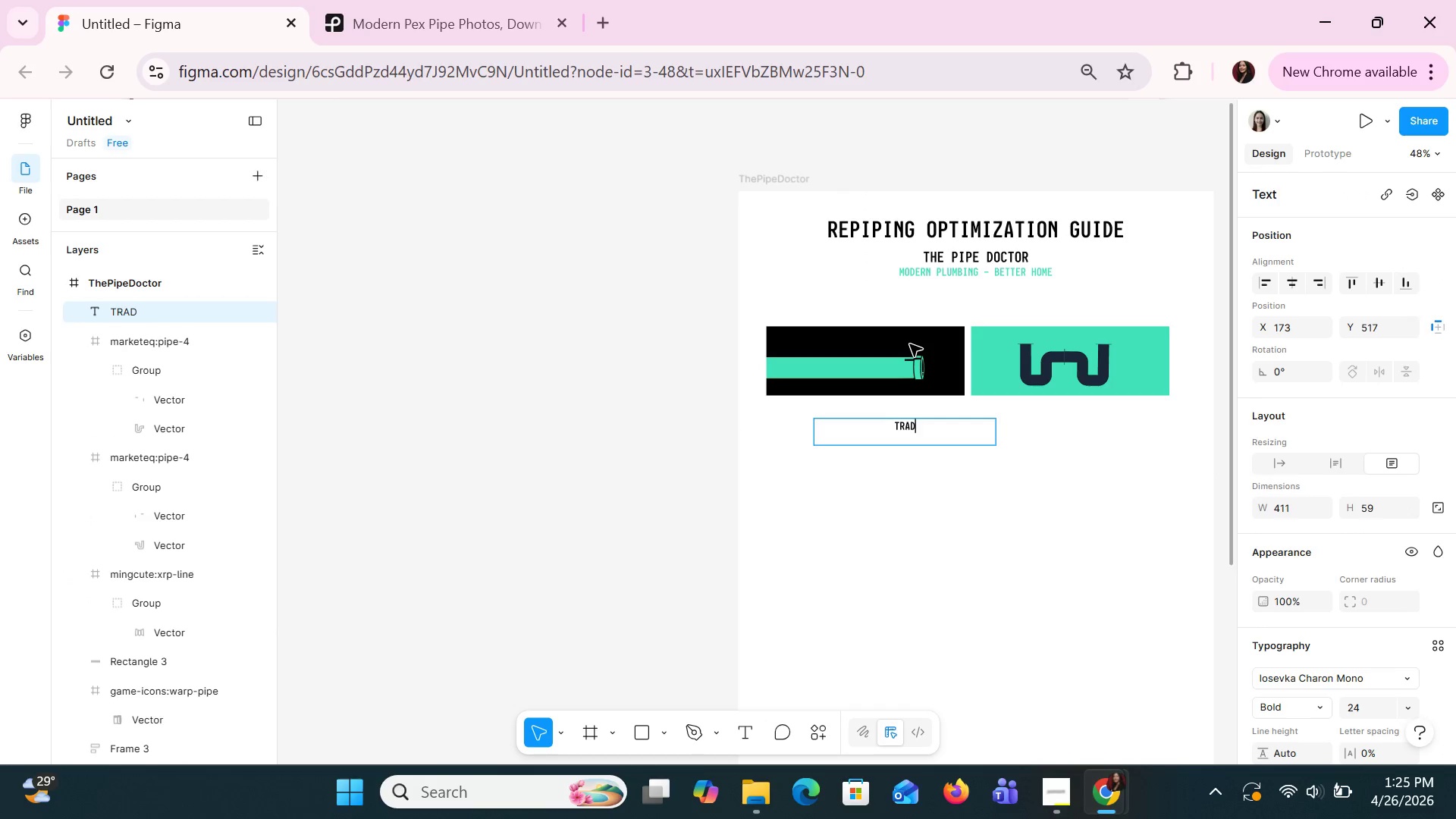 
key(Control+Z)
 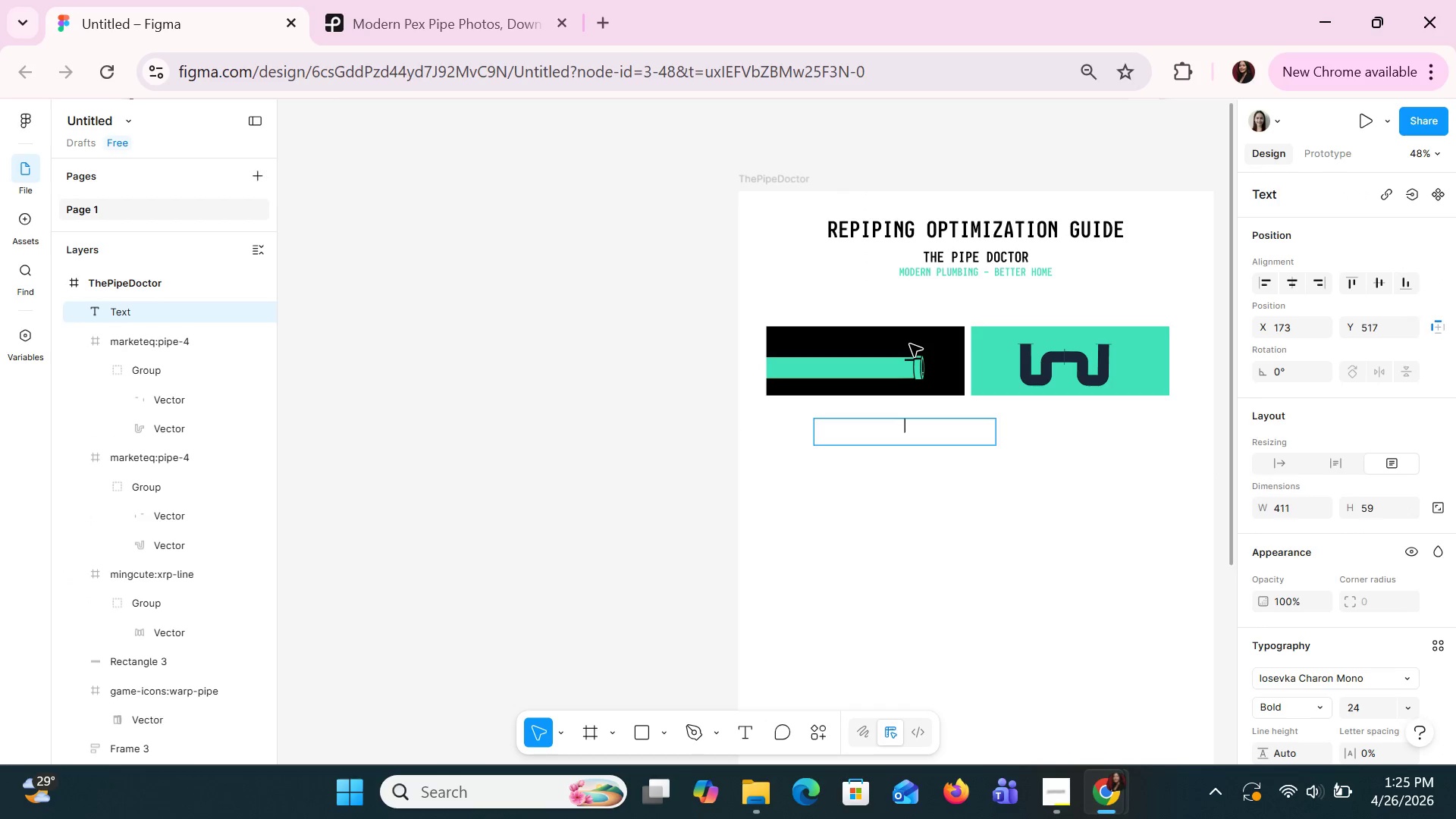 
key(Control+Z)
 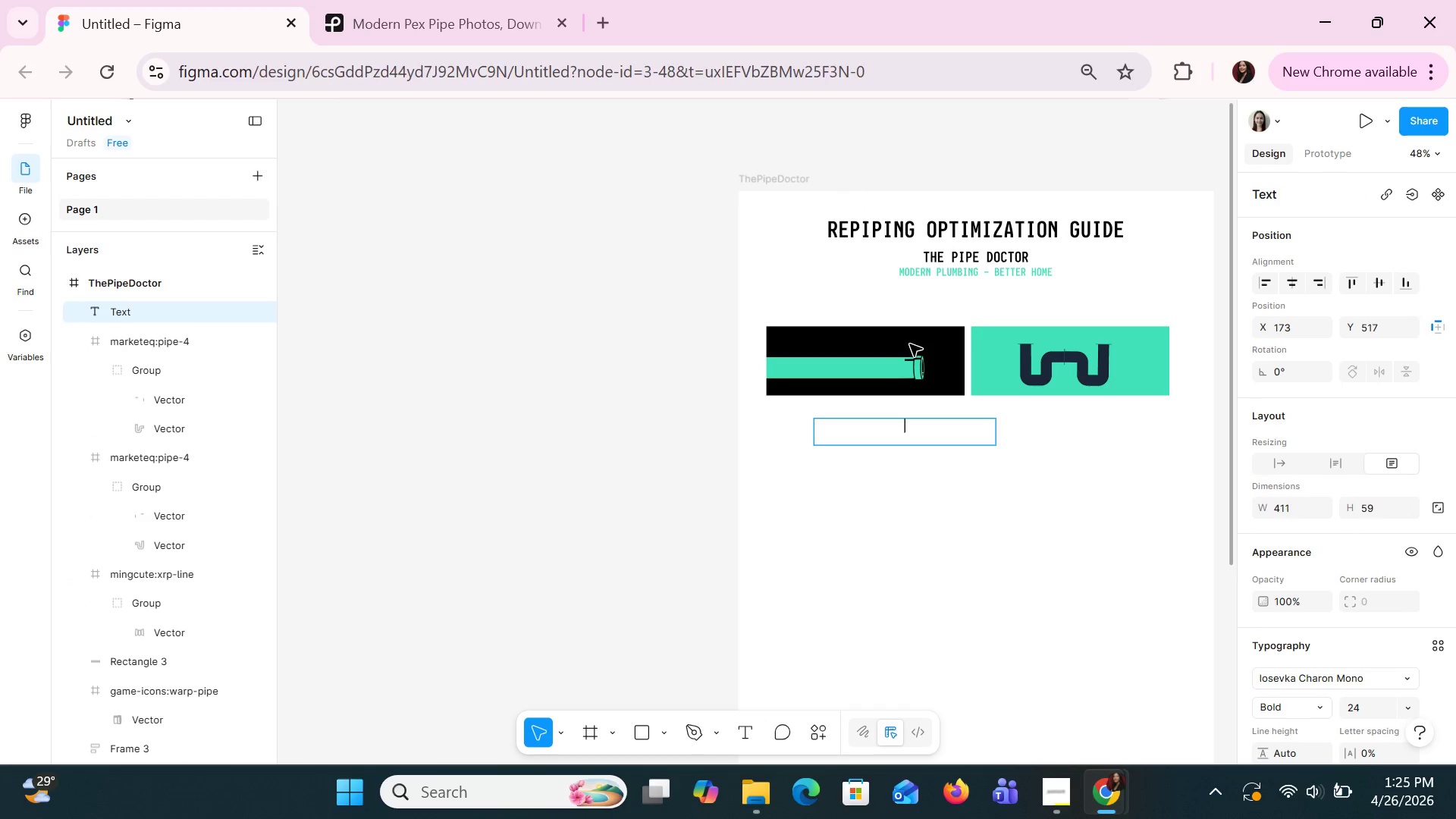 
key(Control+Z)
 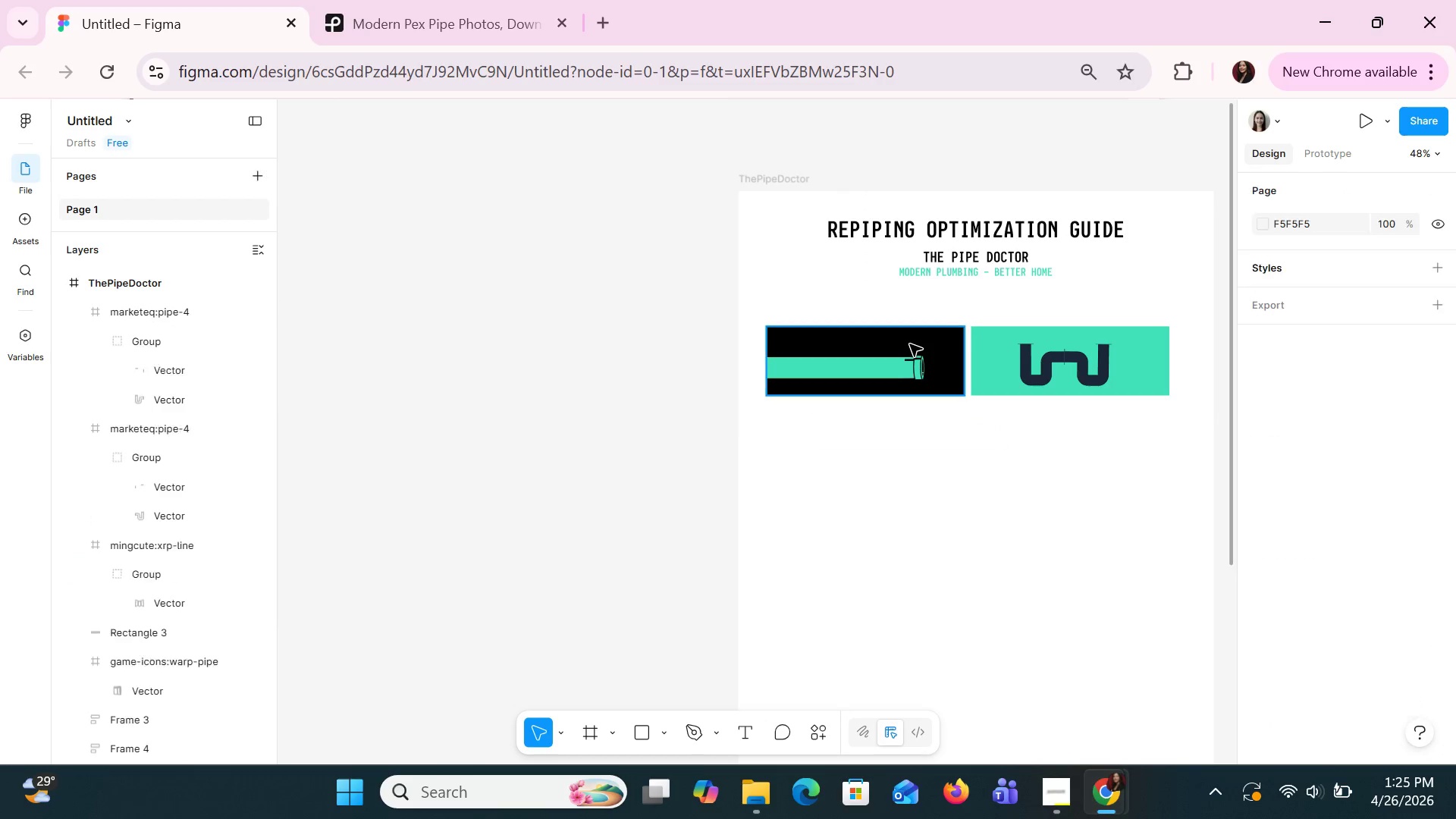 
key(Control+Z)
 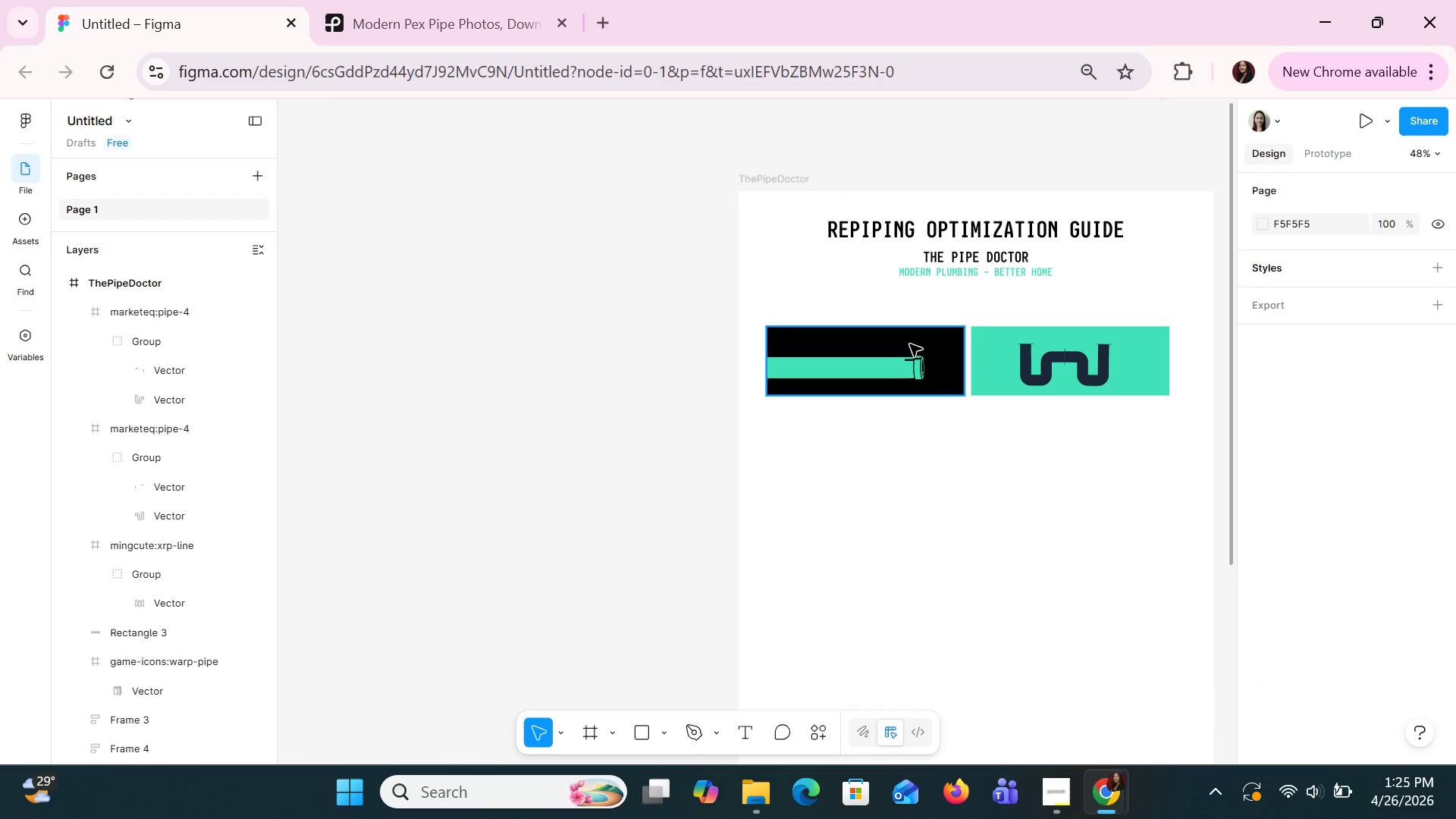 
key(Control+Z)
 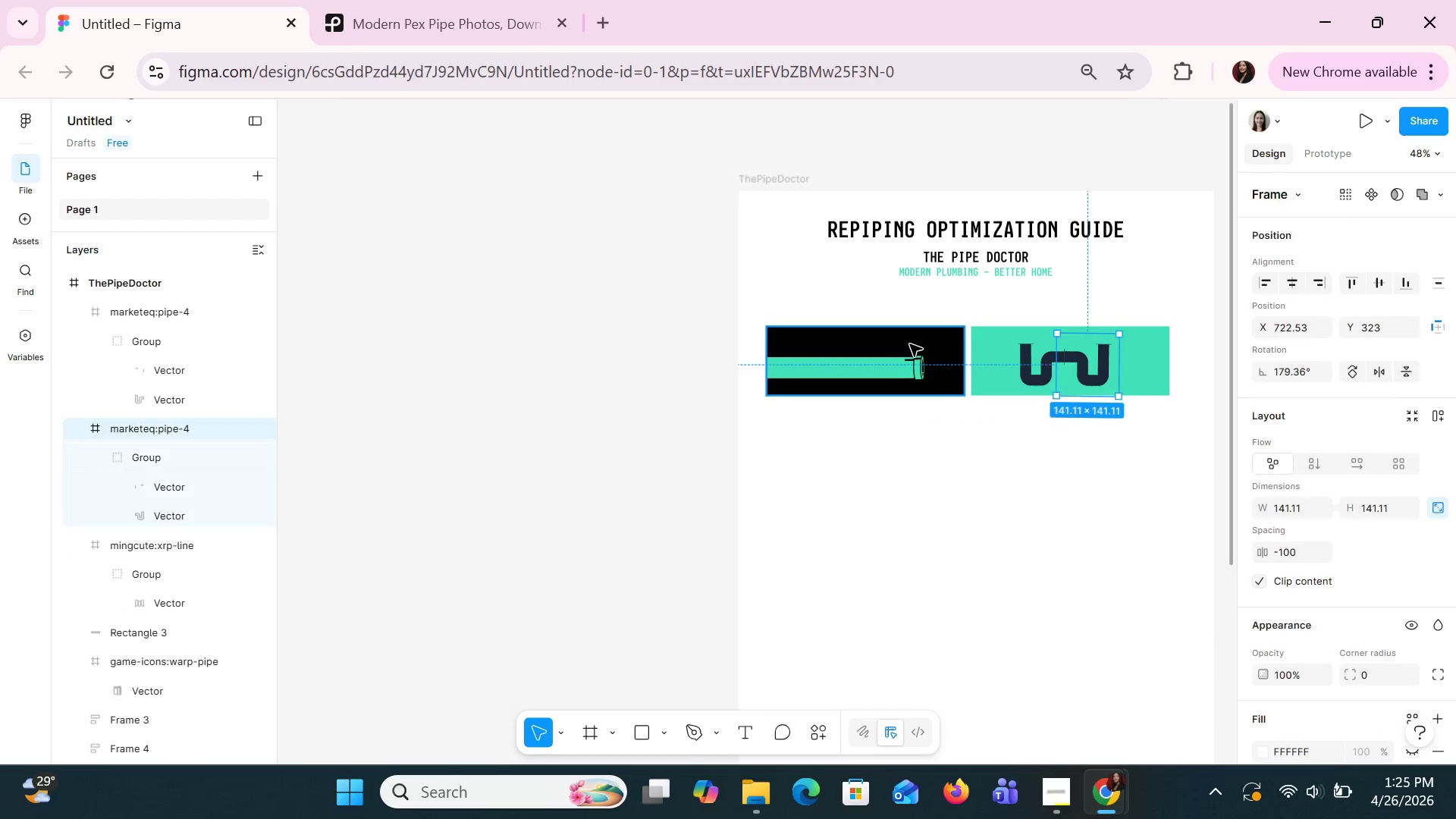 
key(Control+Z)
 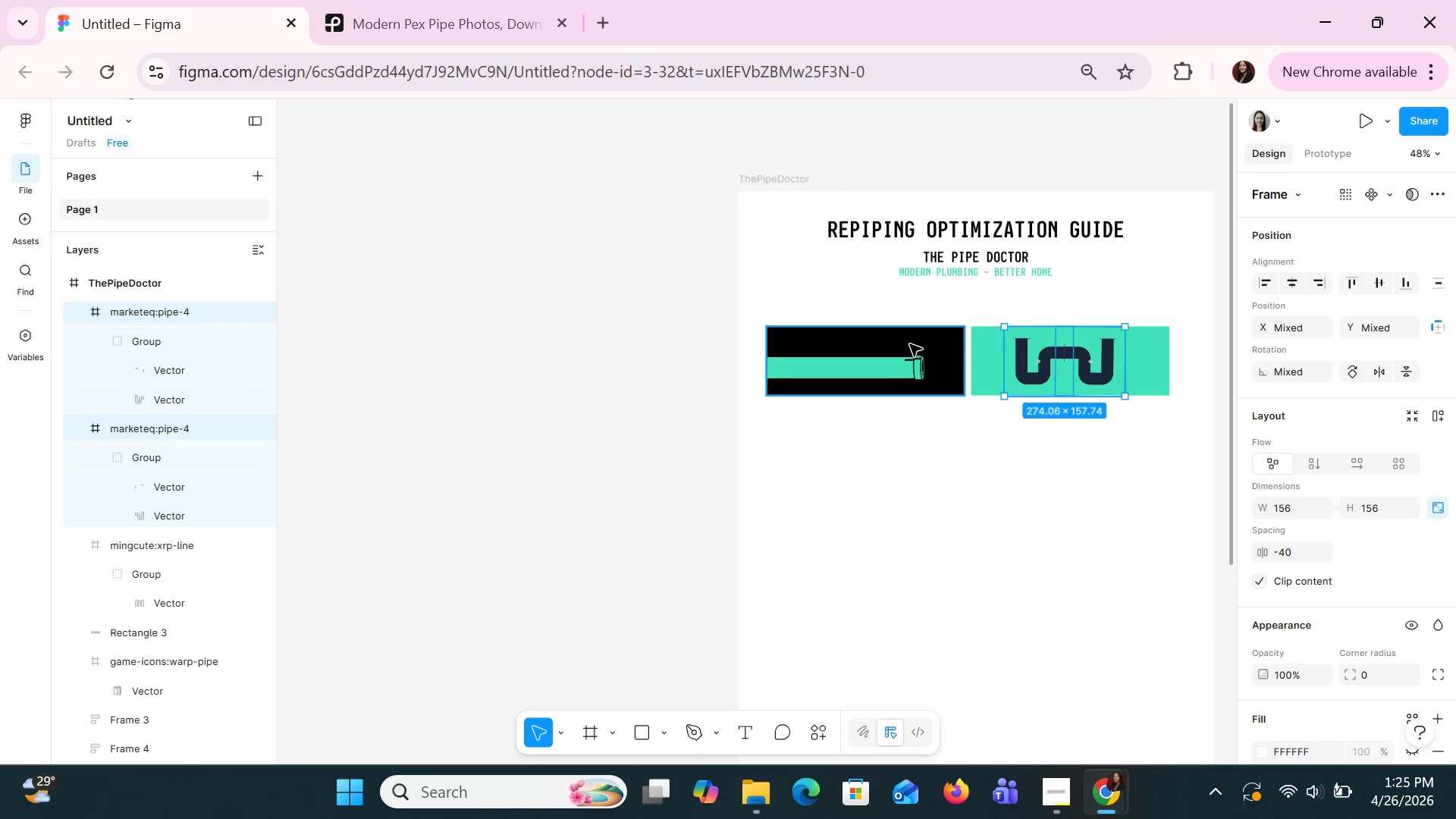 
key(Control+Z)
 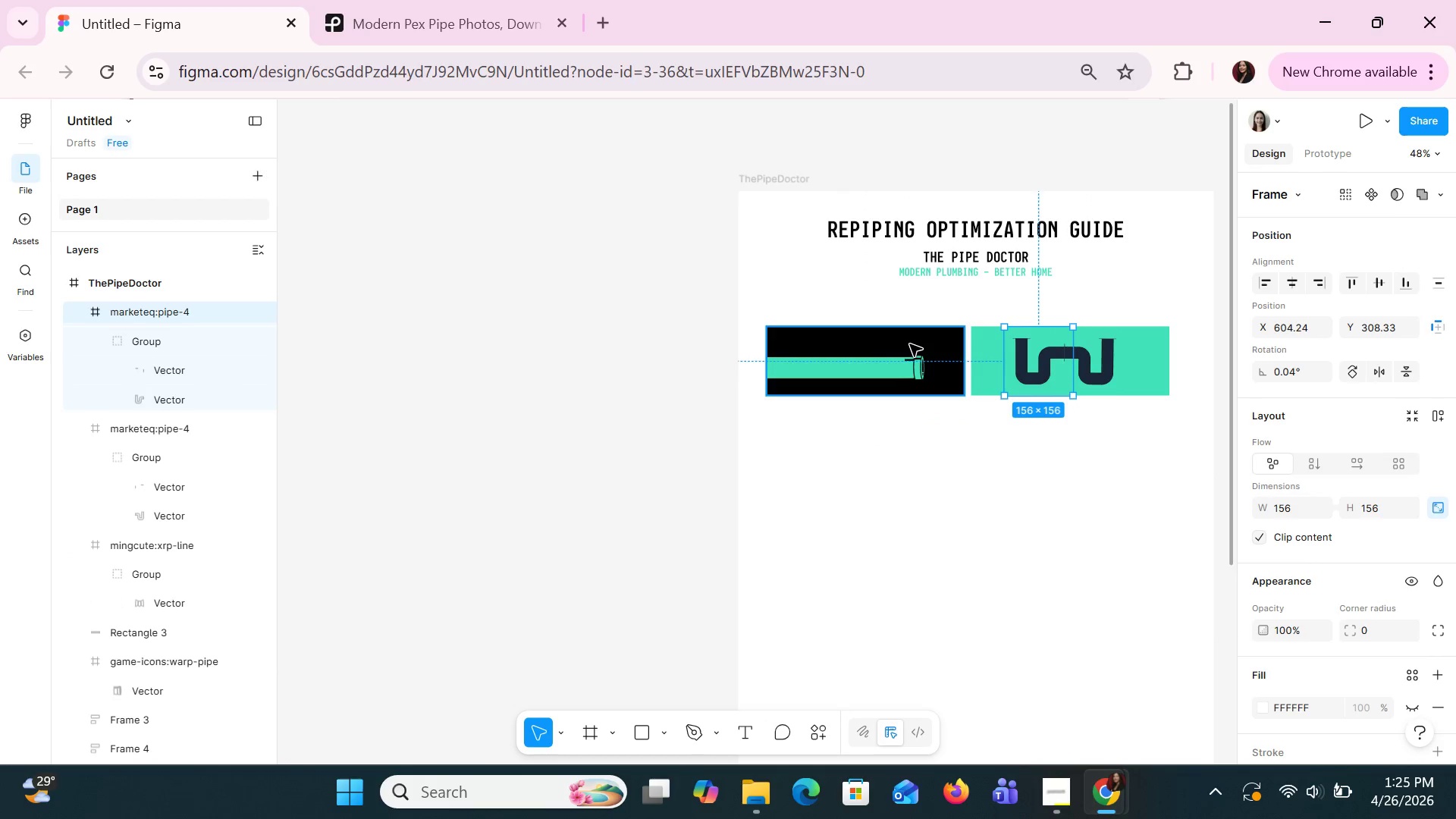 
key(Control+Z)
 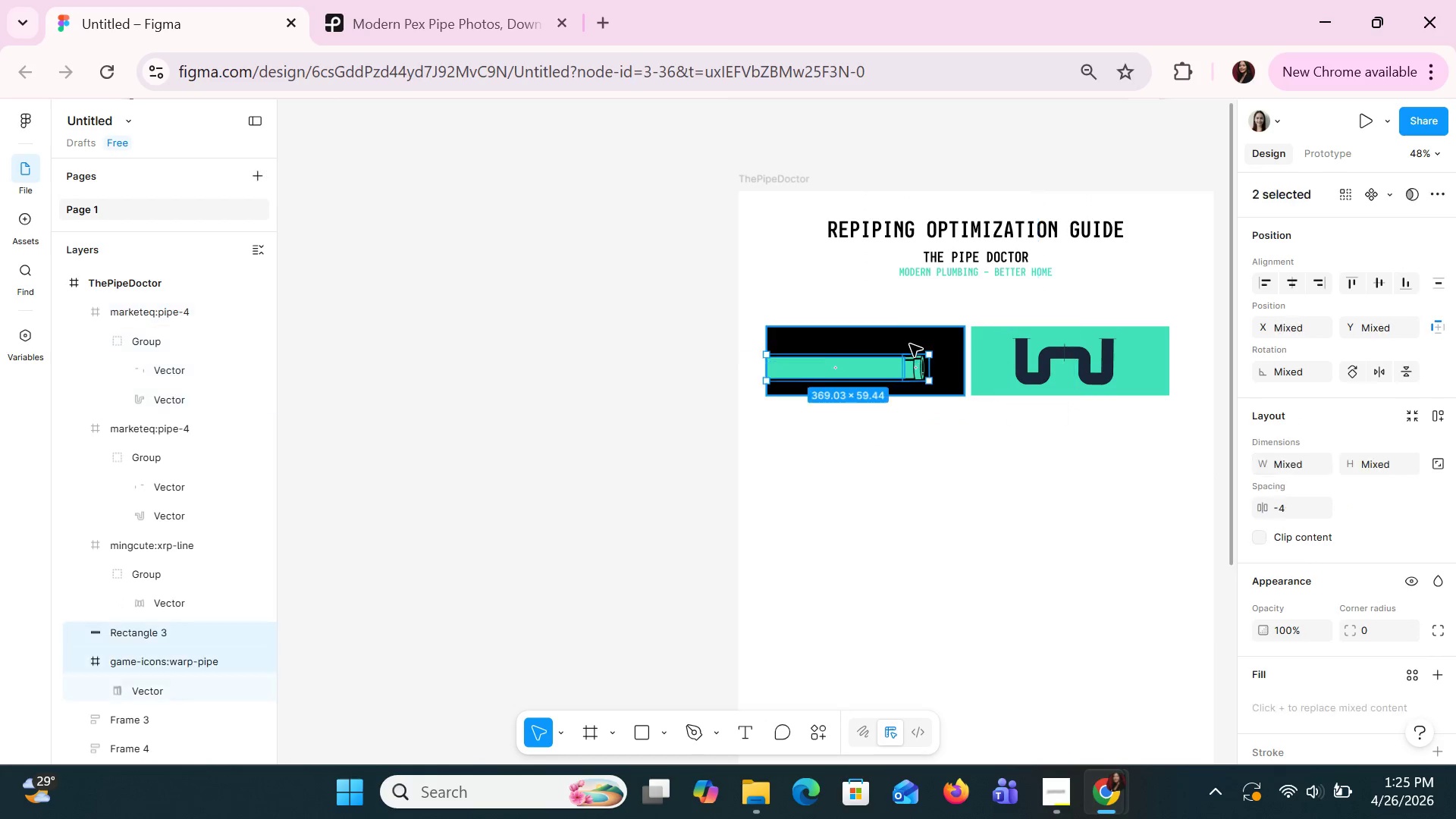 
key(Control+Z)
 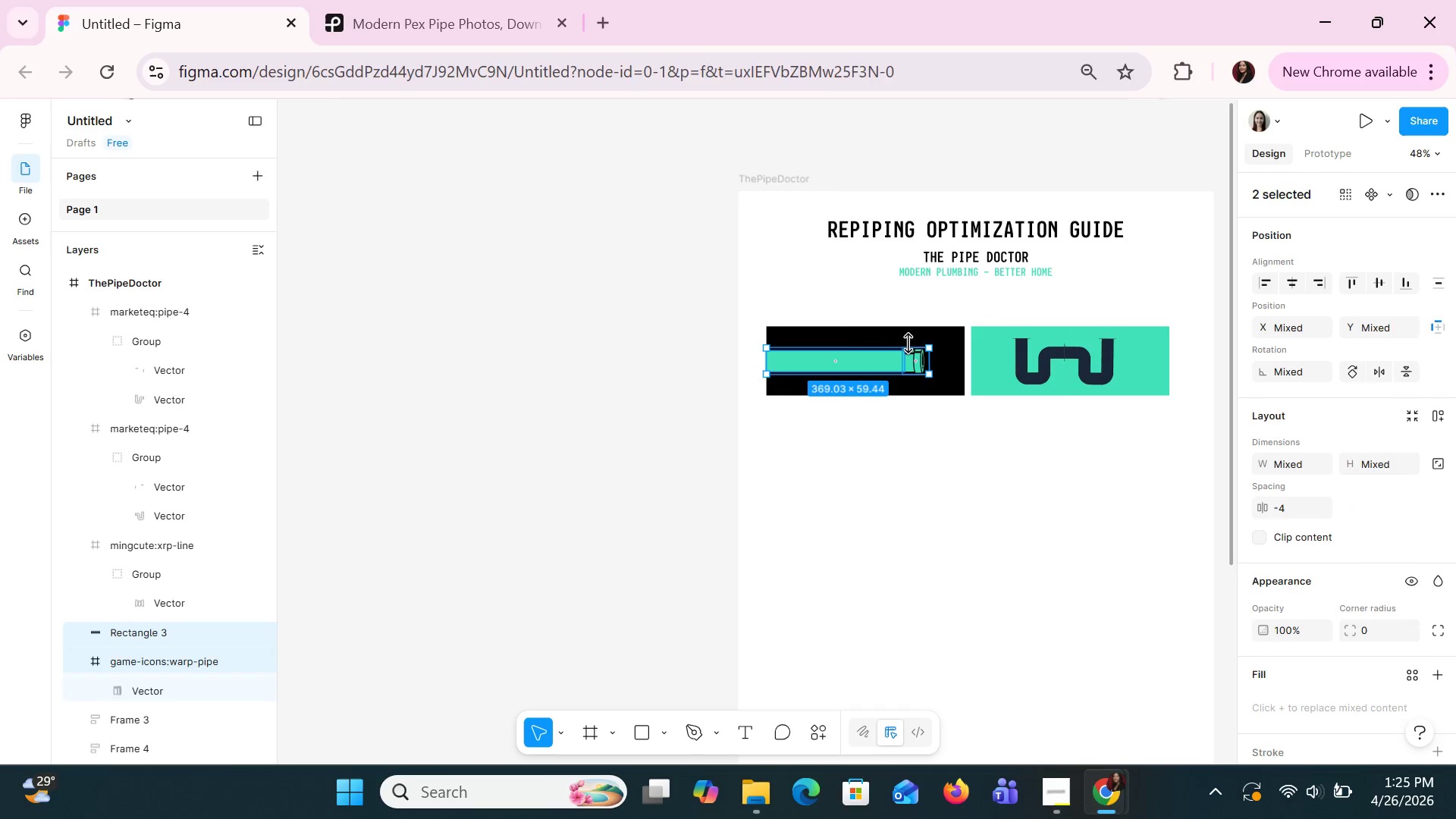 
key(Control+Z)
 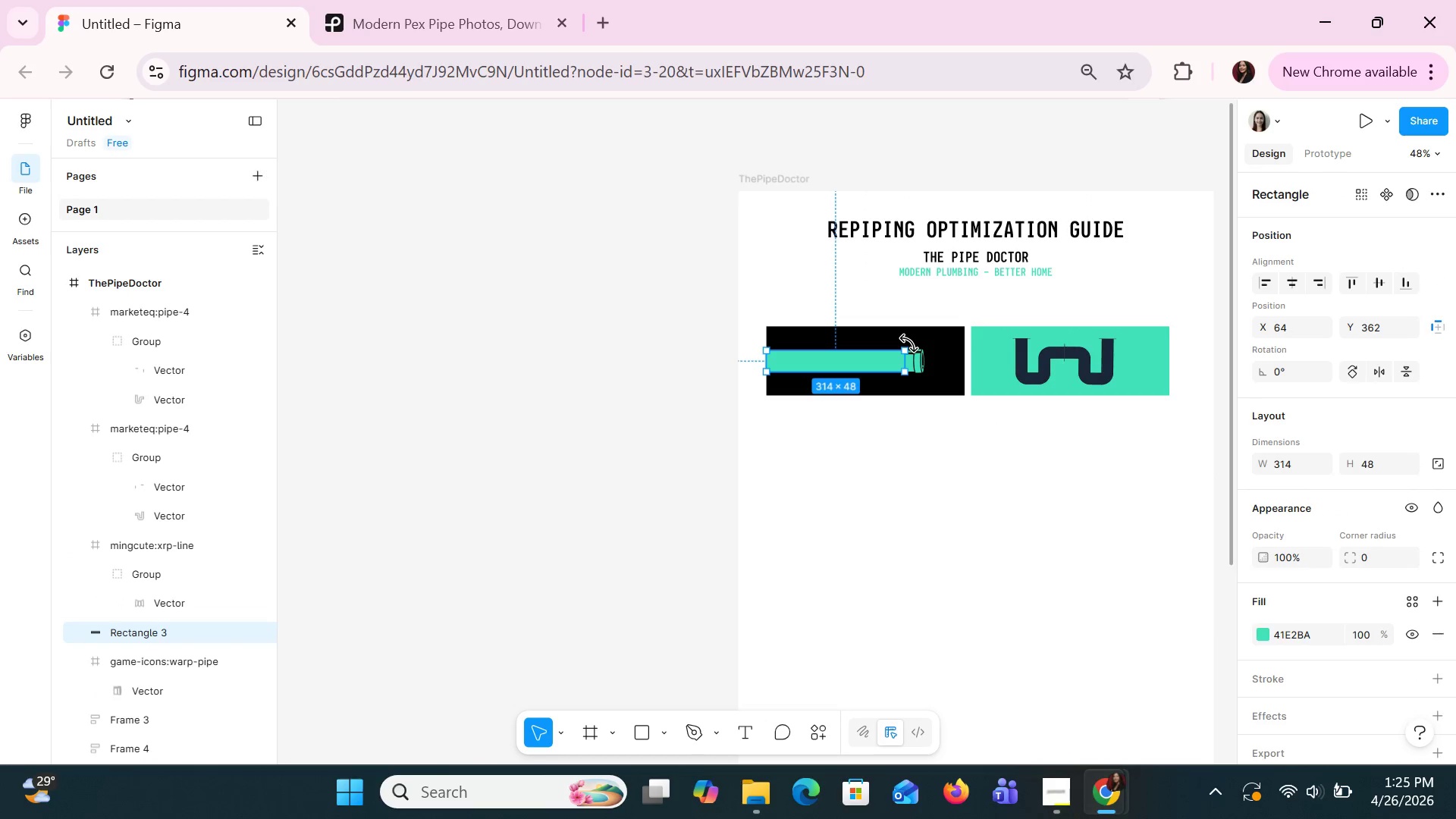 
key(Control+Z)
 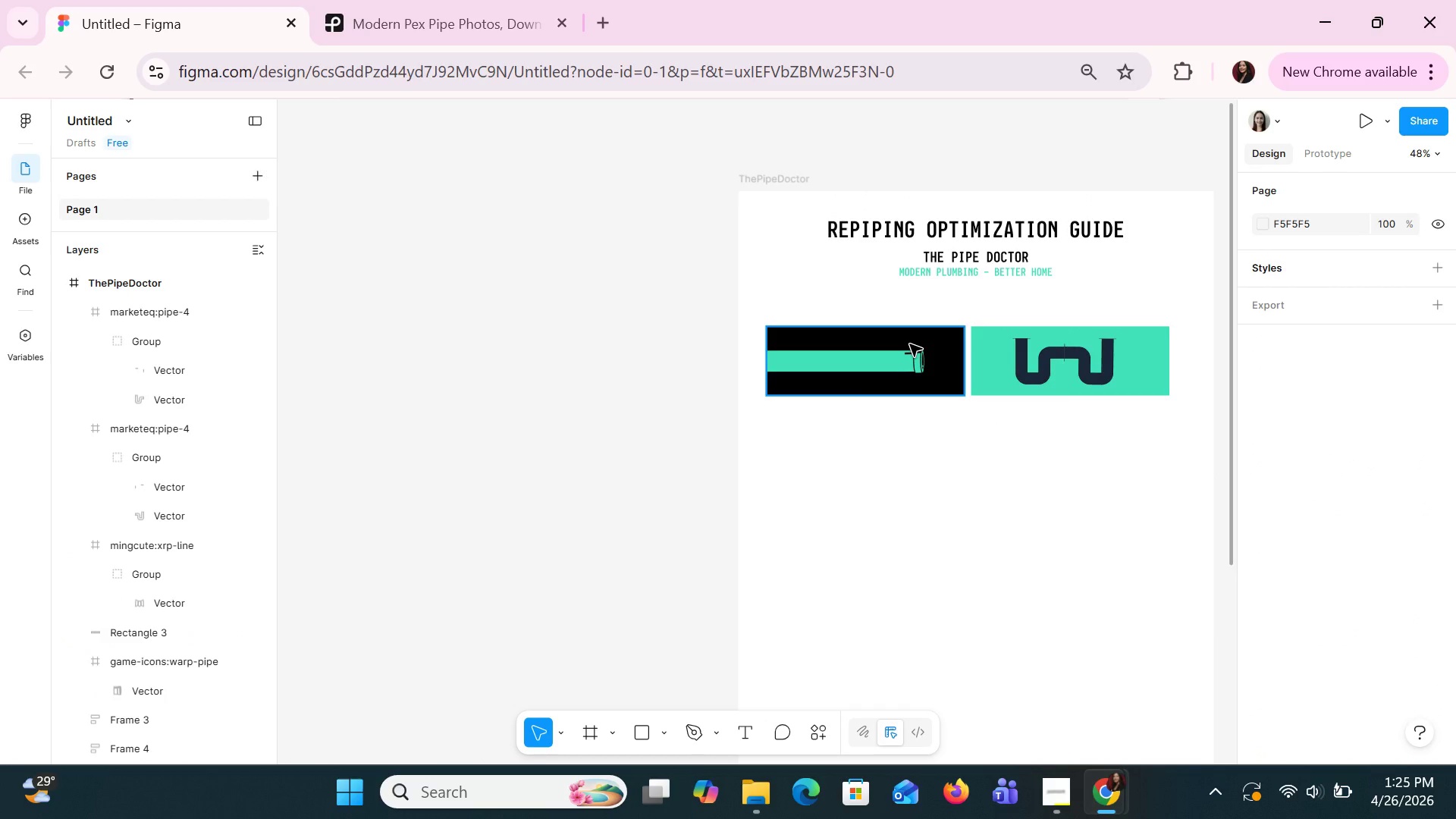 
key(Control+Z)
 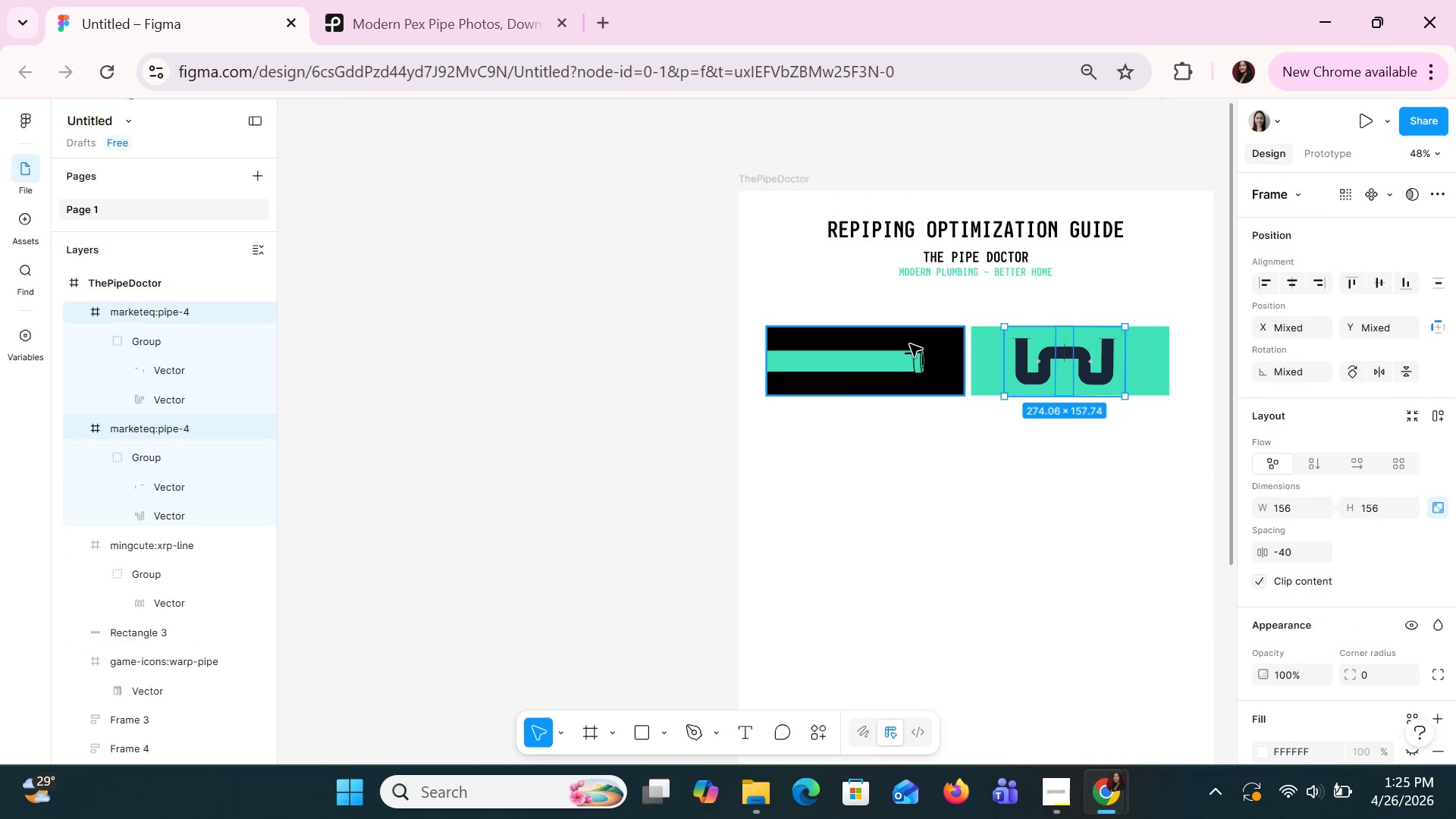 
key(Control+Z)
 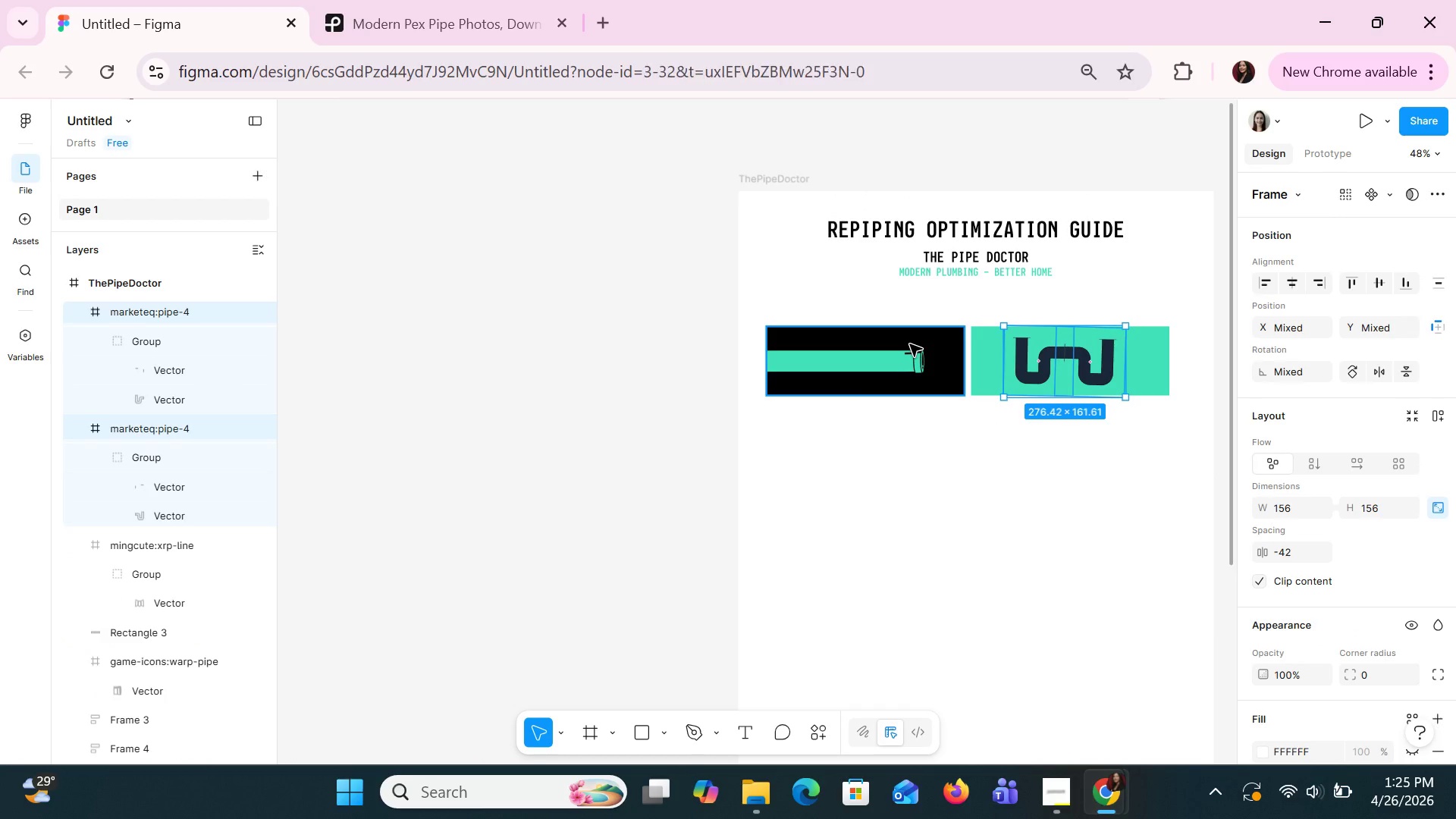 
key(Control+Z)
 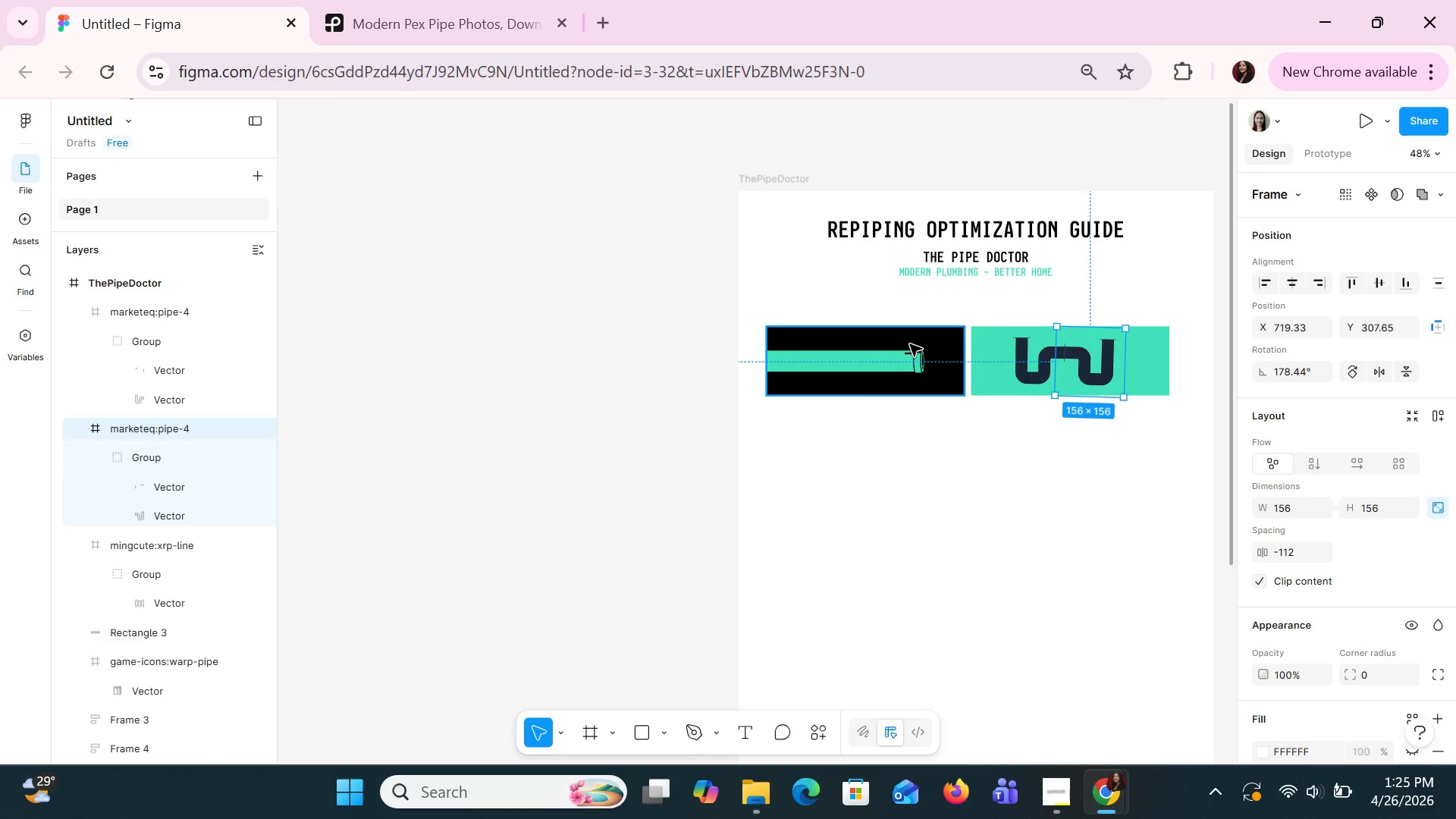 
key(Control+Z)
 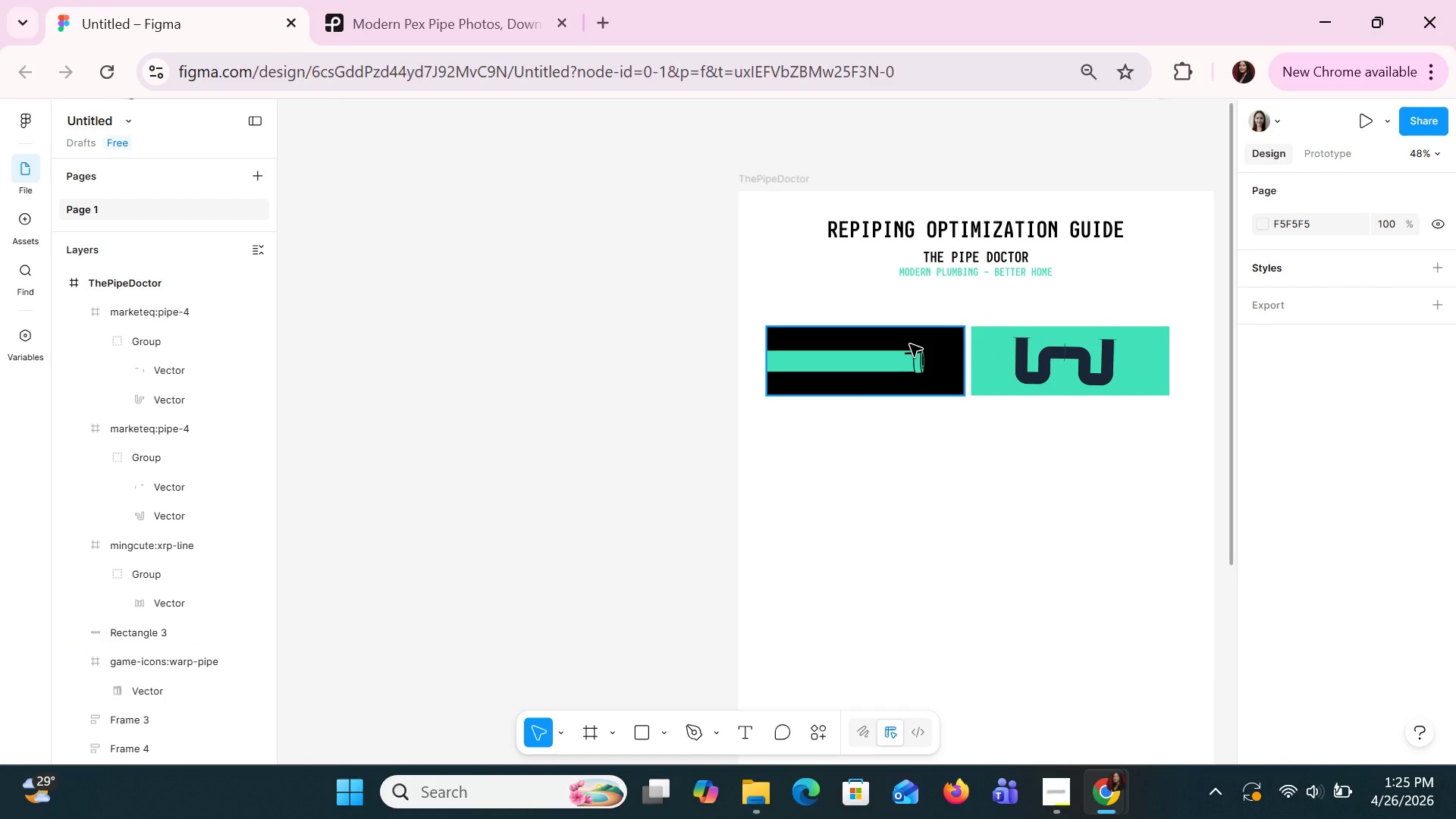 
key(Control+Z)
 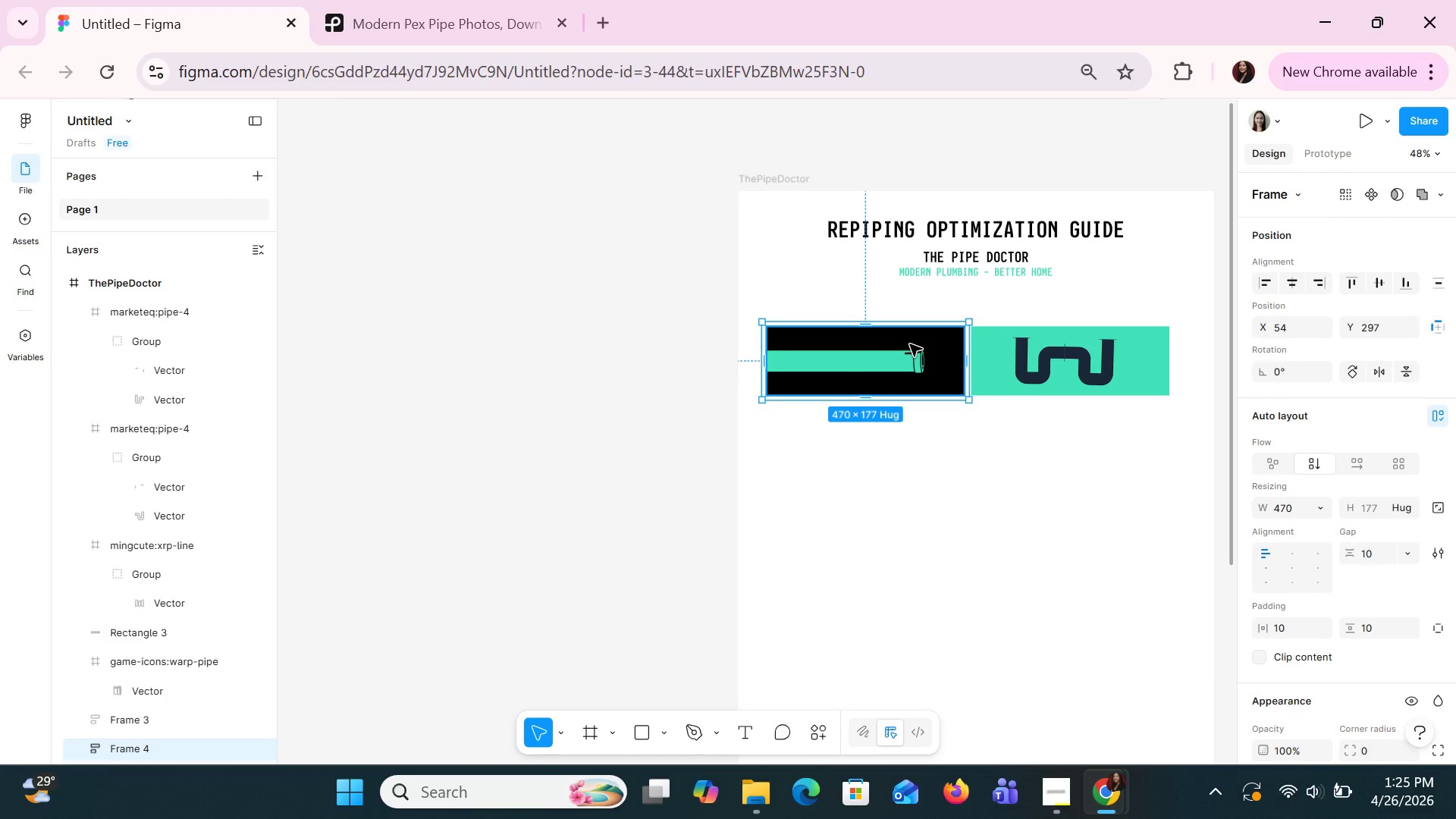 
key(Control+Z)
 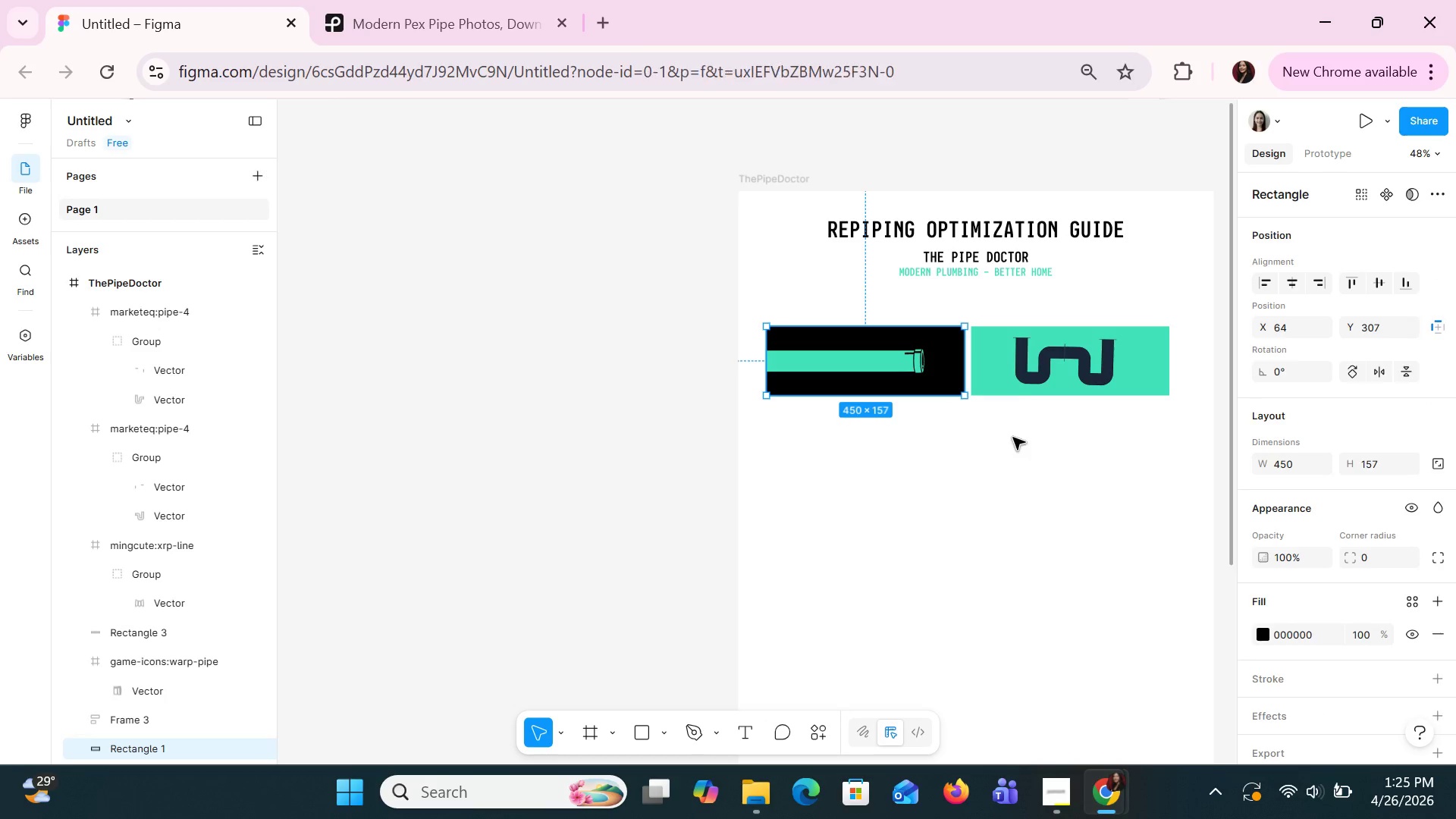 
double_click([1021, 373])
 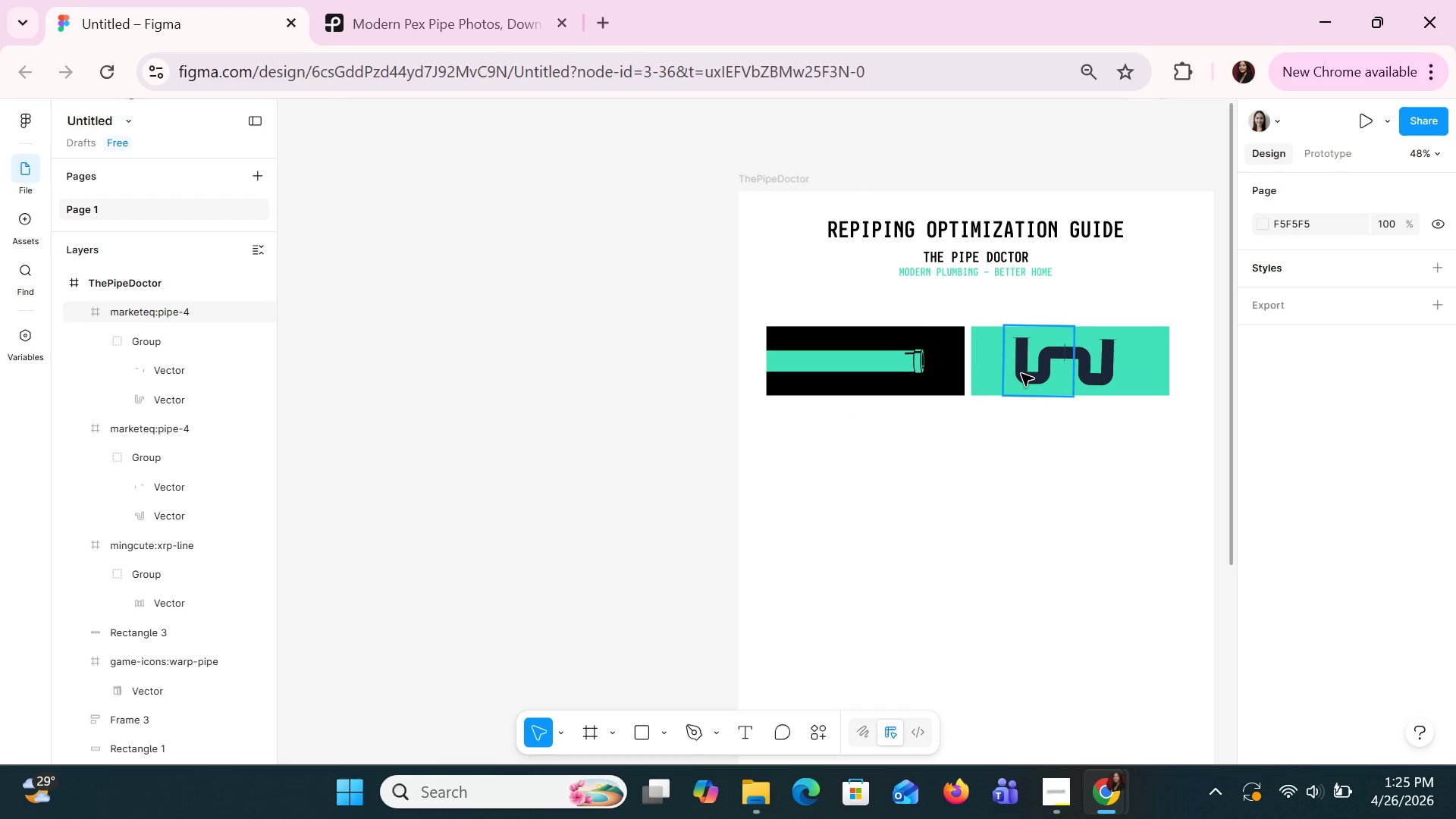 
hold_key(key=ShiftLeft, duration=1.17)
 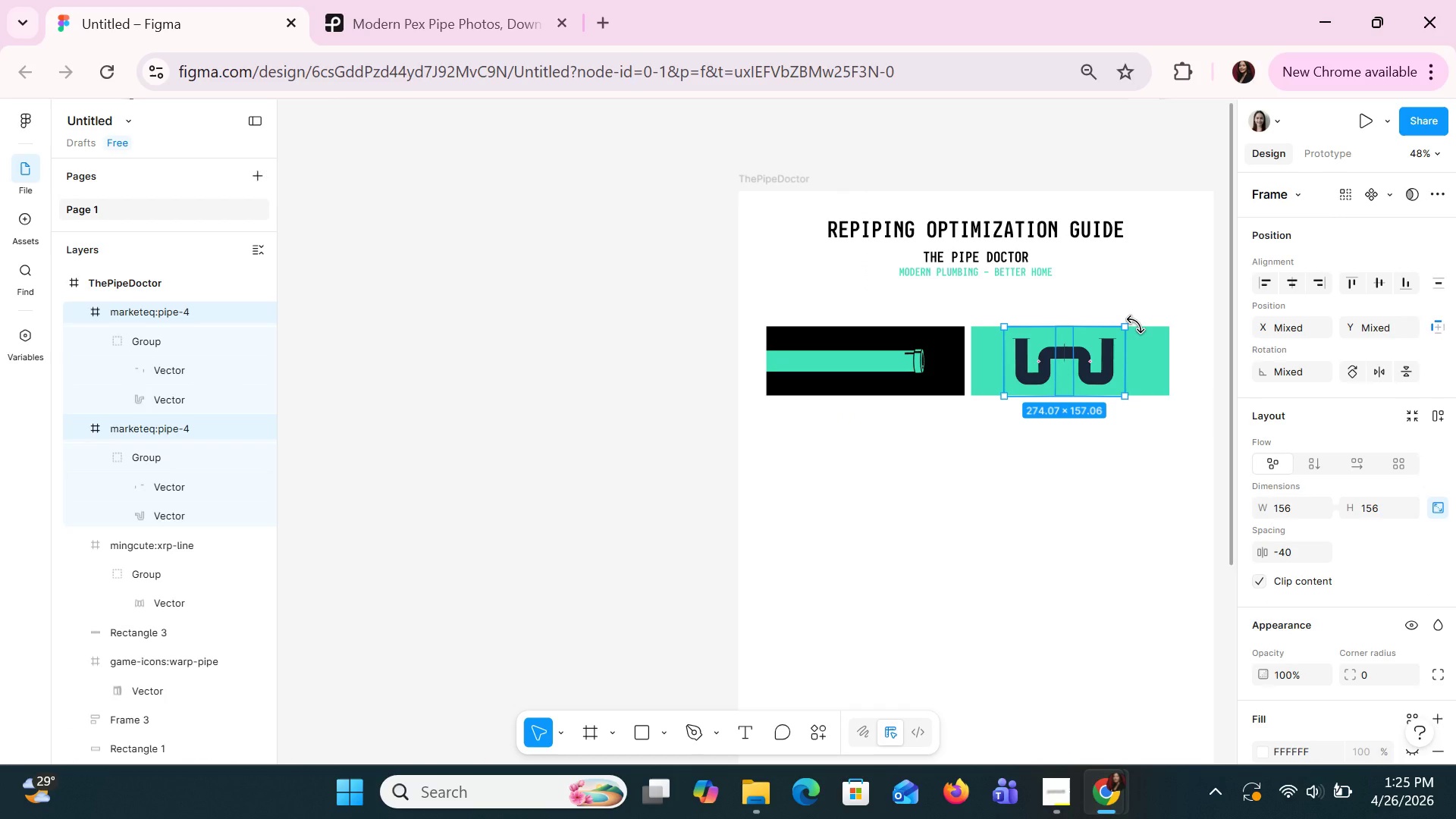 
left_click([1090, 482])
 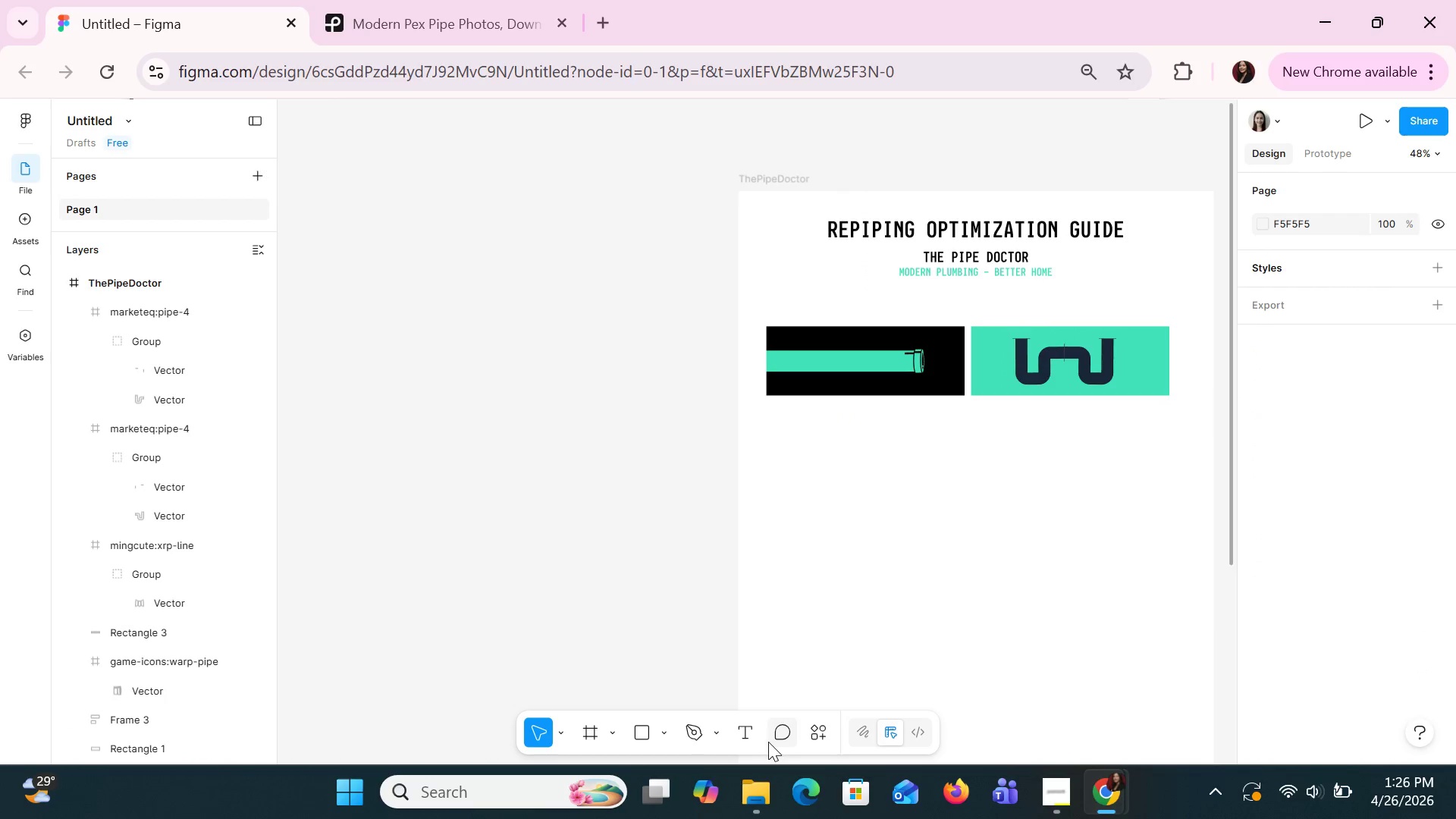 
left_click([742, 741])
 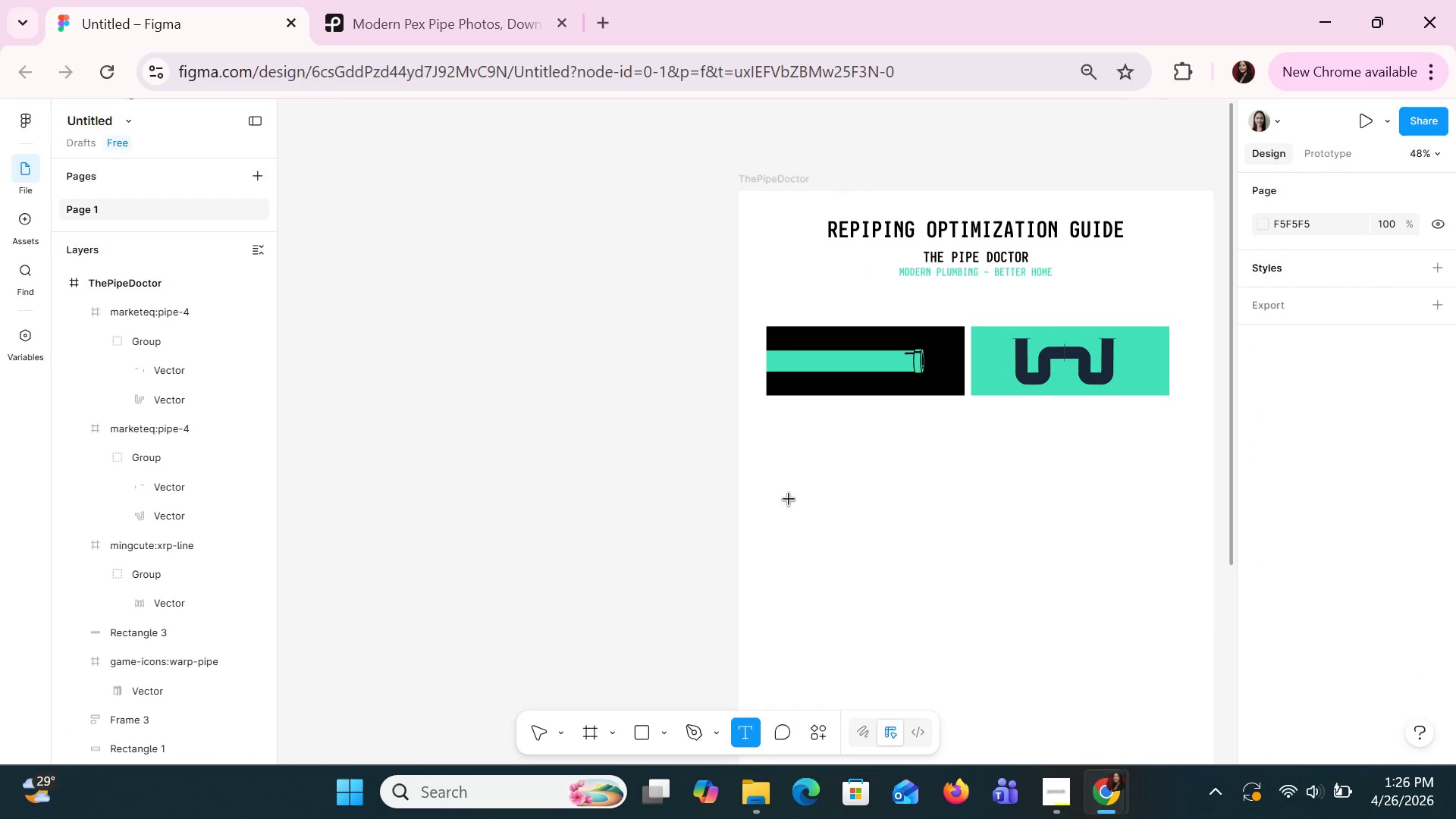 
left_click_drag(start_coordinate=[791, 498], to_coordinate=[977, 544])
 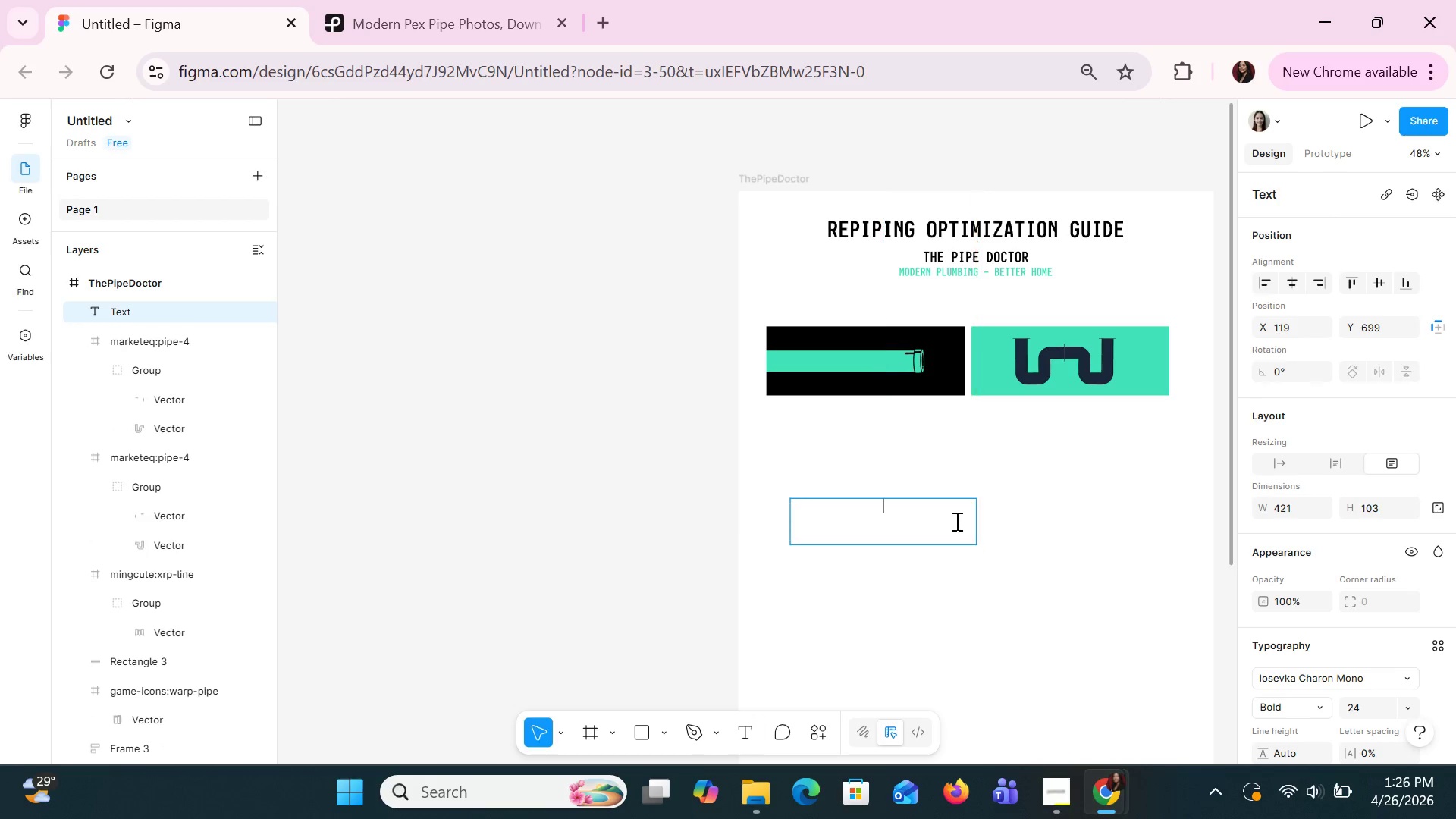 
left_click([956, 521])
 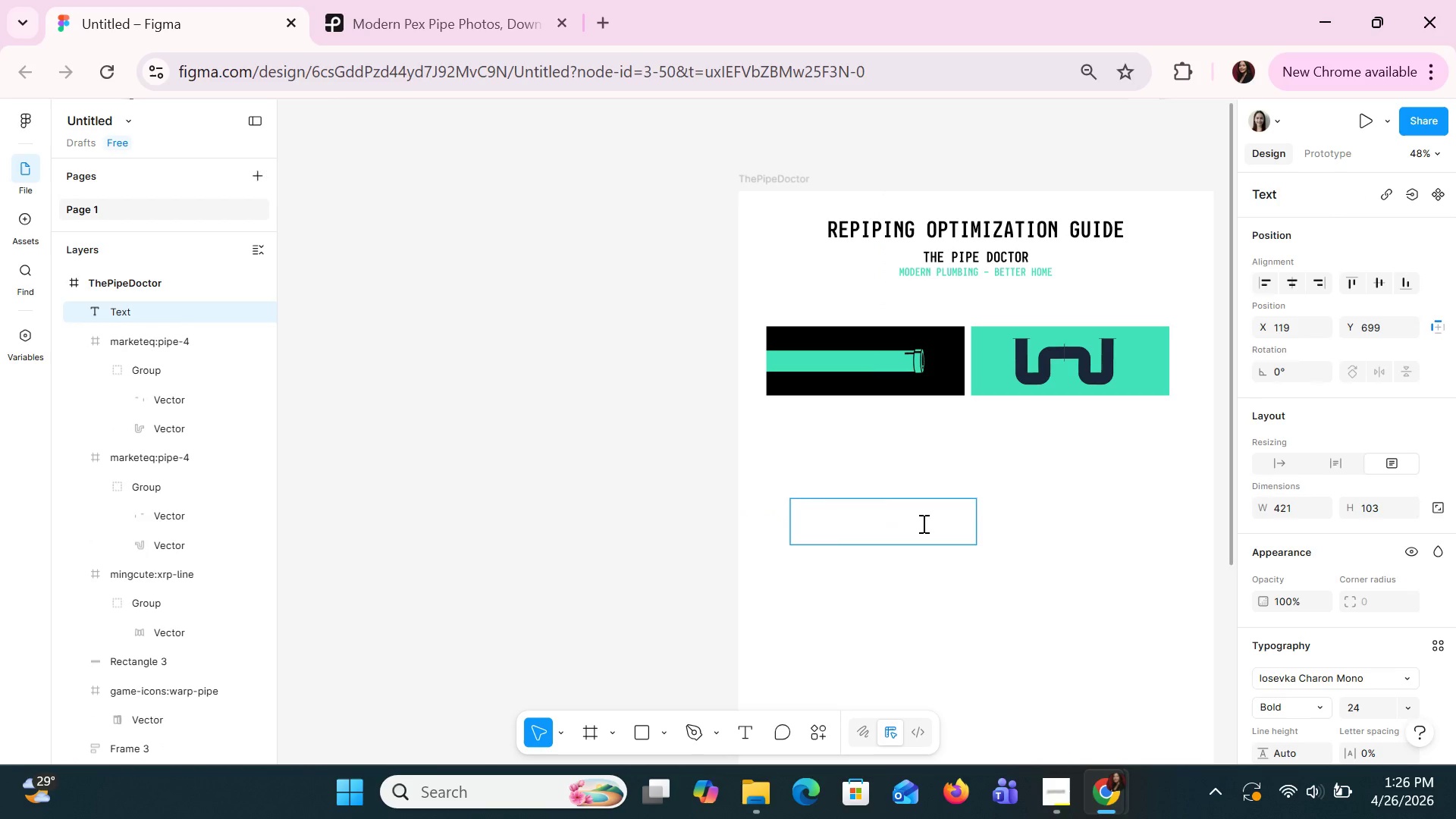 
type(TRADITIONAL COPPER)
 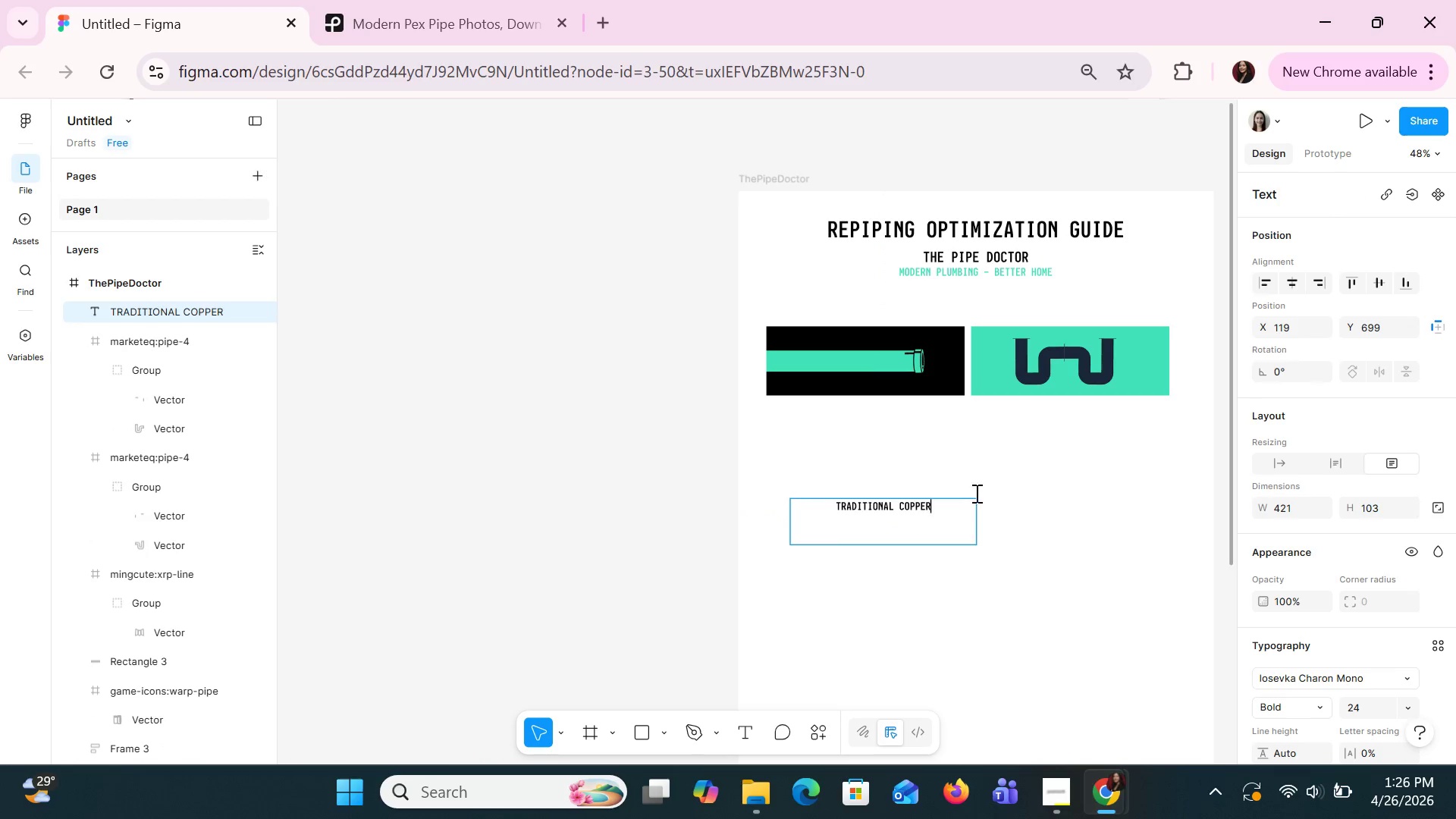 
left_click([976, 551])
 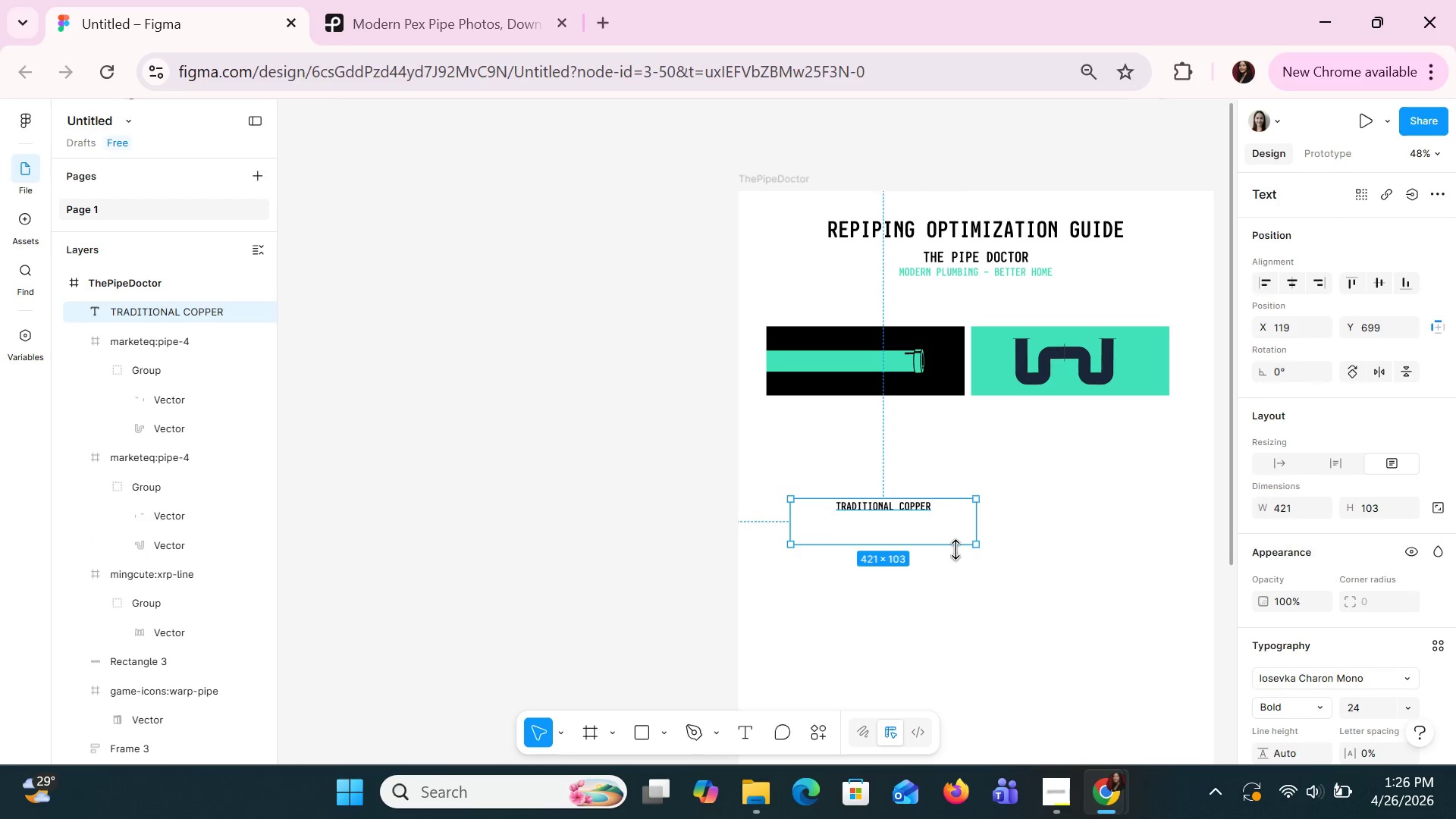 
left_click_drag(start_coordinate=[956, 550], to_coordinate=[956, 521])
 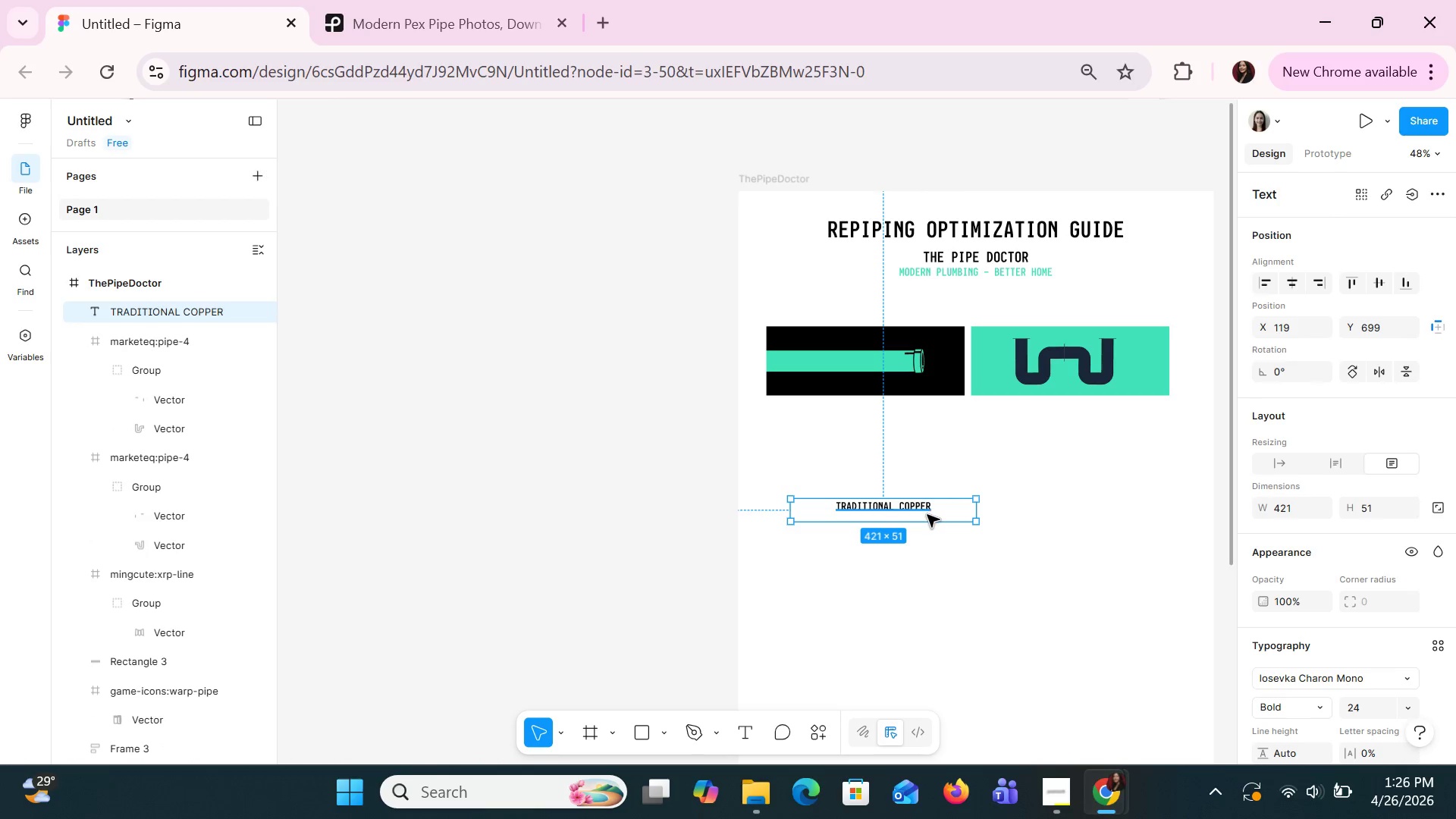 
left_click_drag(start_coordinate=[924, 510], to_coordinate=[900, 347])
 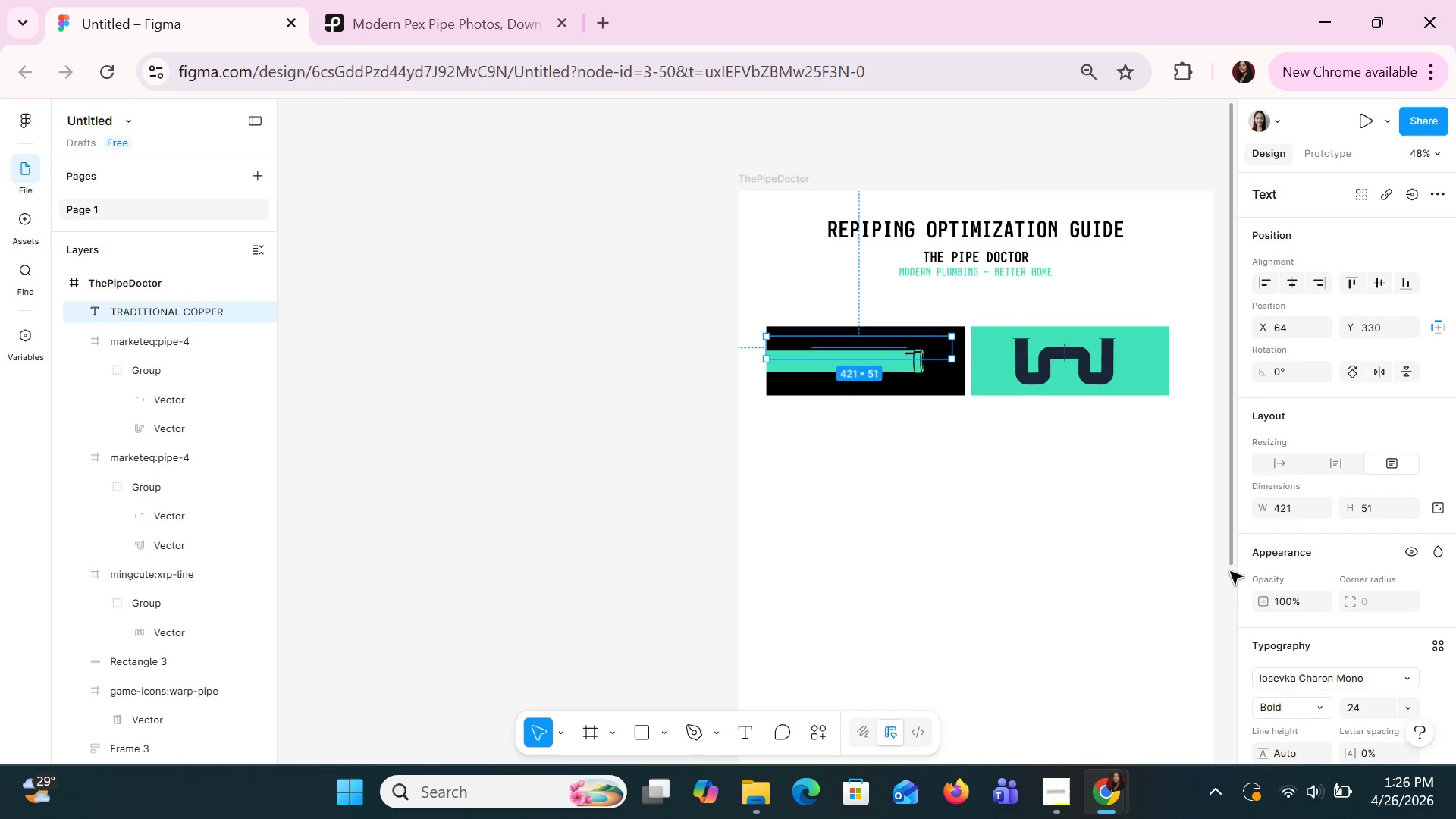 
scroll: coordinate [1323, 566], scroll_direction: down, amount: 2.0
 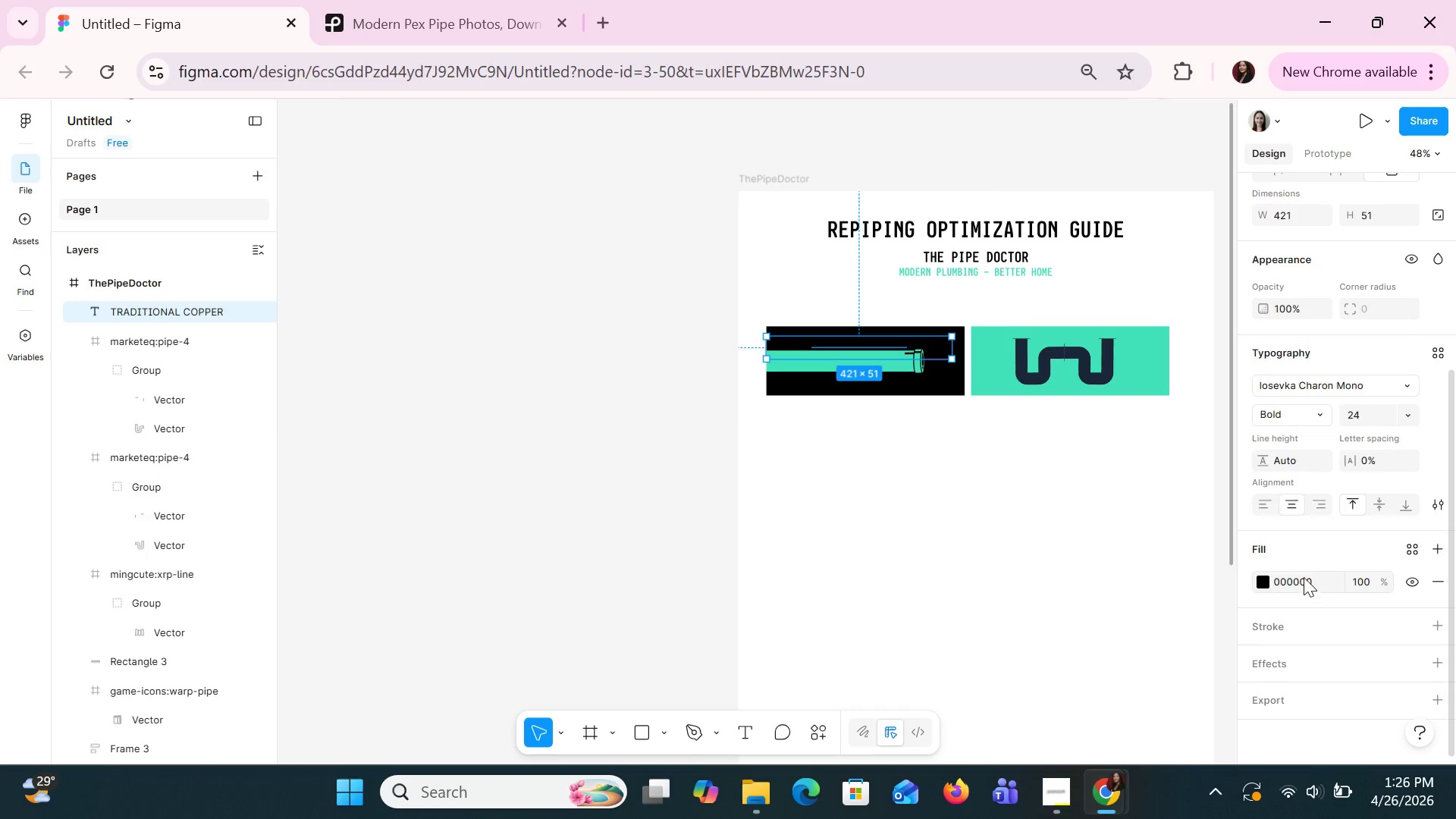 
left_click([1304, 577])
 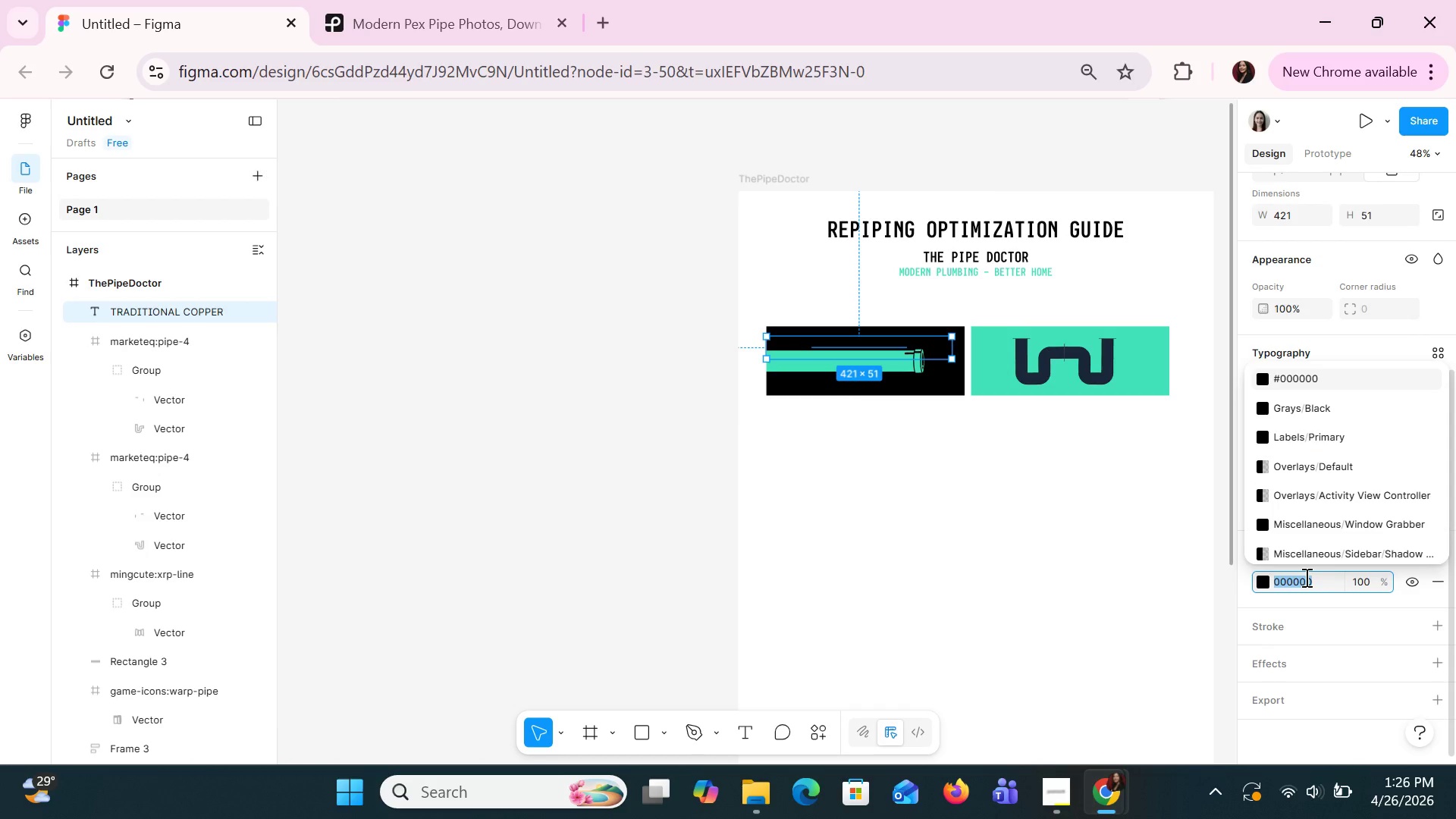 
type(WHITE)
 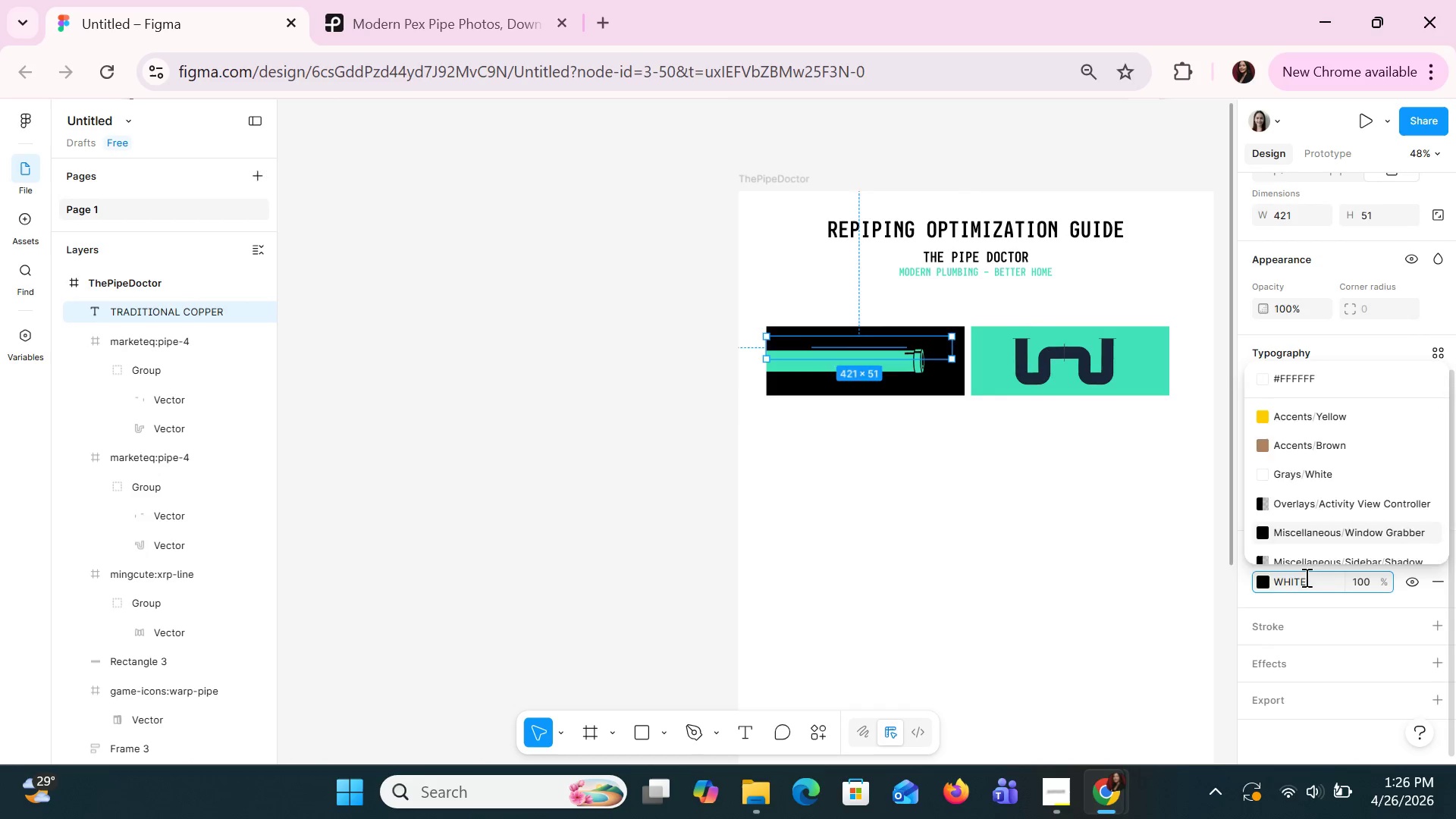 
key(Enter)
 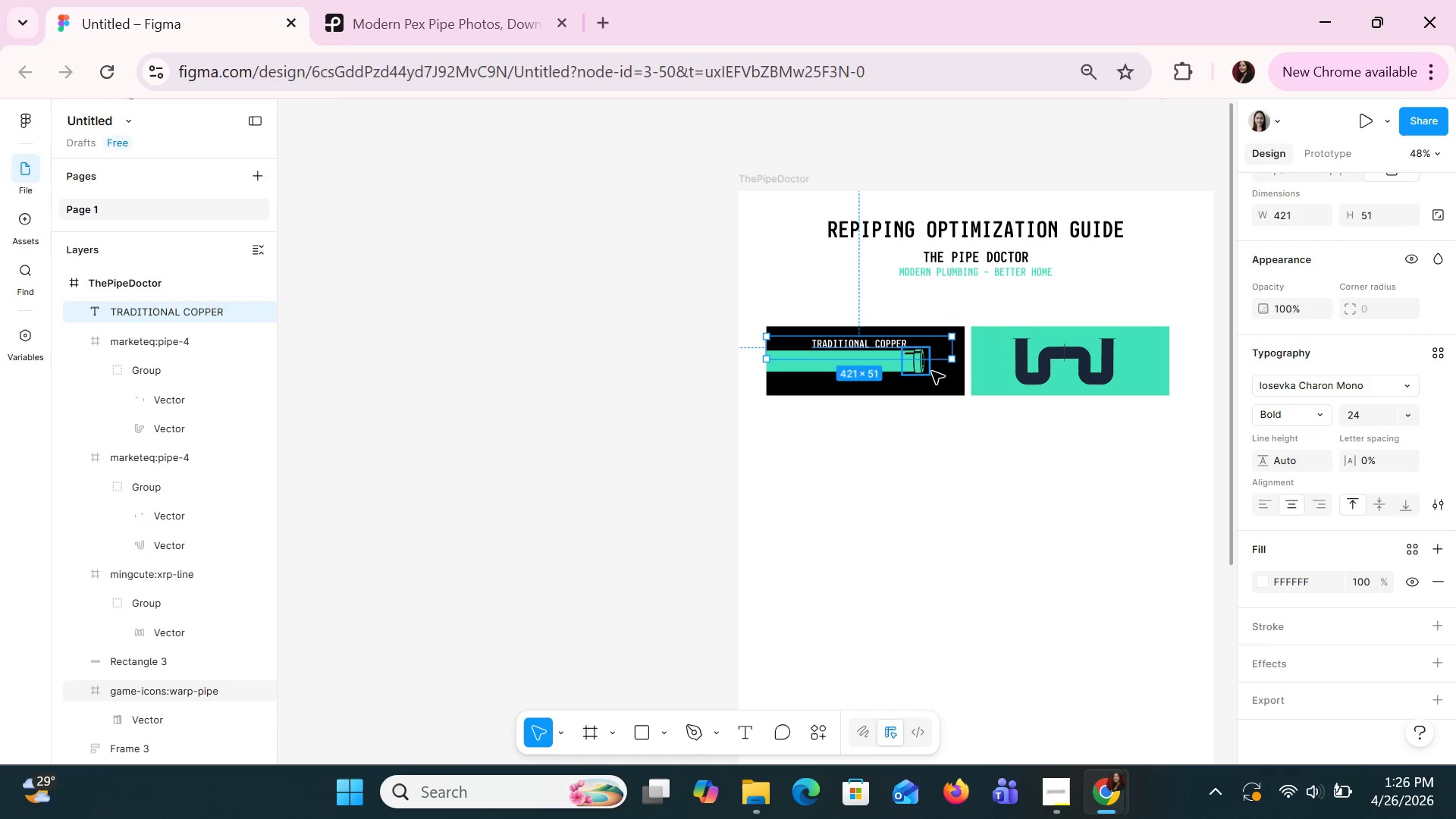 
left_click([939, 373])
 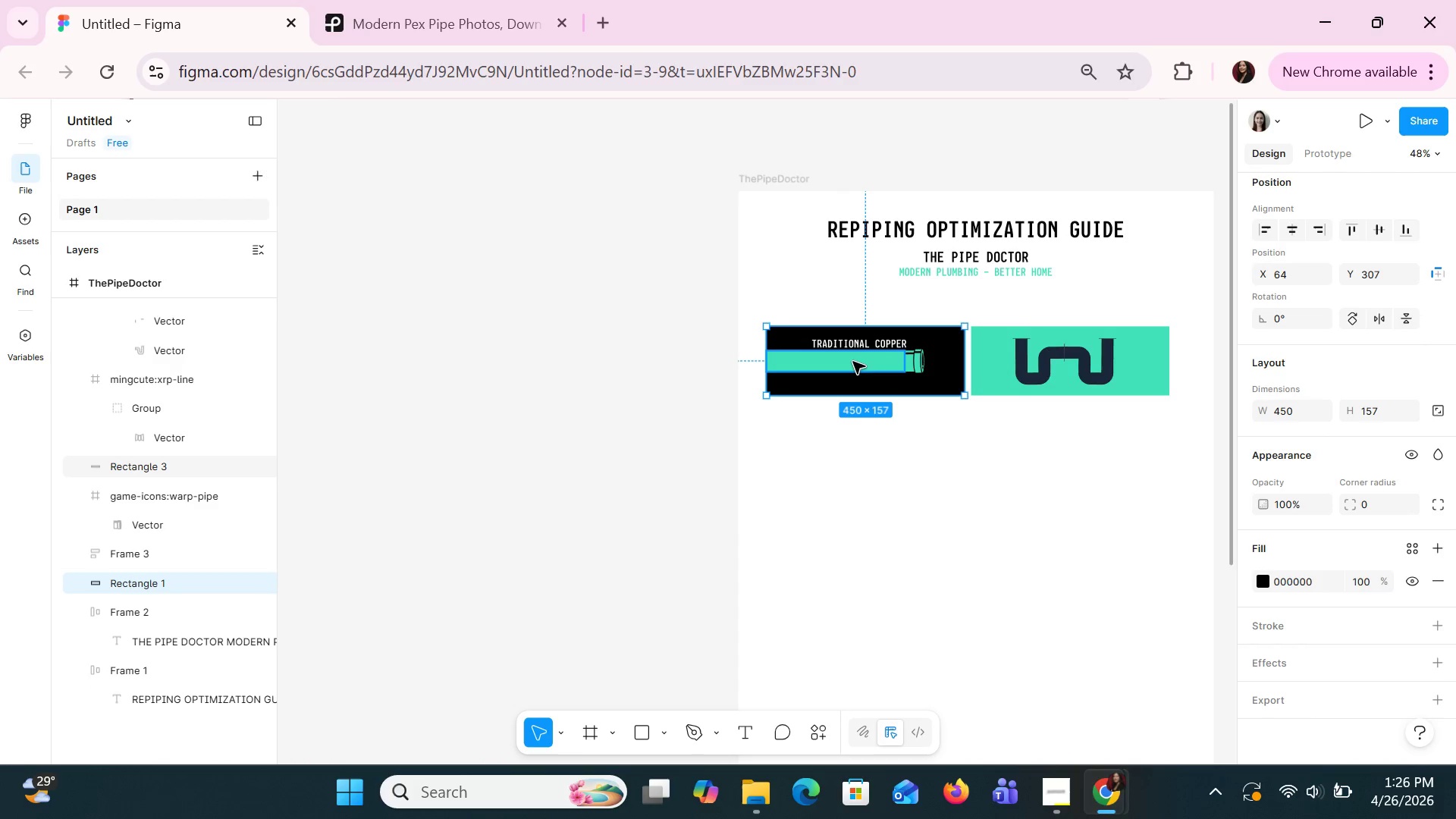 
left_click([852, 361])
 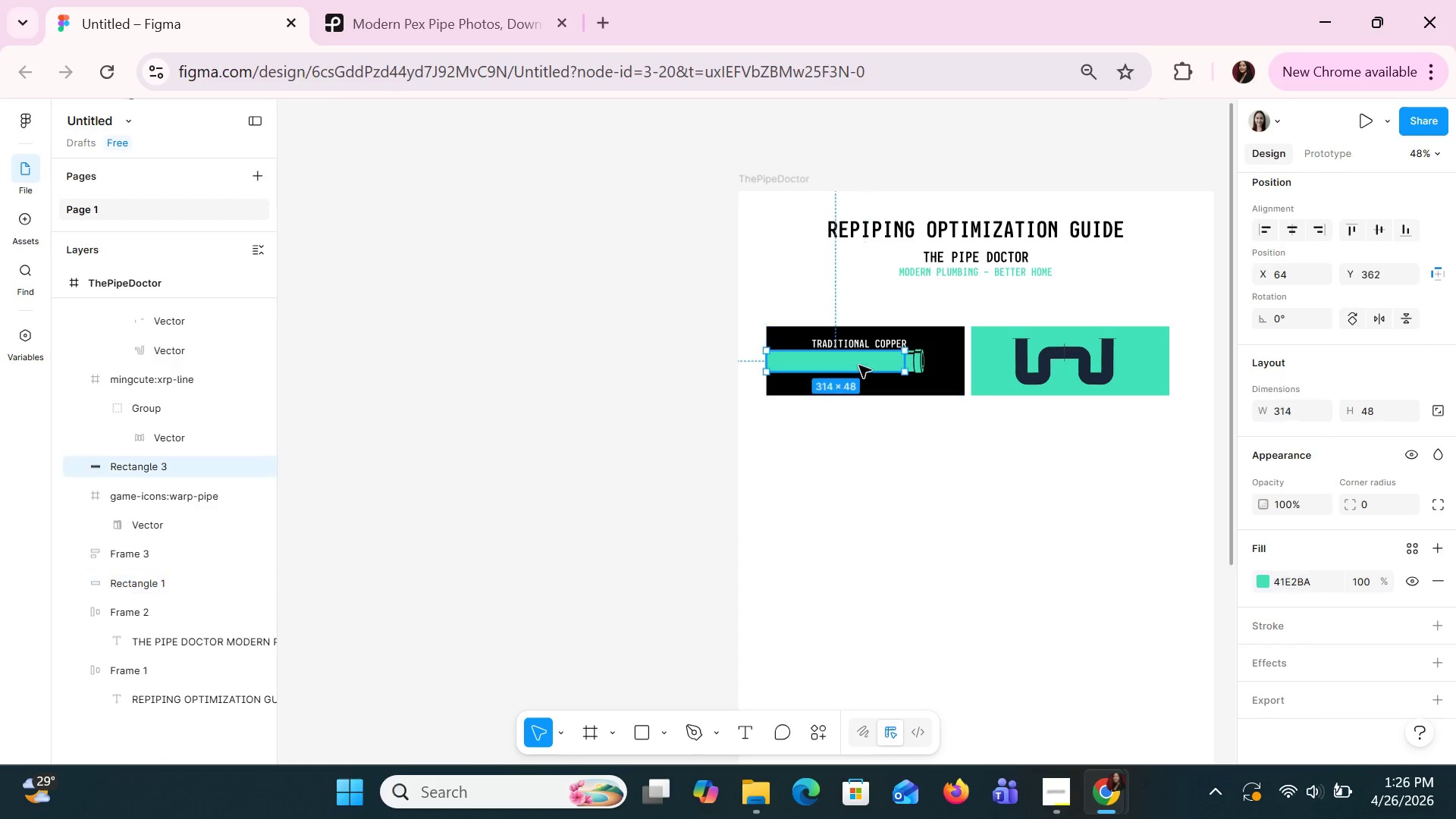 
hold_key(key=CapsLock, duration=0.94)
 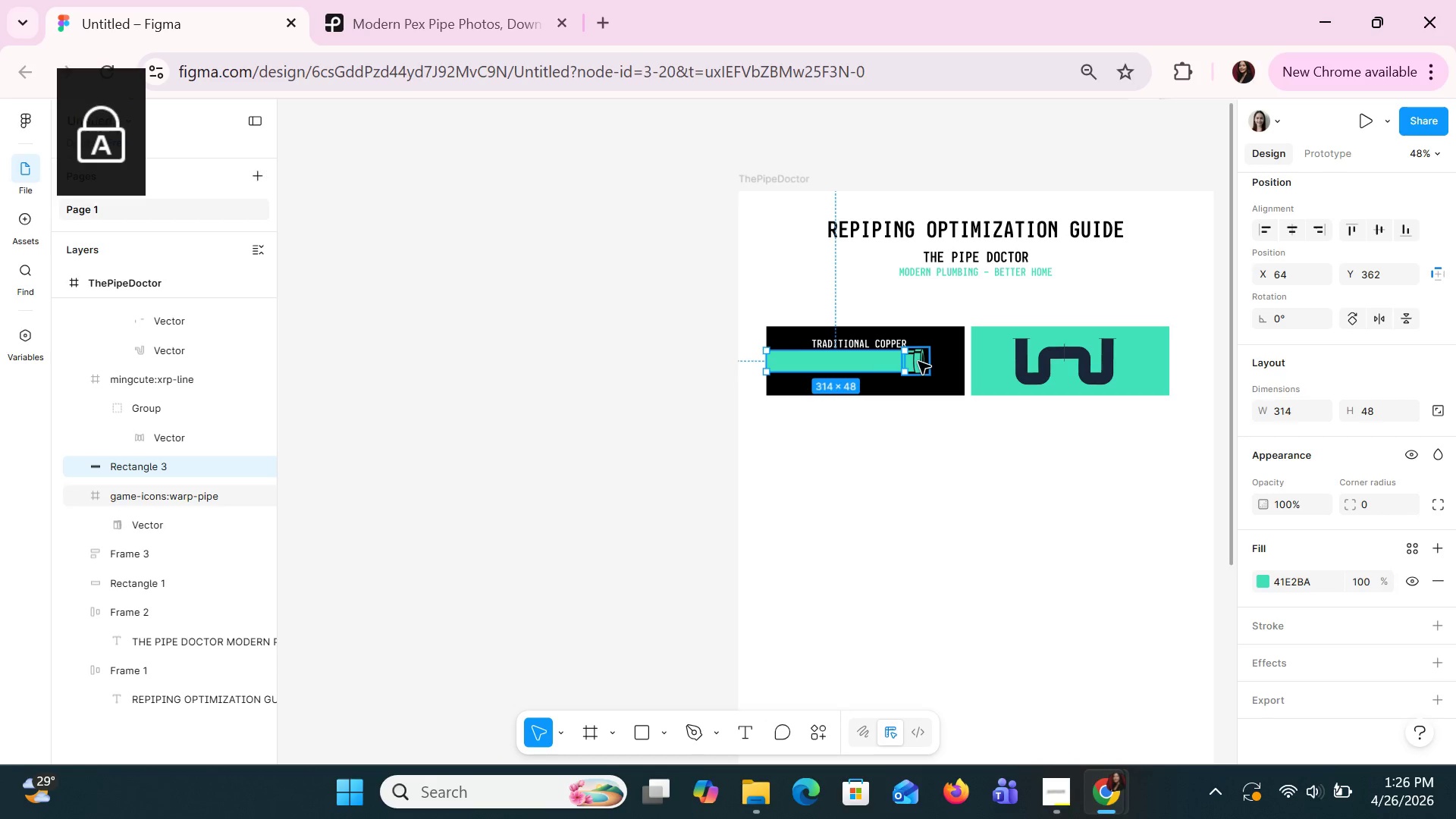 
key(CapsLock)
 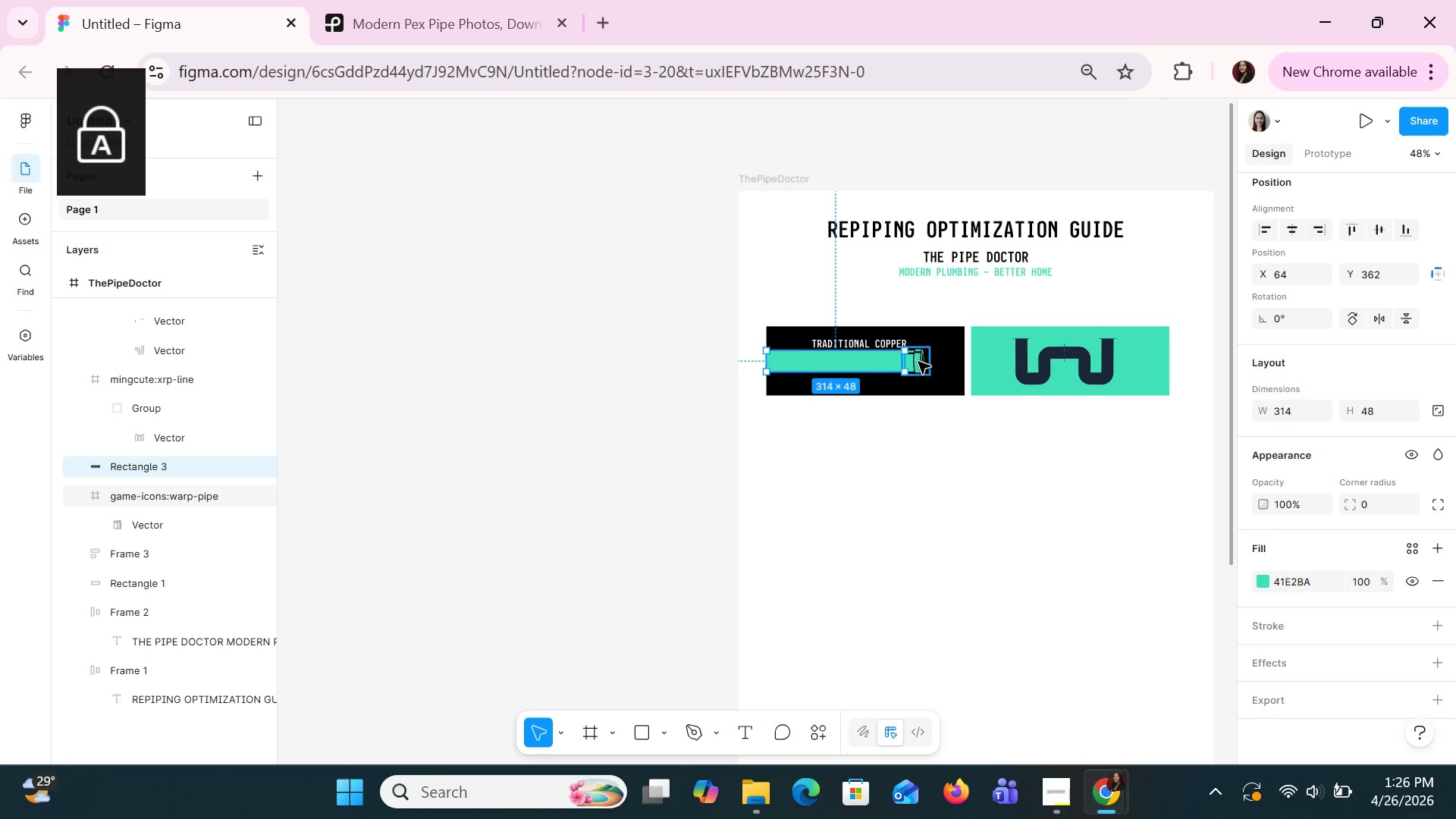 
hold_key(key=ShiftLeft, duration=0.56)
left_click([918, 361])
 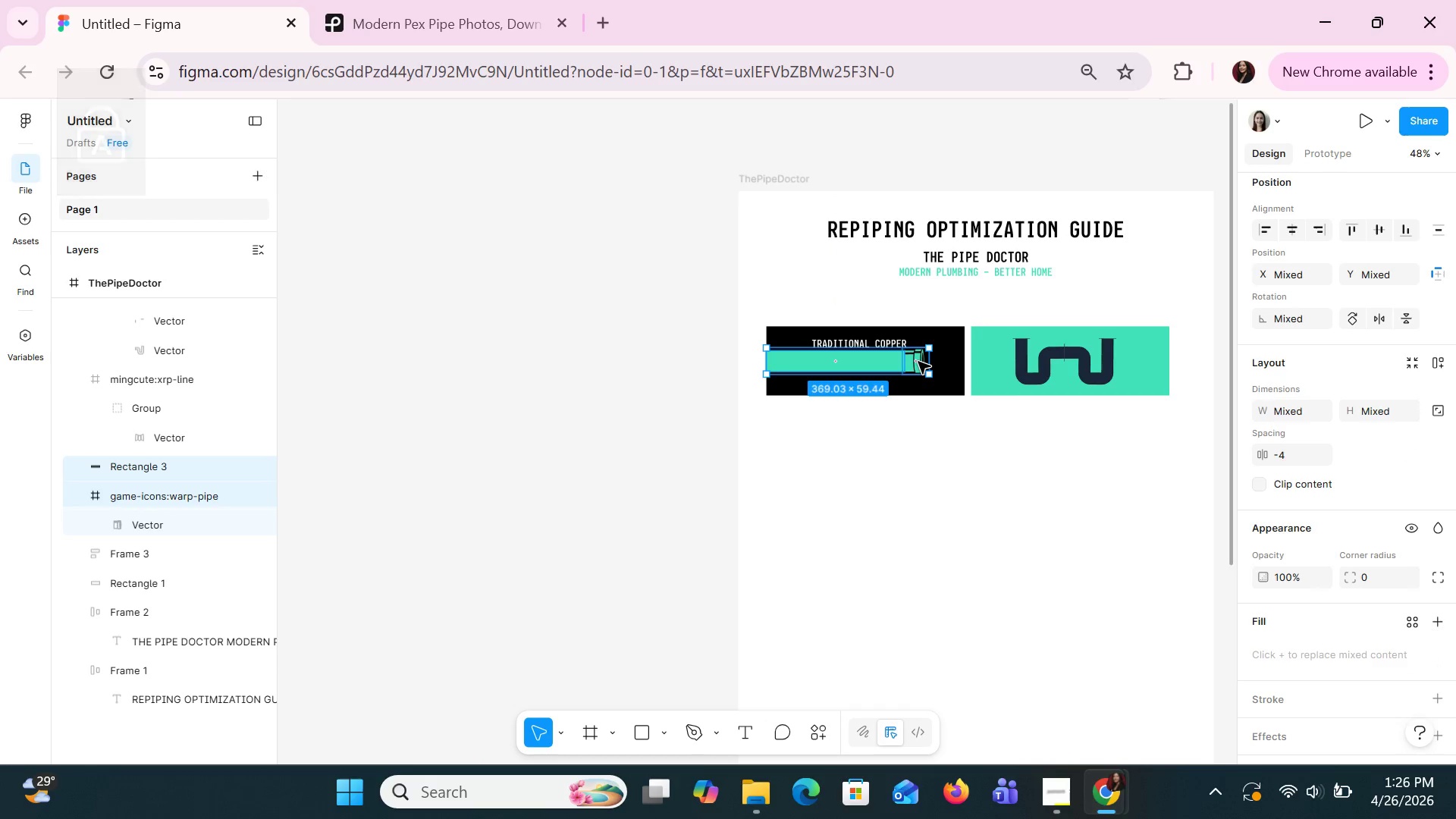 
key(ArrowDown)
 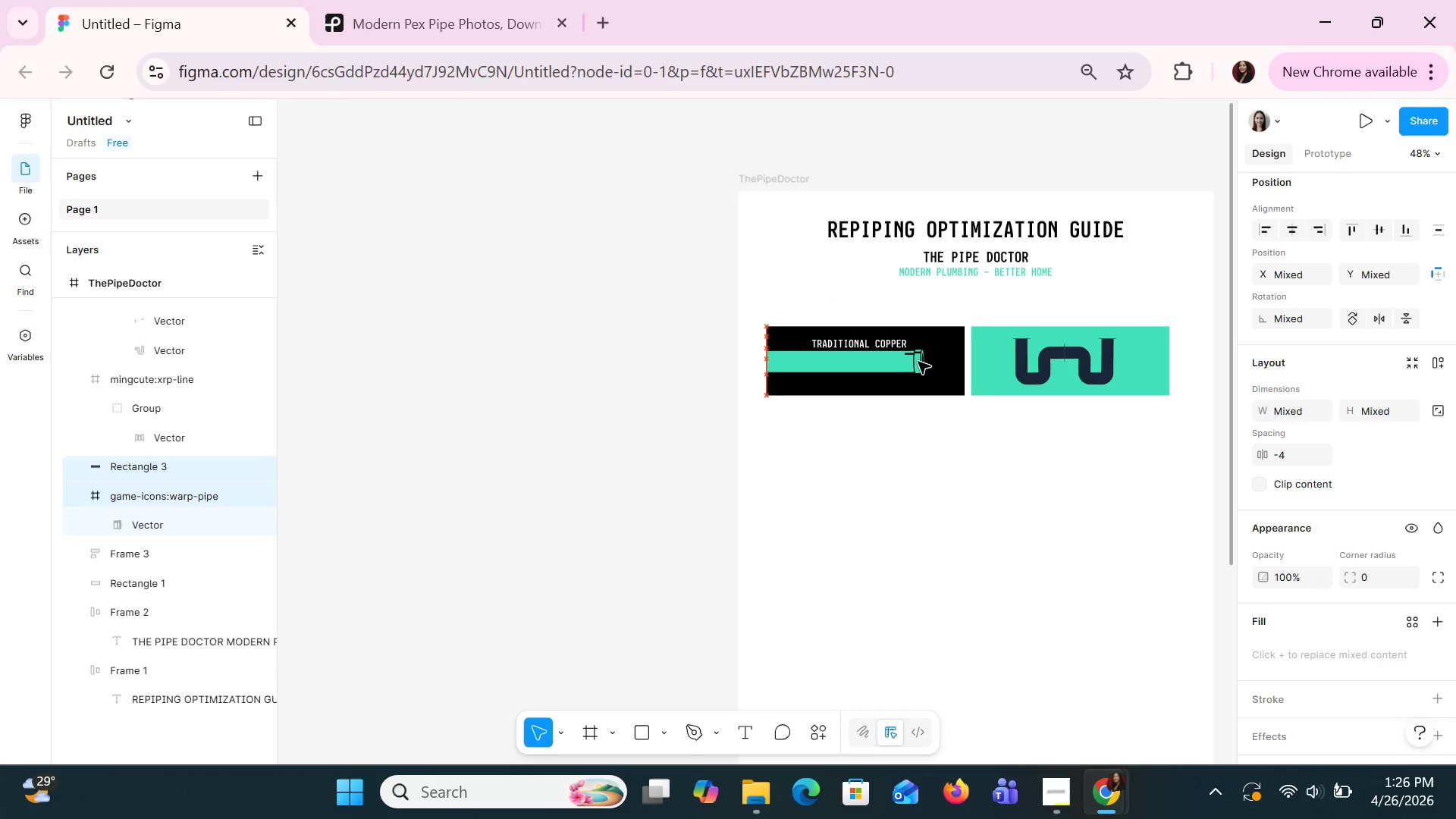 
key(ArrowDown)
 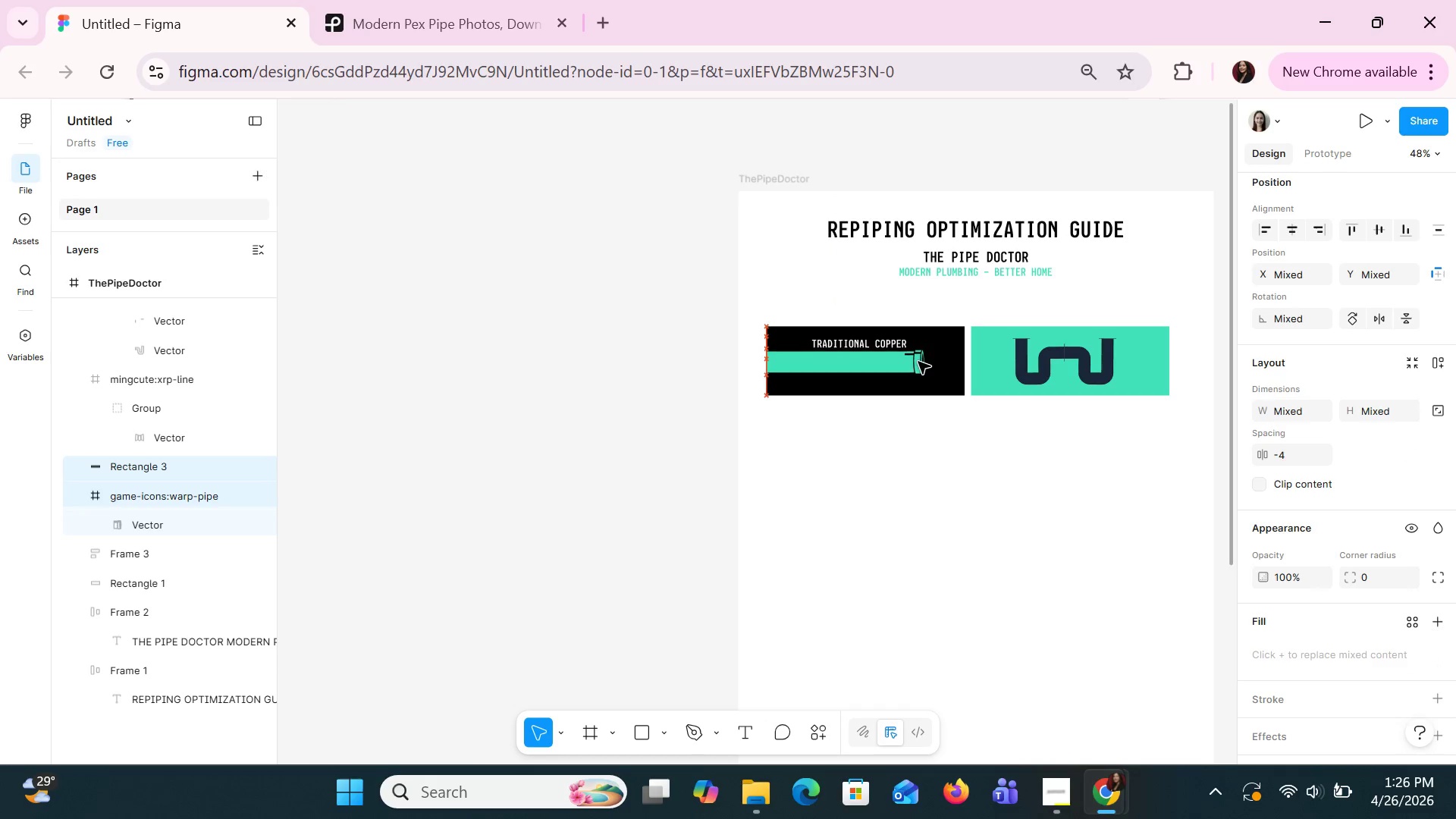 
key(ArrowDown)
 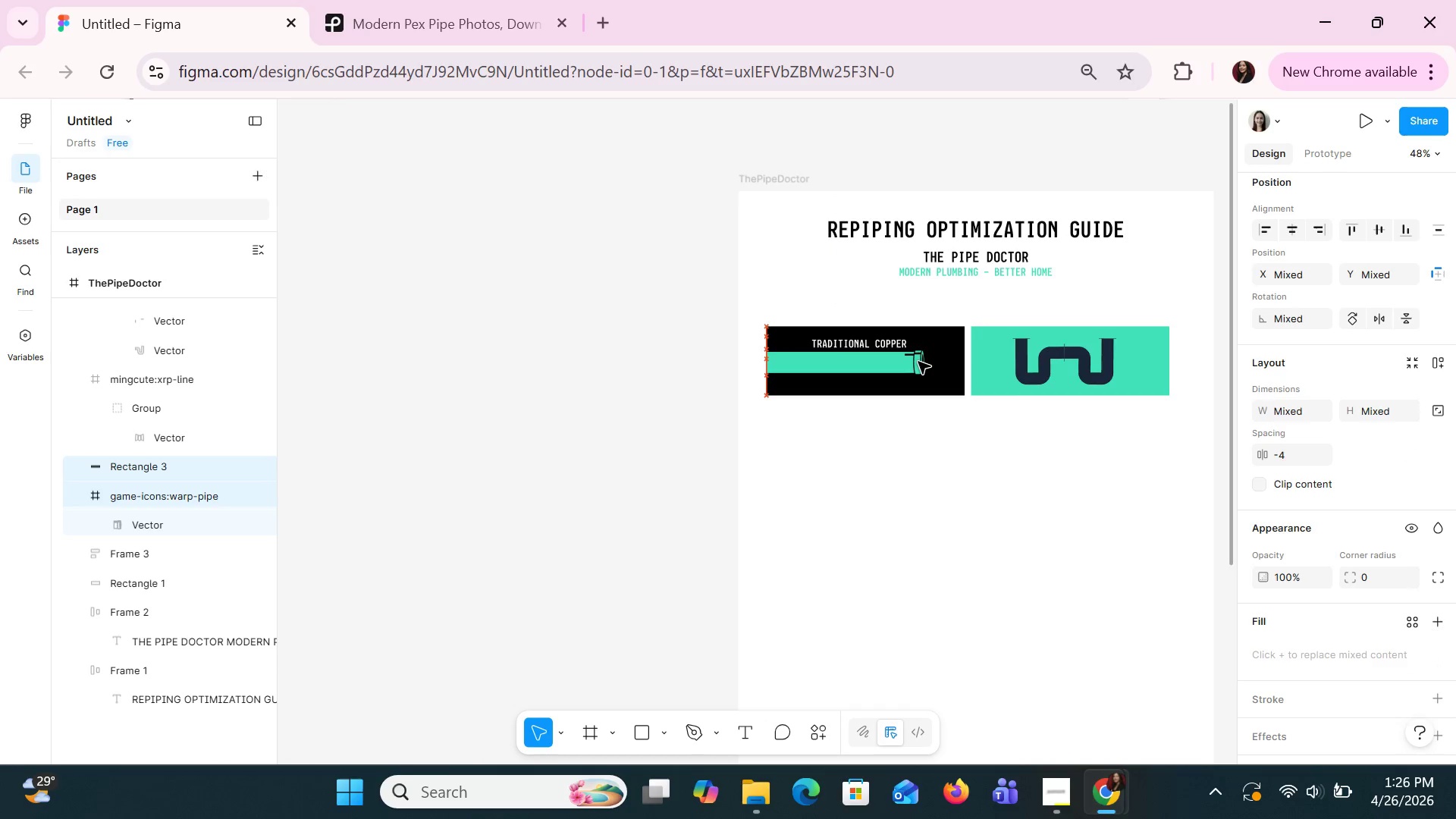 
key(ArrowDown)
 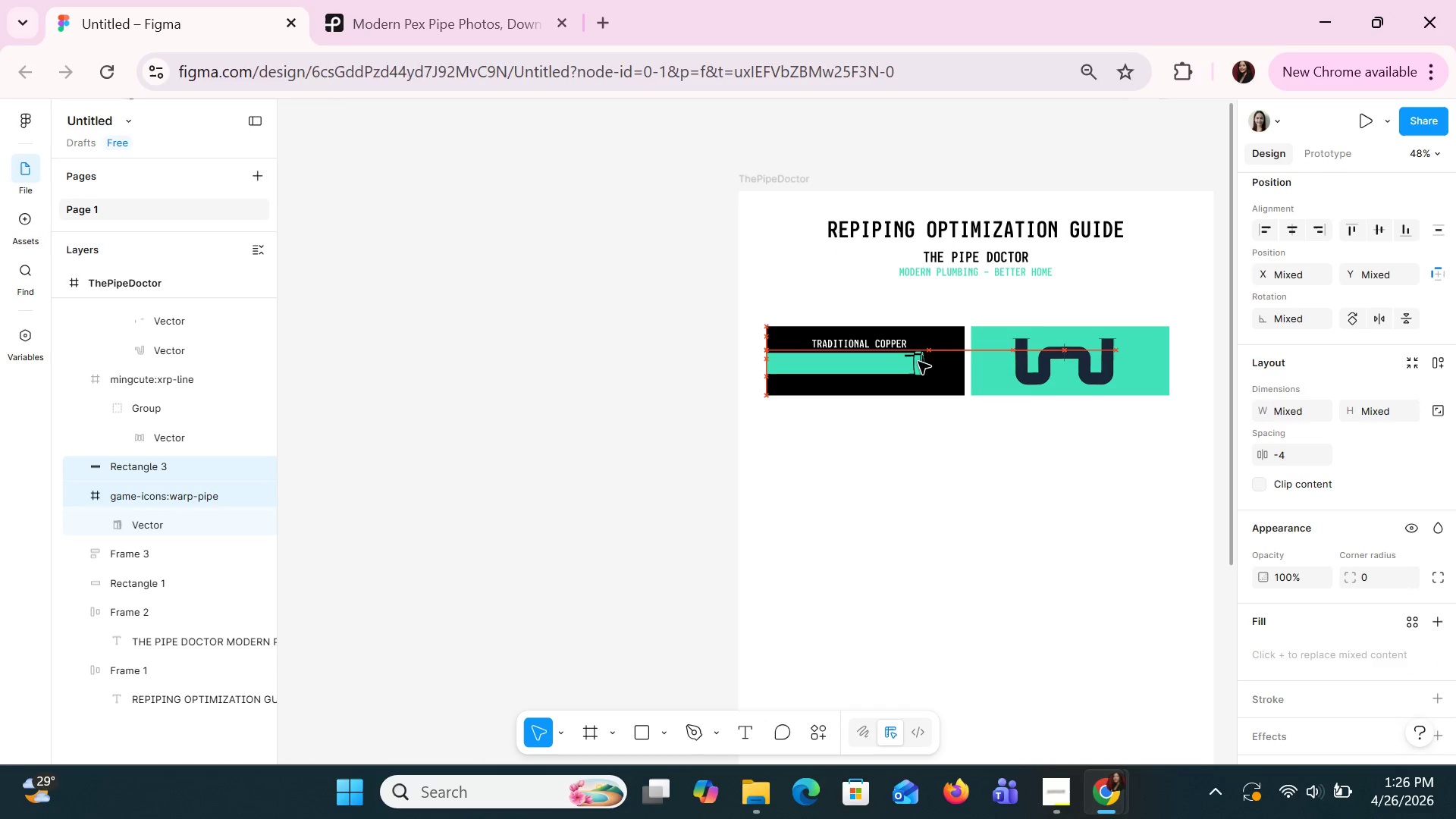 
key(ArrowDown)
 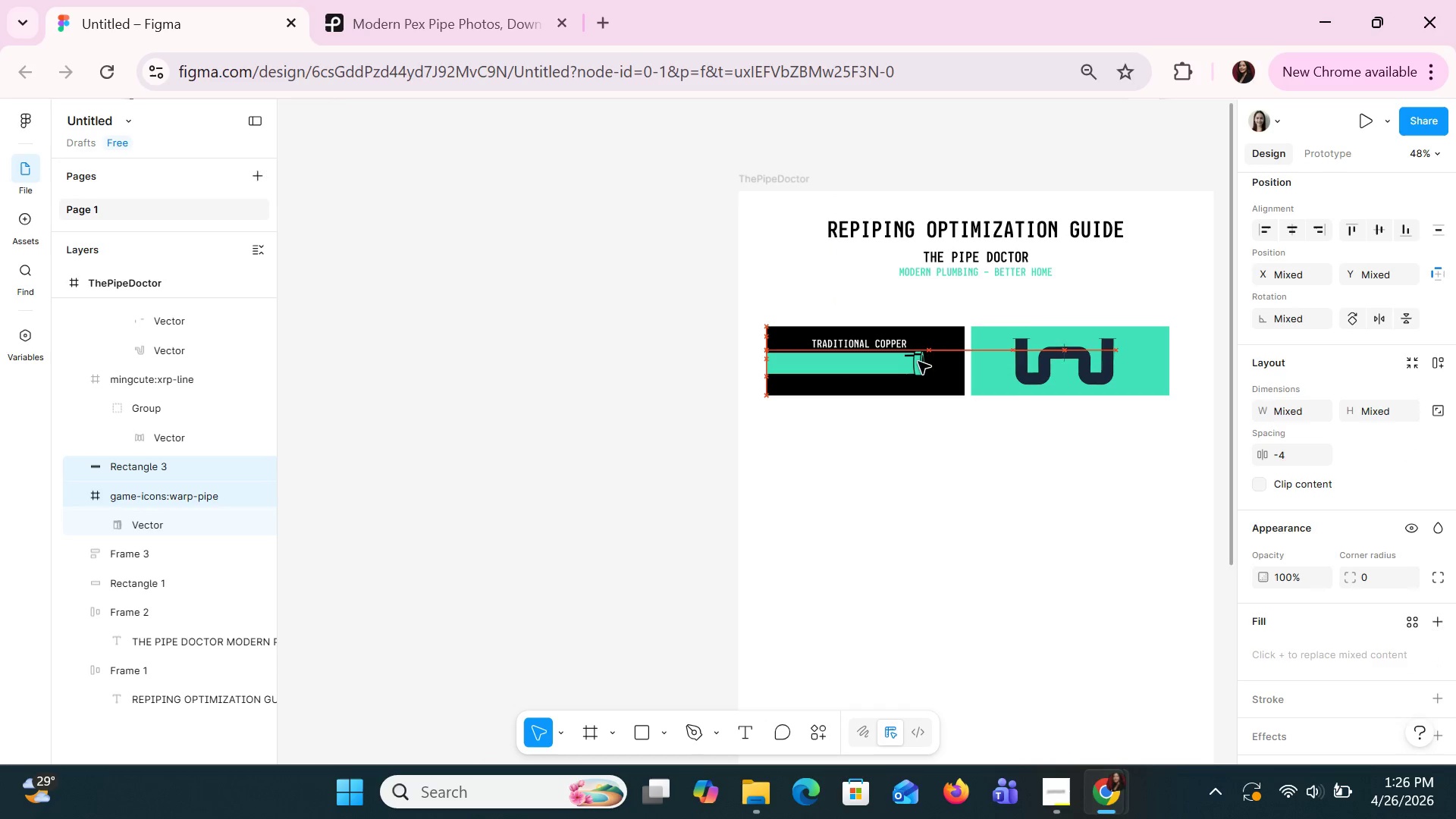 
key(ArrowDown)
 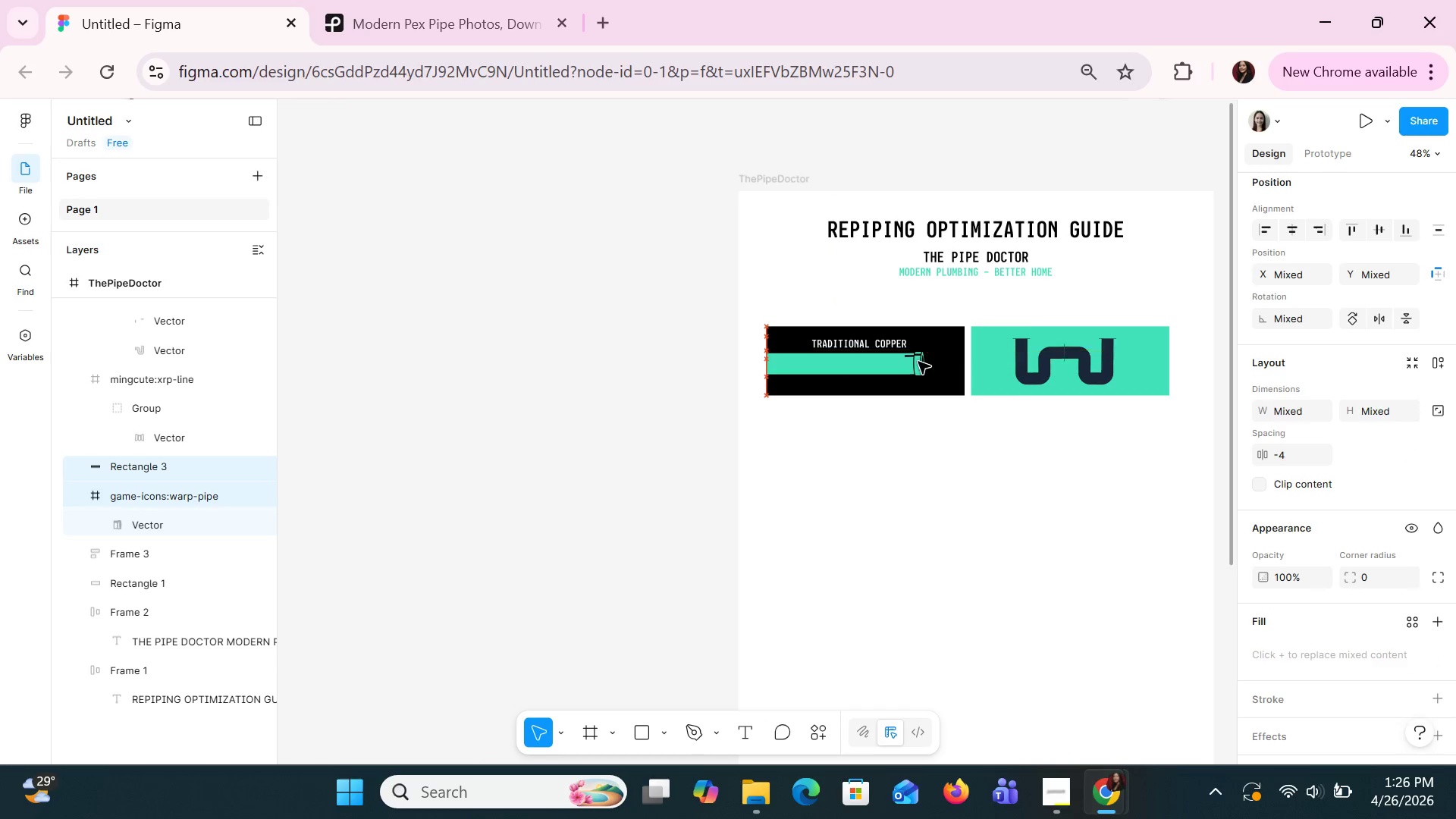 
key(ArrowDown)
 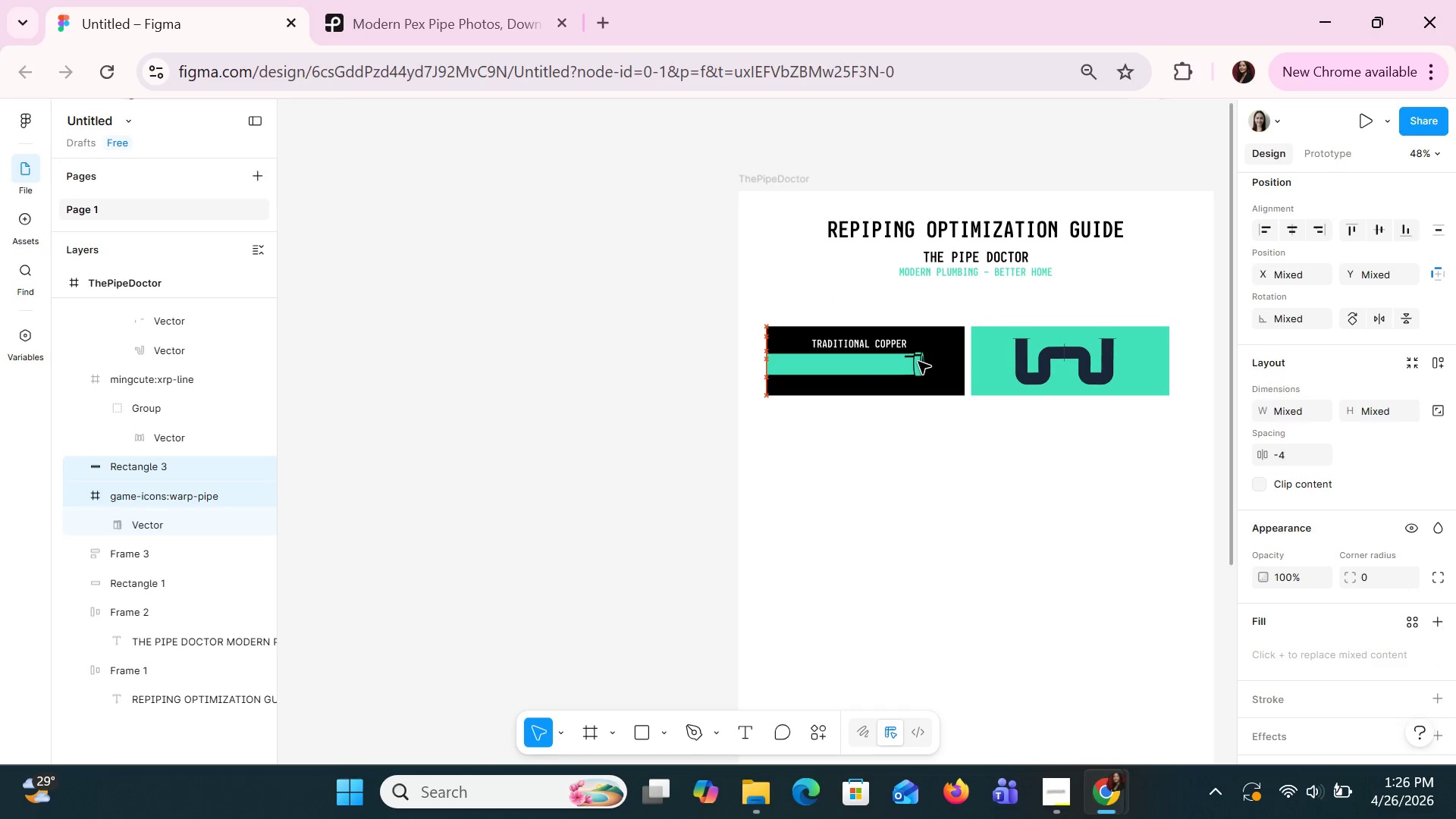 
key(ArrowDown)
 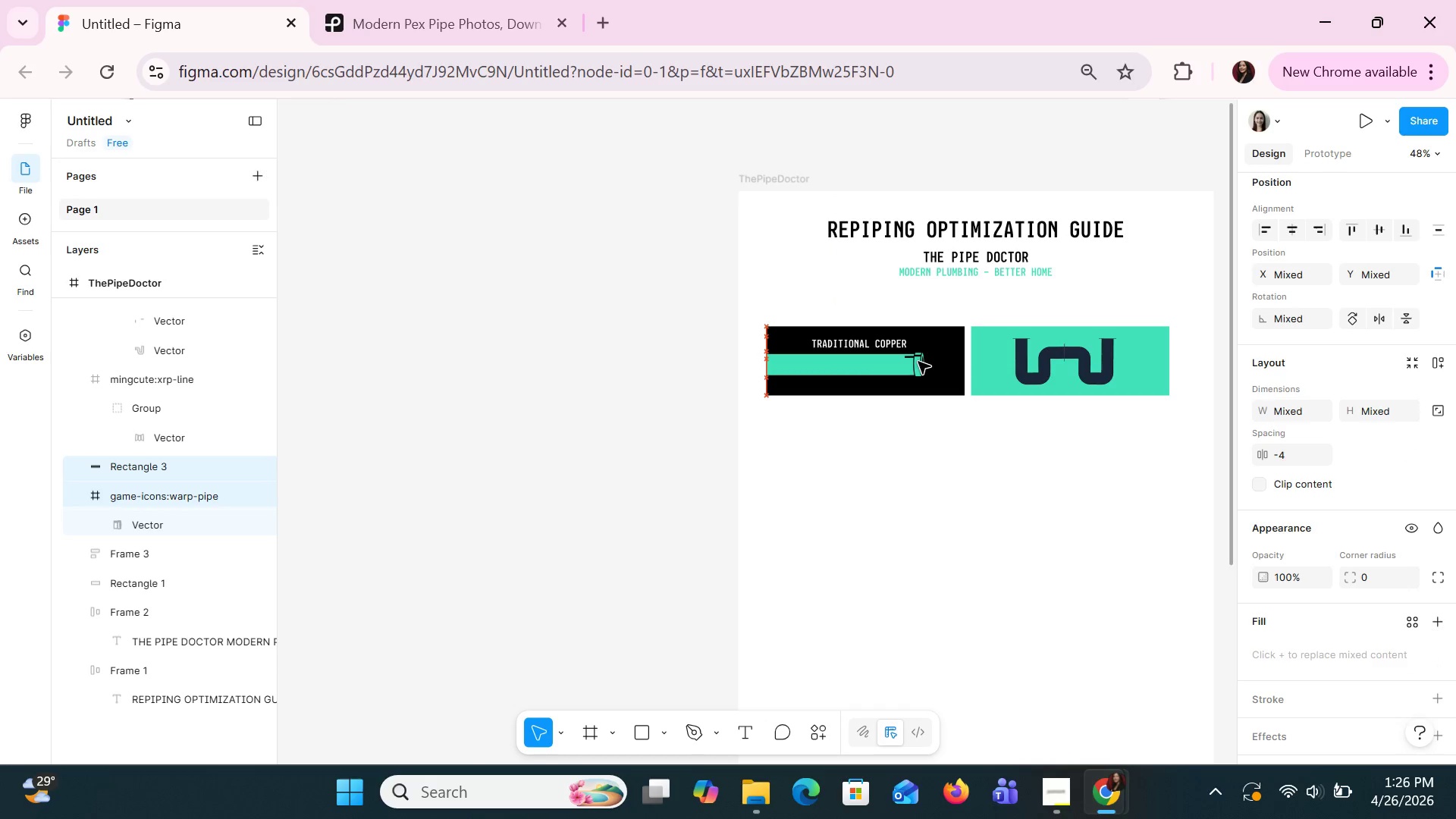 
key(ArrowDown)
 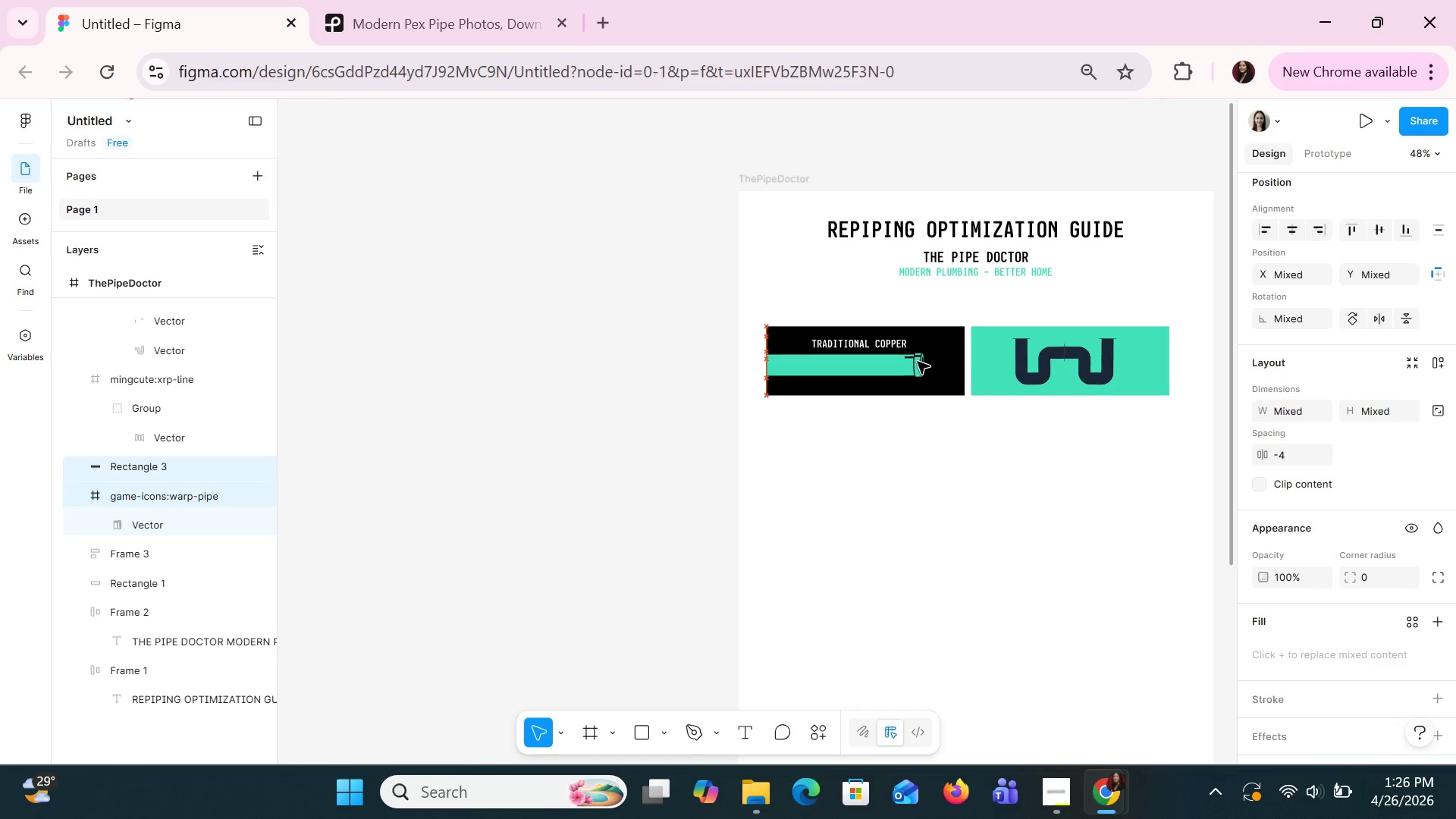 
key(ArrowDown)
 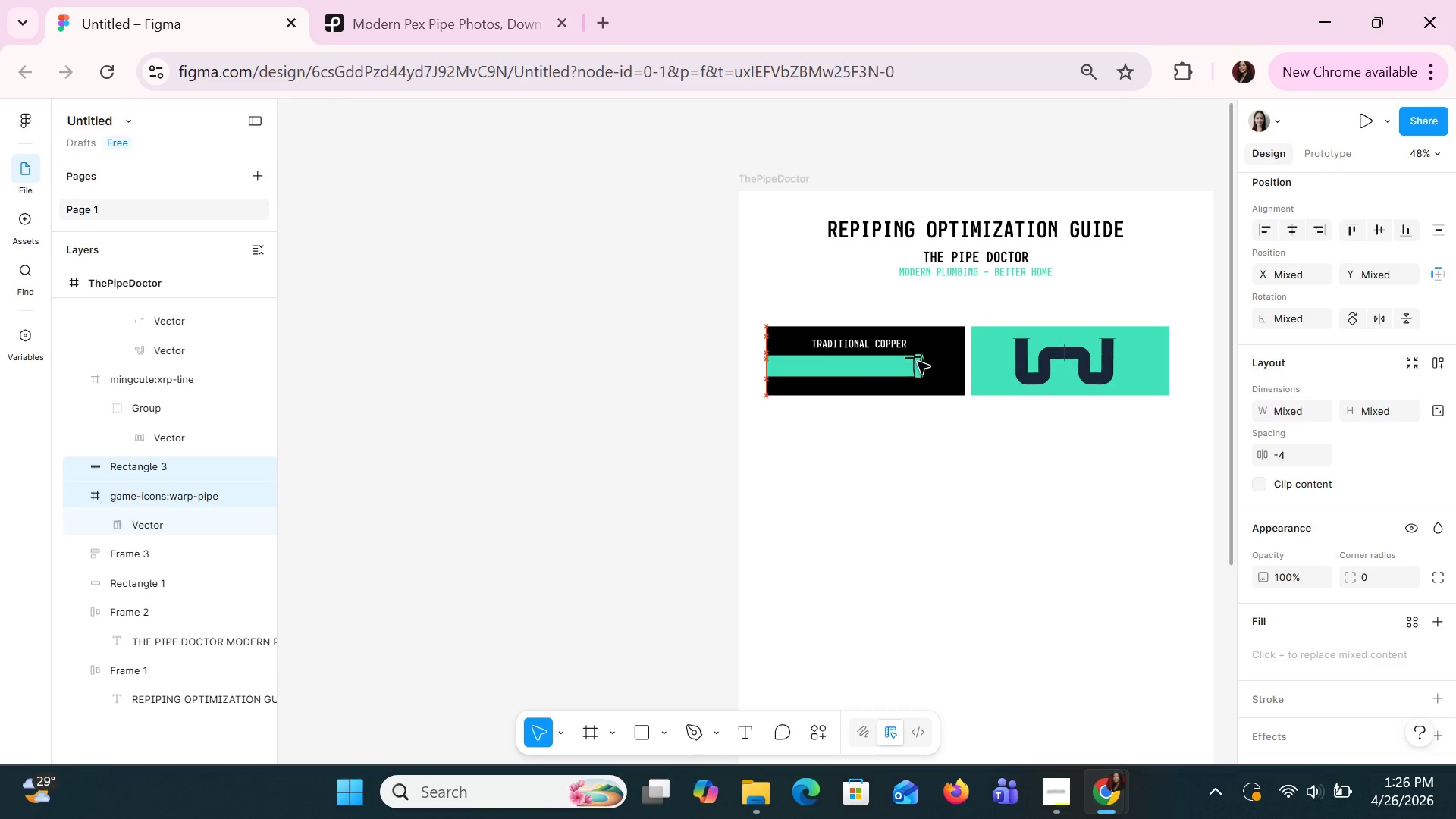 
key(ArrowDown)
 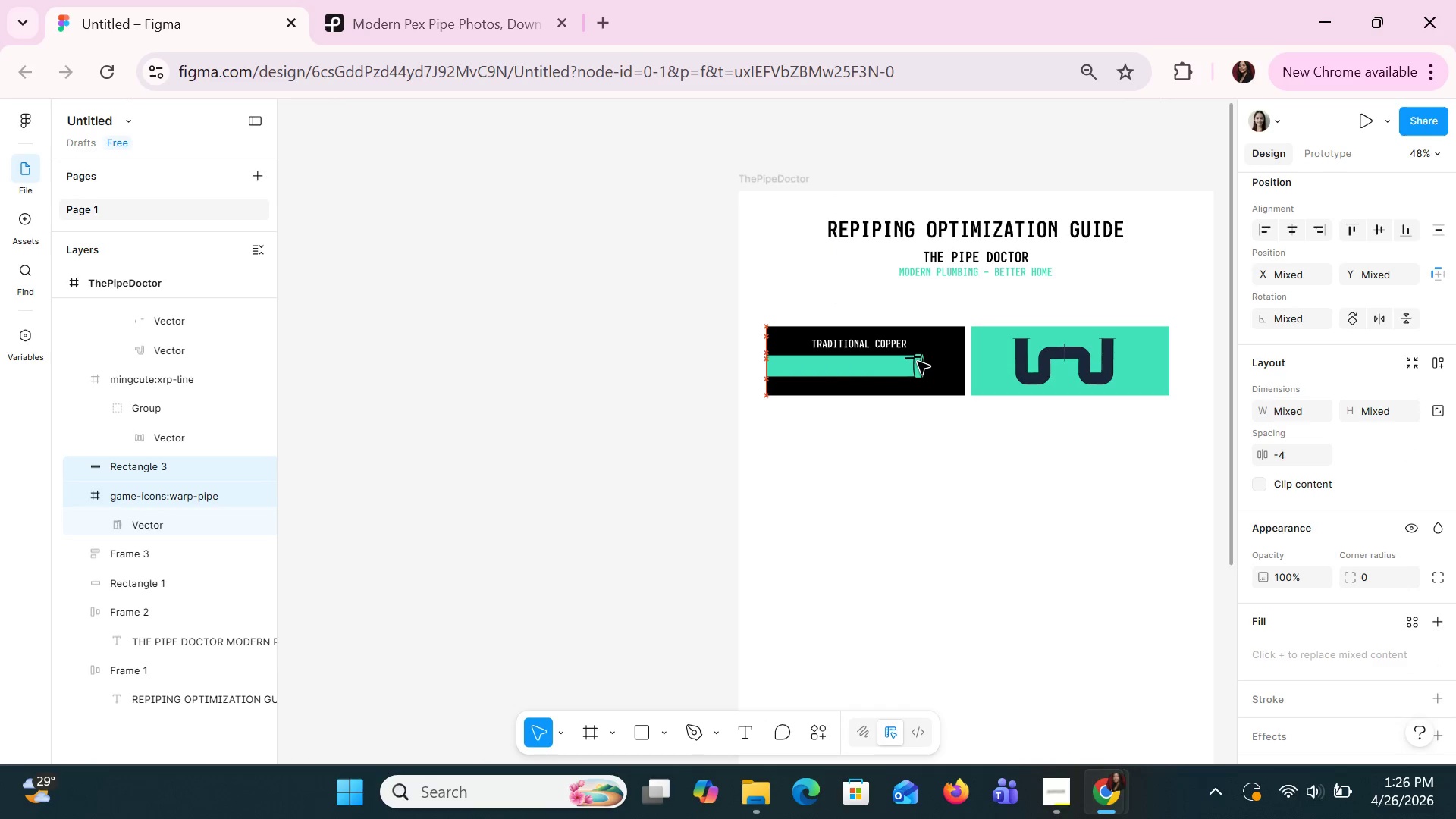 
key(ArrowDown)
 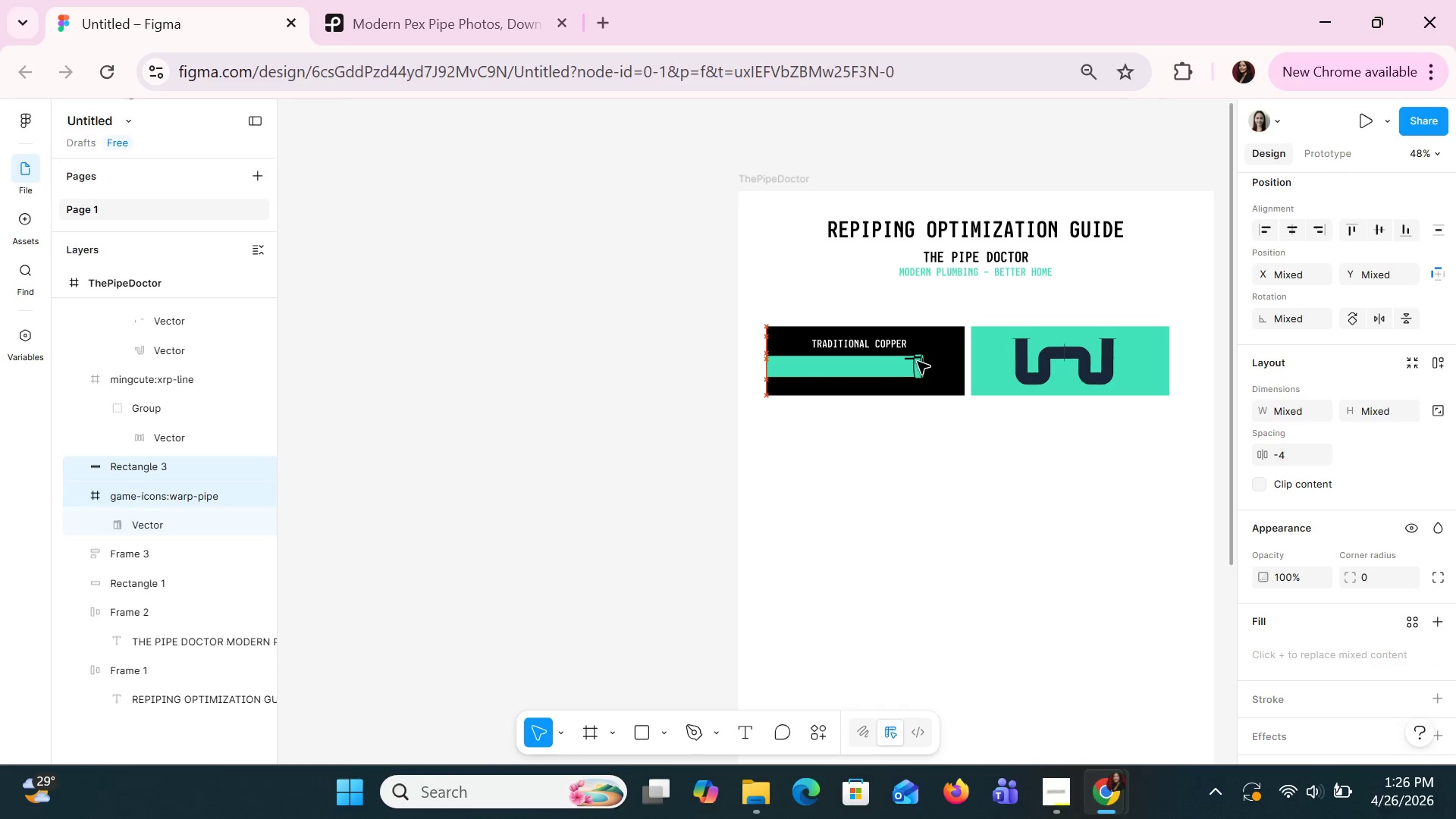 
key(ArrowDown)
 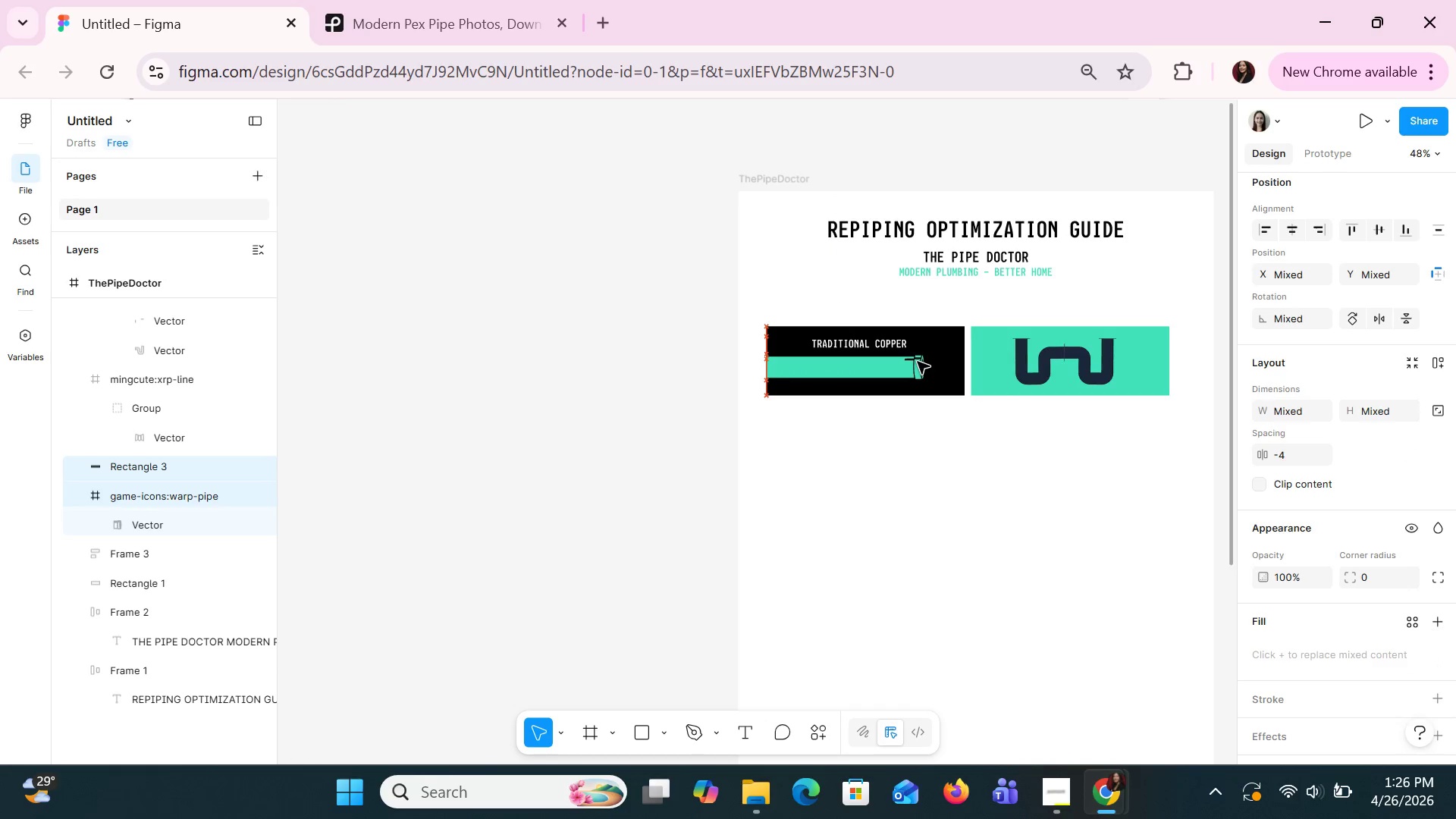 
key(ArrowDown)
 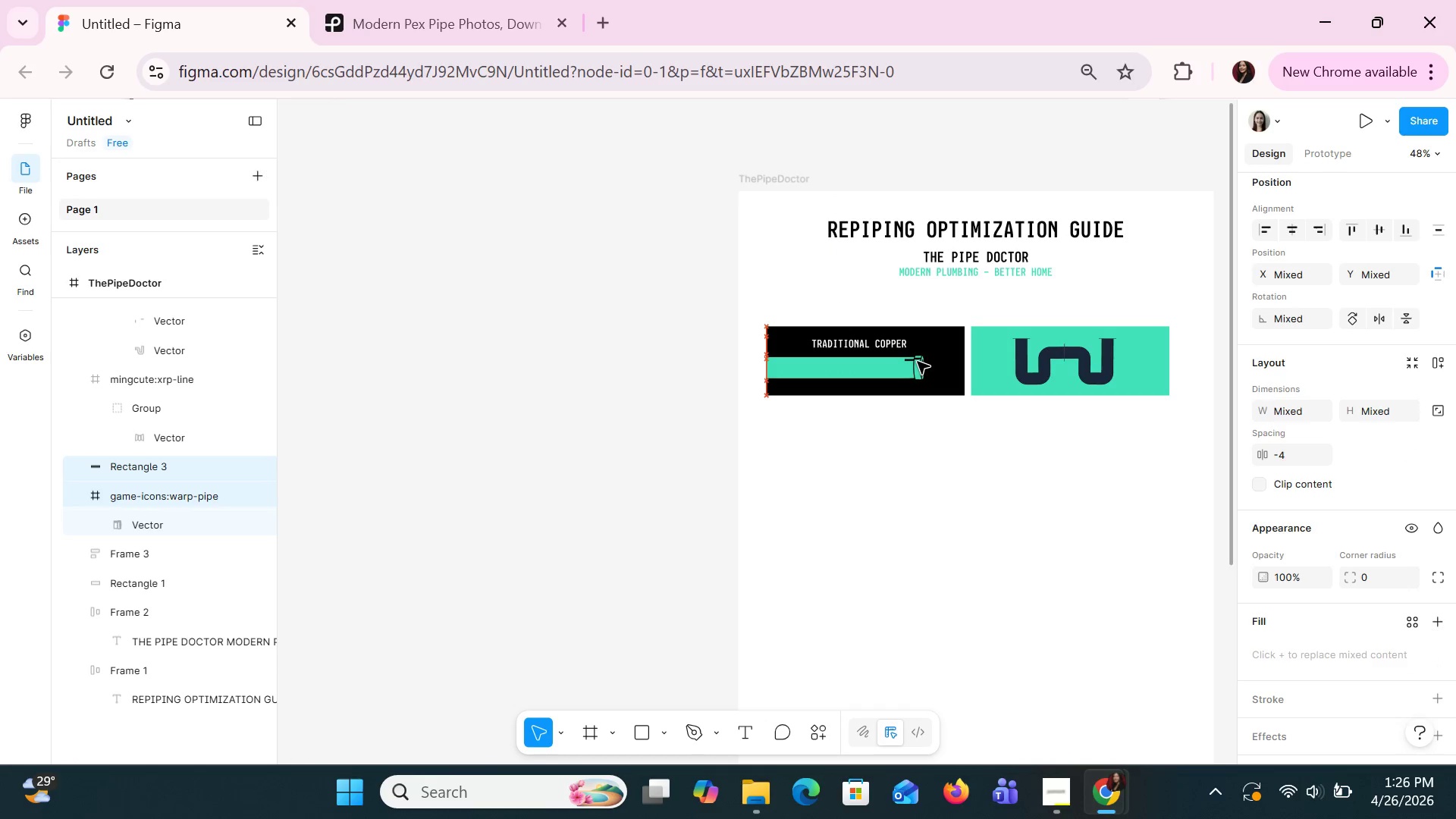 
key(ArrowDown)
 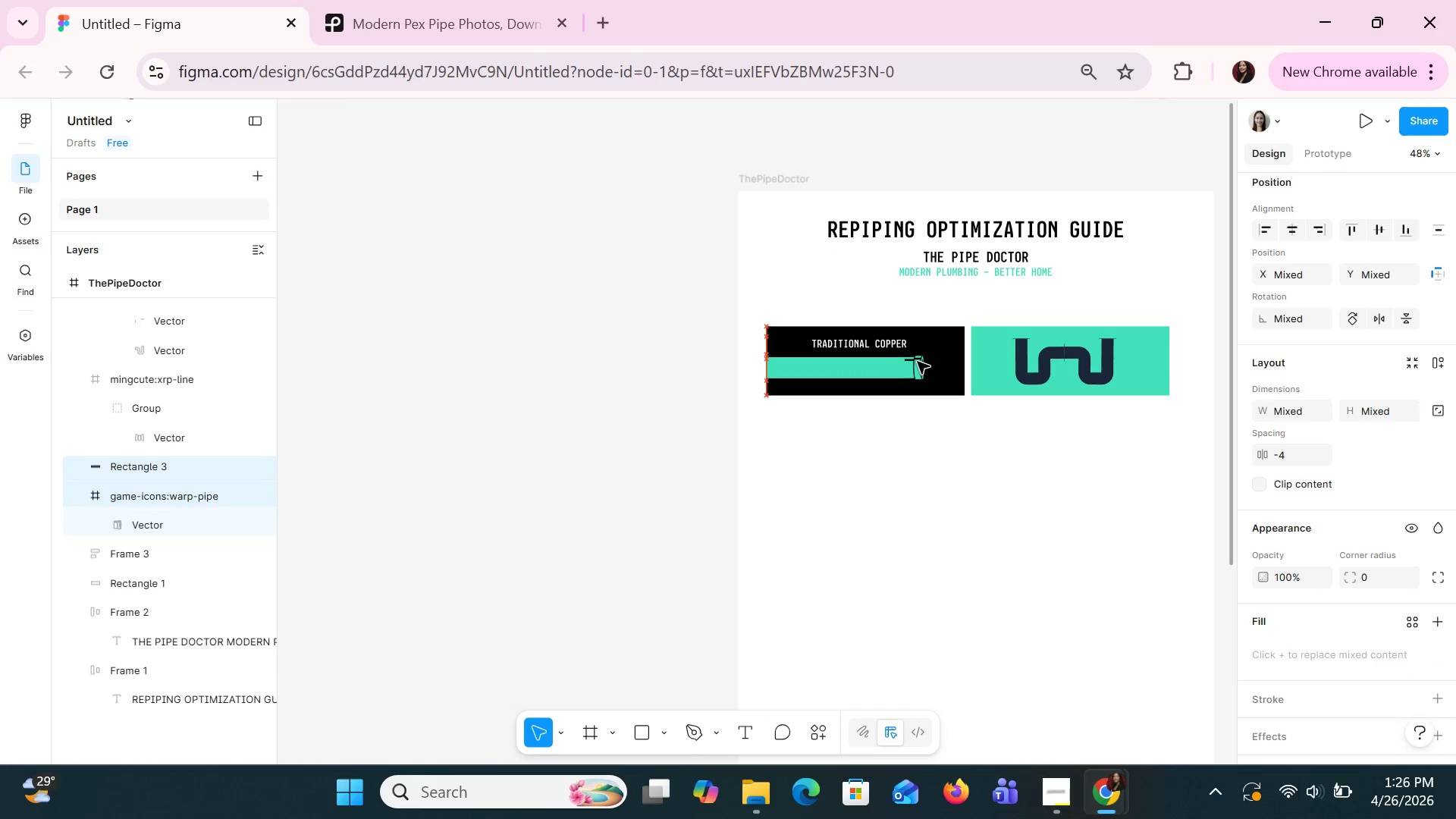 
key(ArrowDown)
 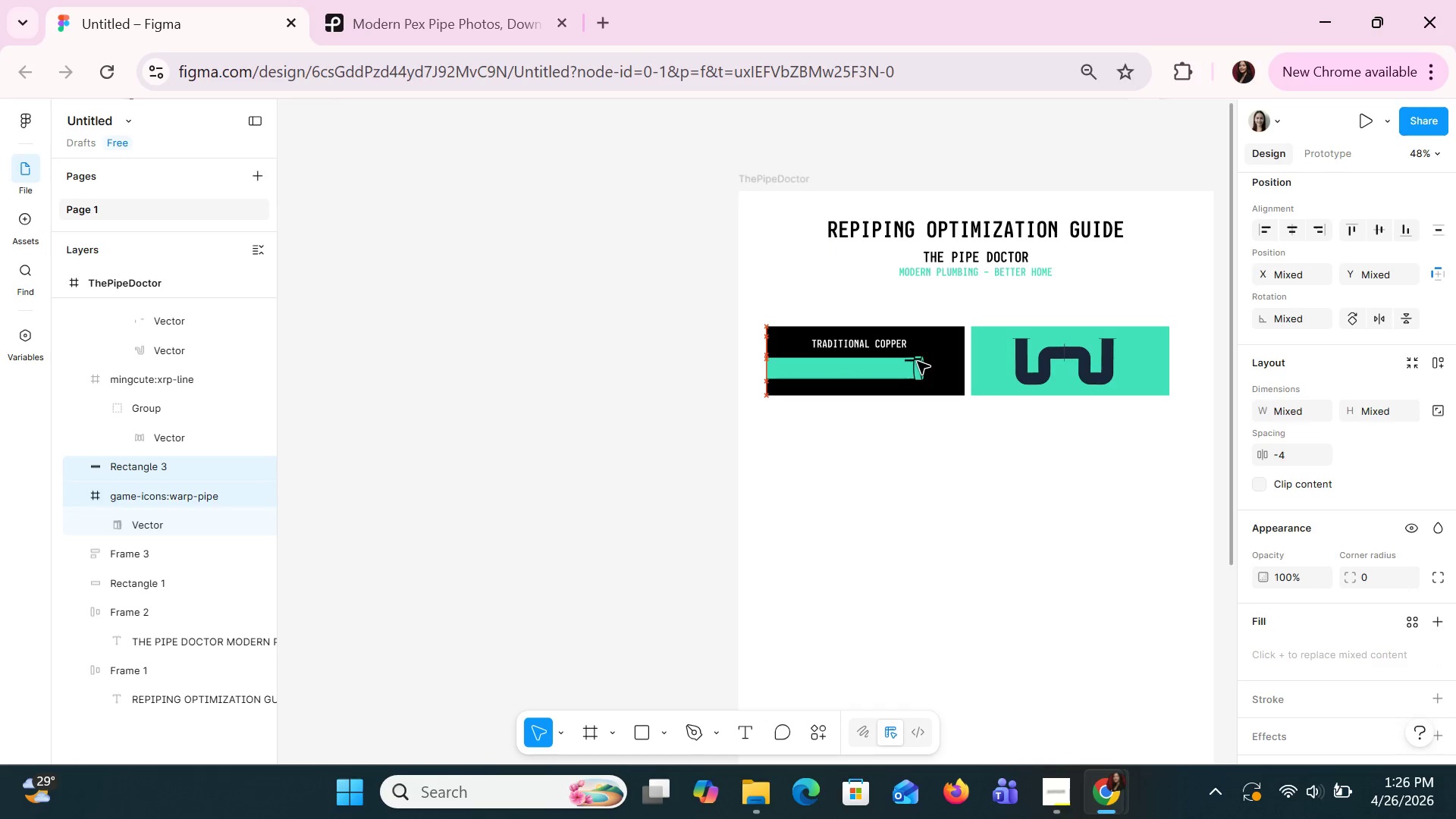 
key(ArrowDown)
 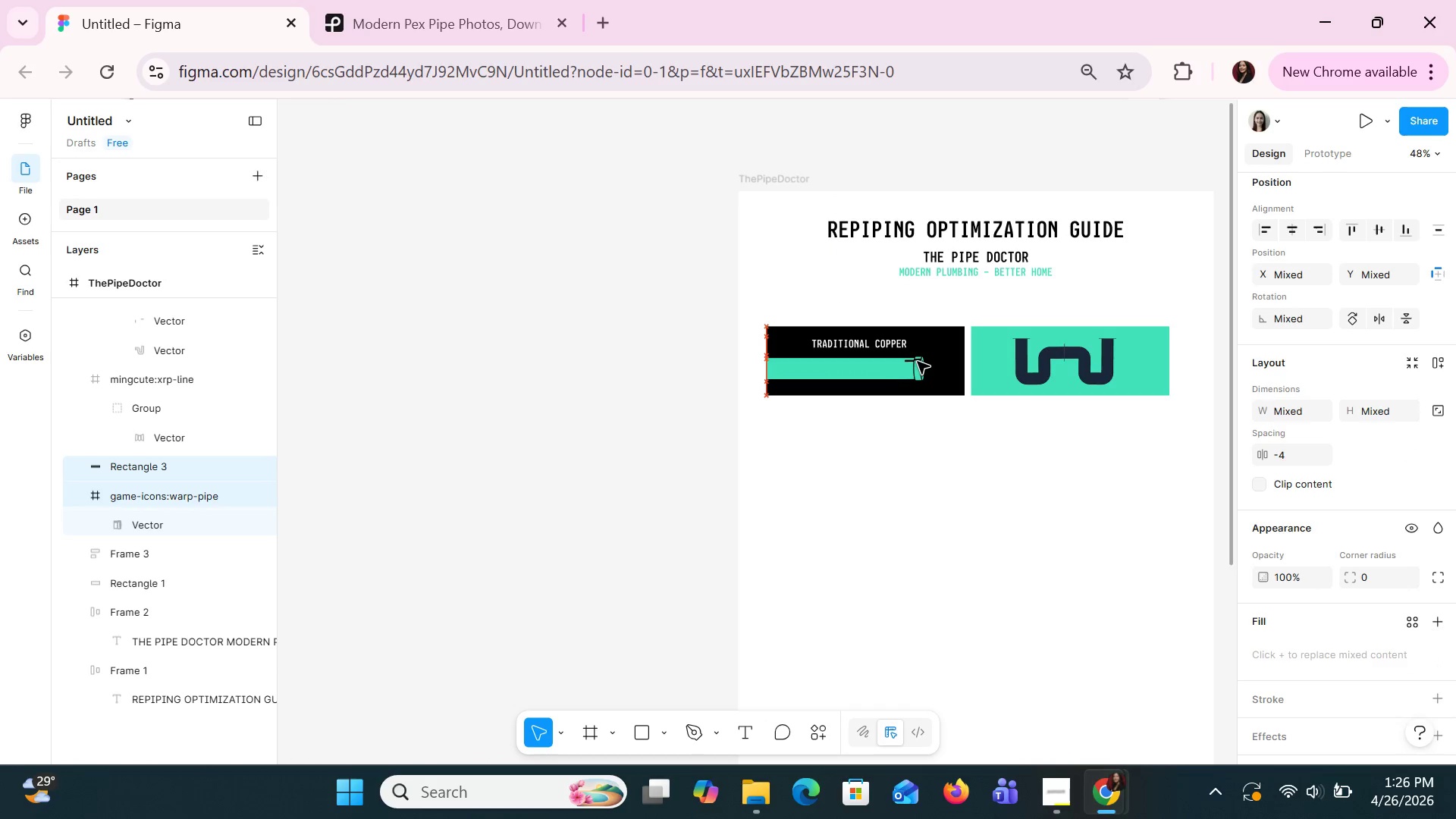 
key(ArrowDown)
 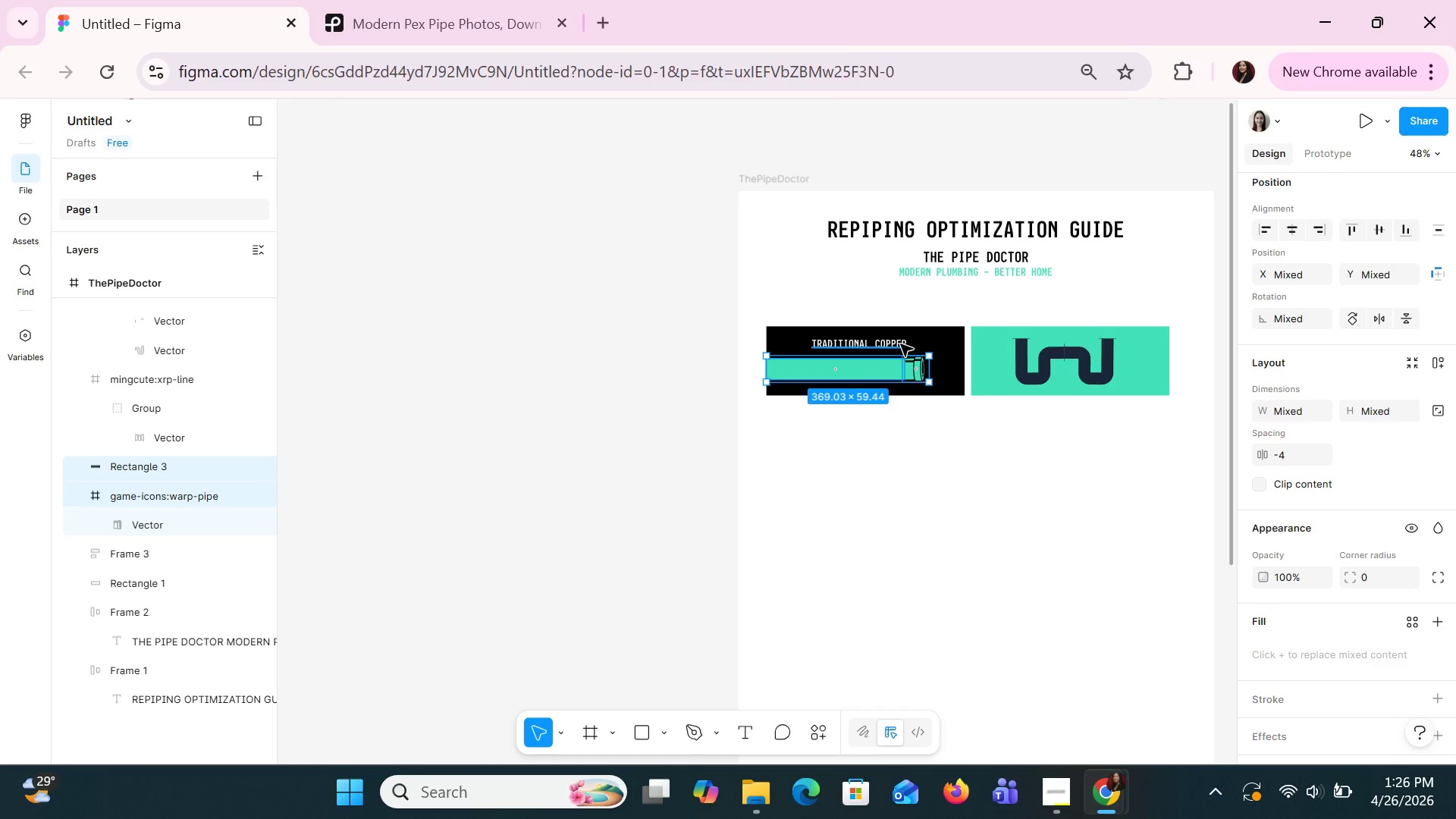 
left_click([900, 344])
 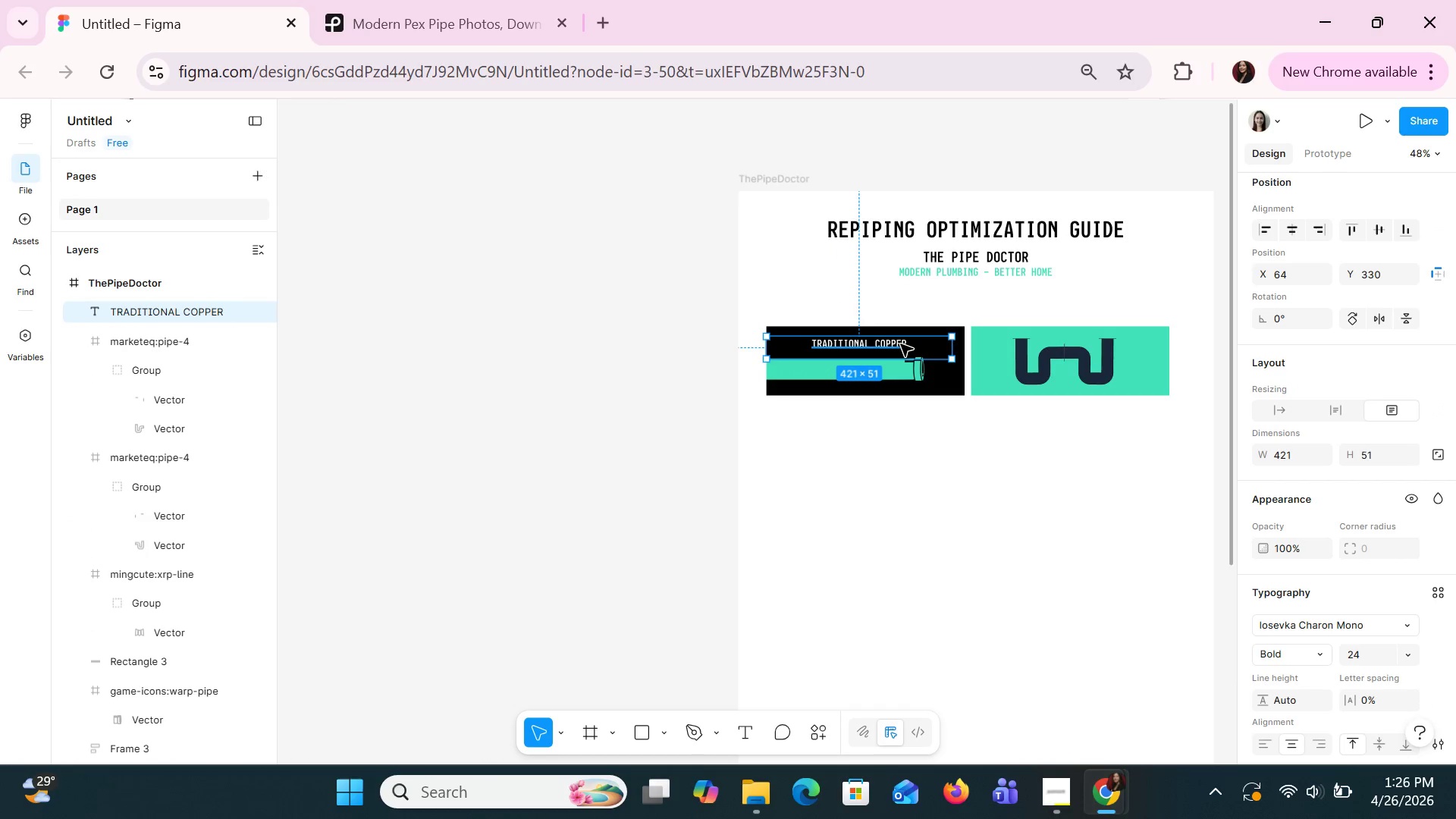 
key(ArrowDown)
 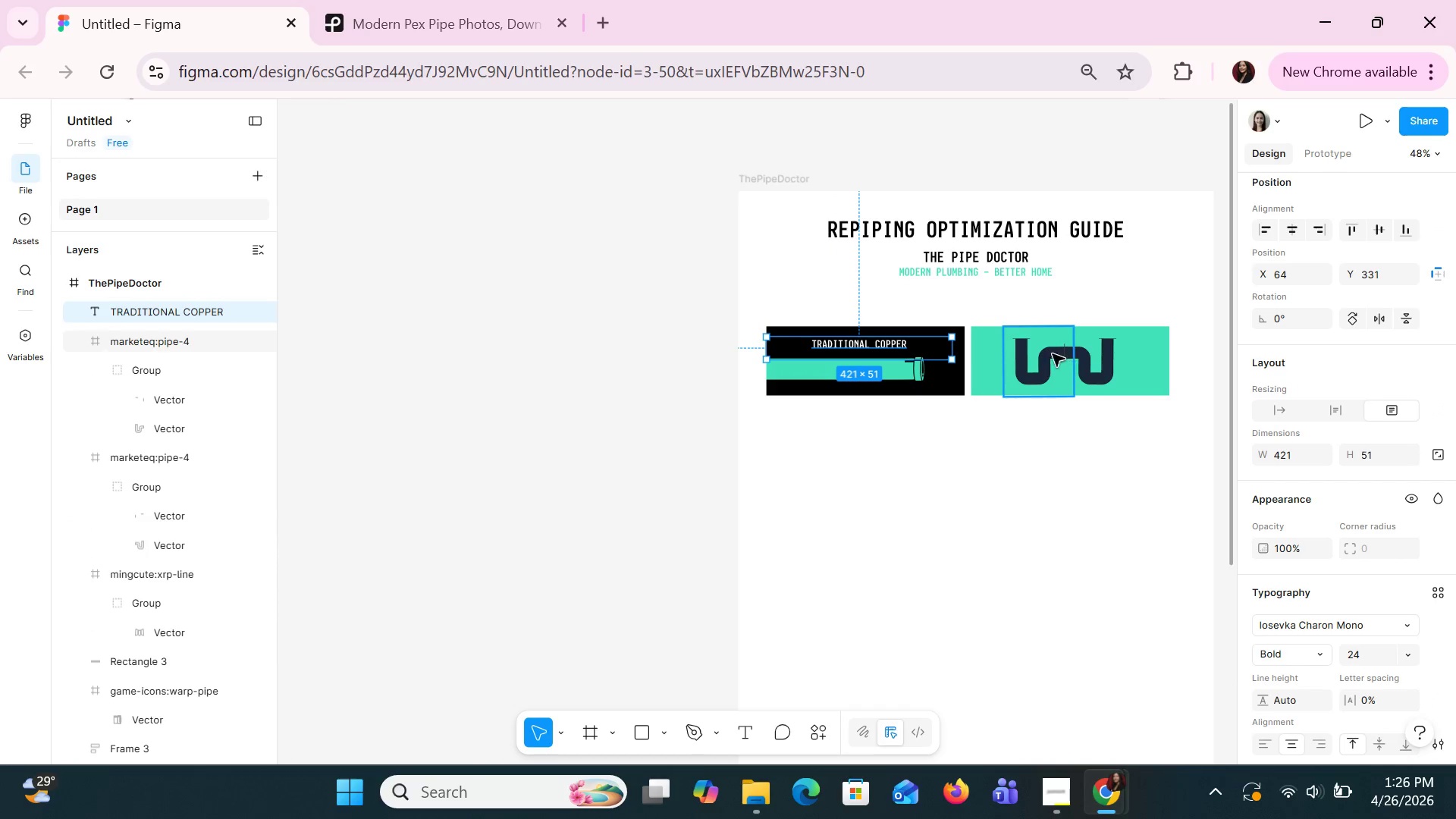 
left_click([1046, 355])
 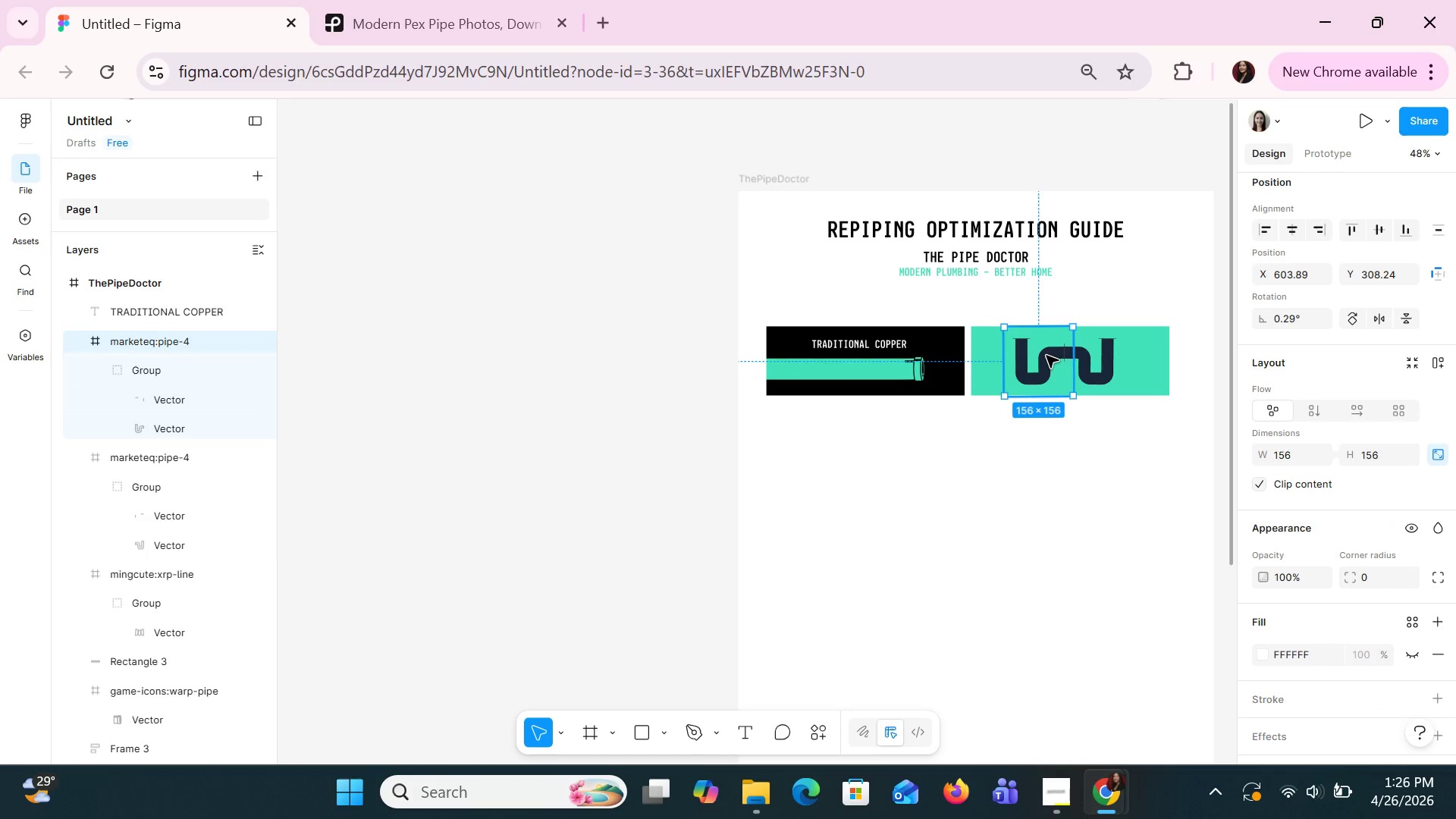 
hold_key(key=ShiftLeft, duration=0.8)
left_click([1096, 349])
 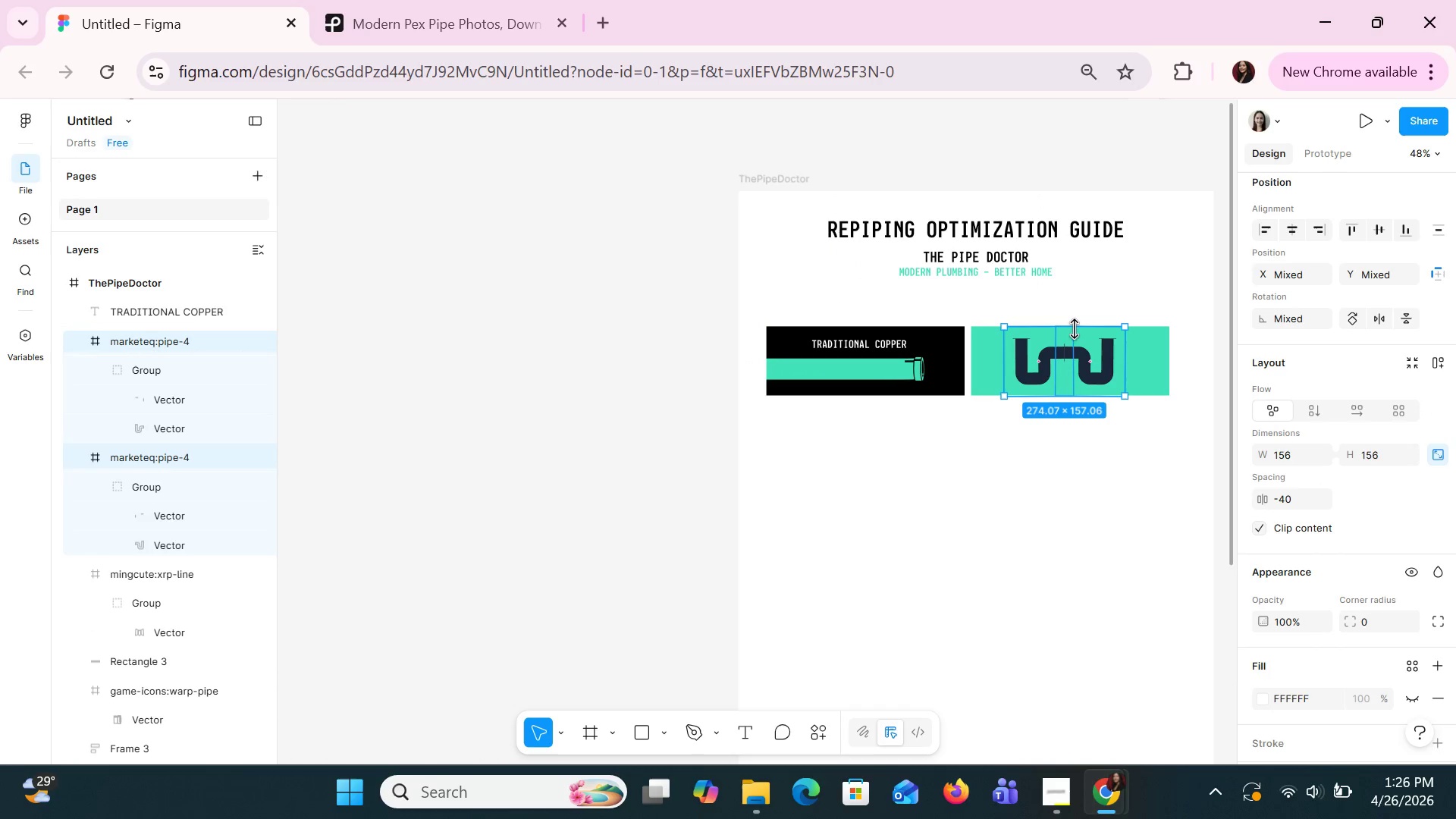 
left_click_drag(start_coordinate=[1075, 329], to_coordinate=[1080, 337])
 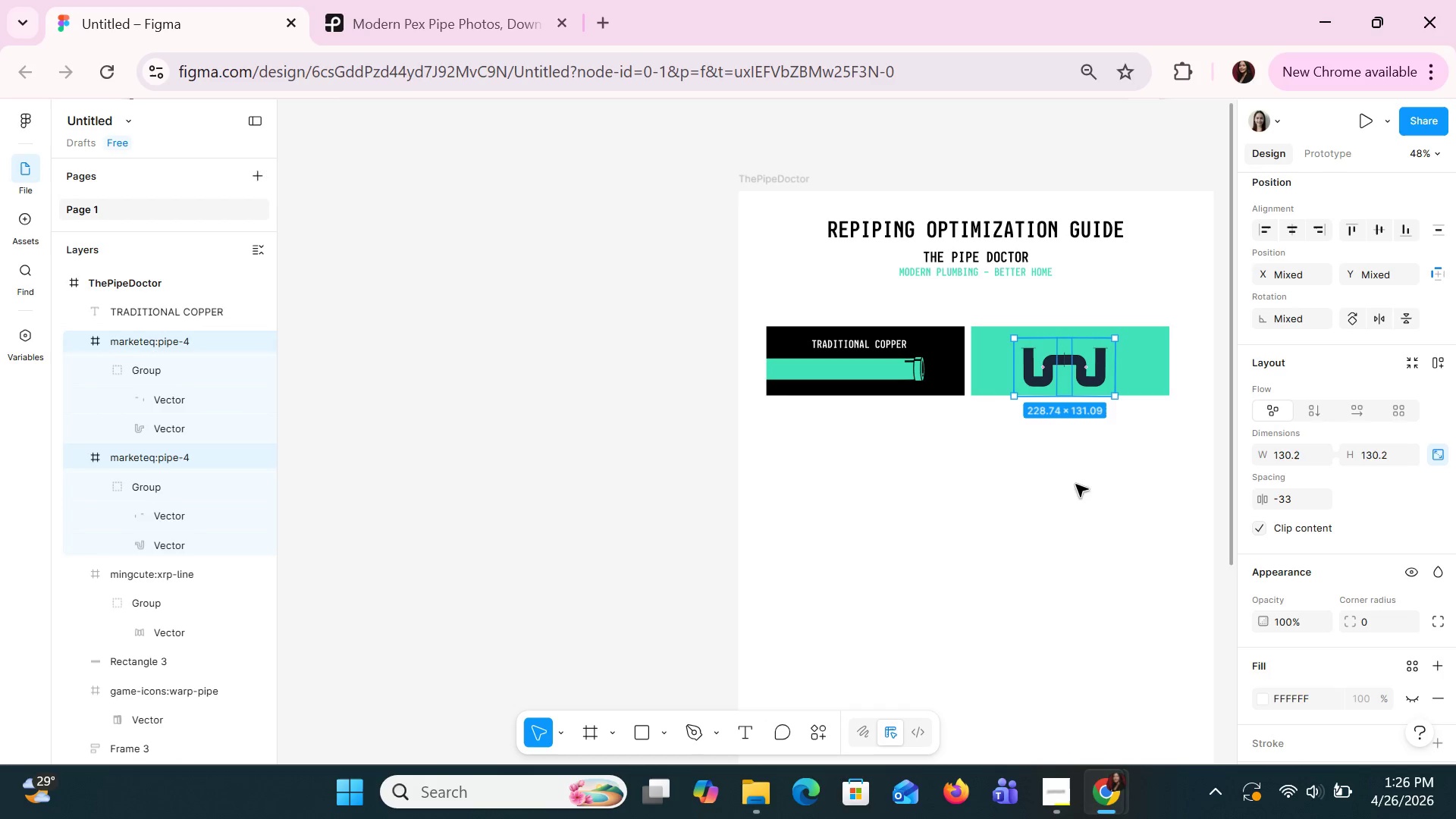 
left_click([1081, 502])
 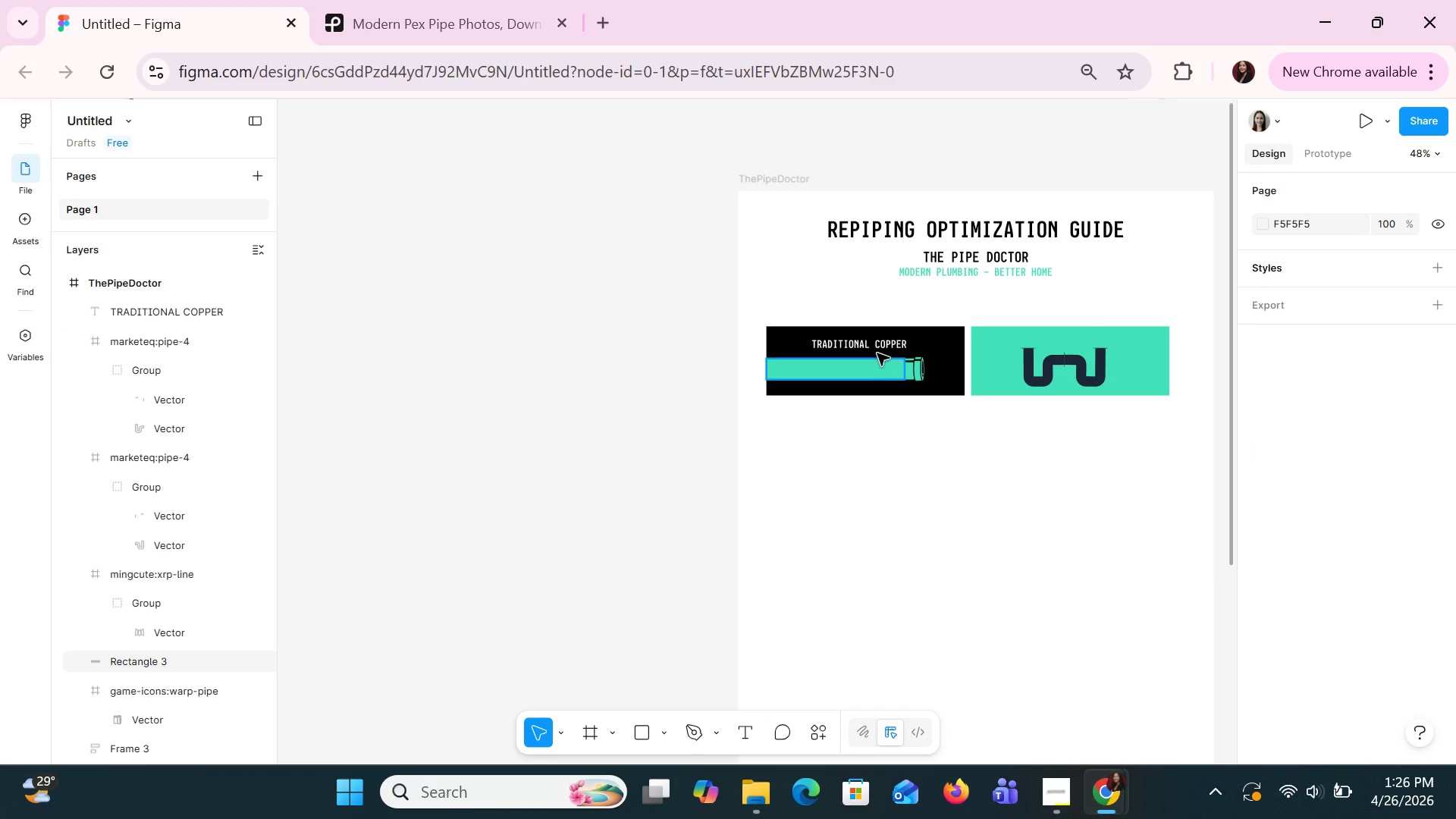 
left_click([872, 345])
 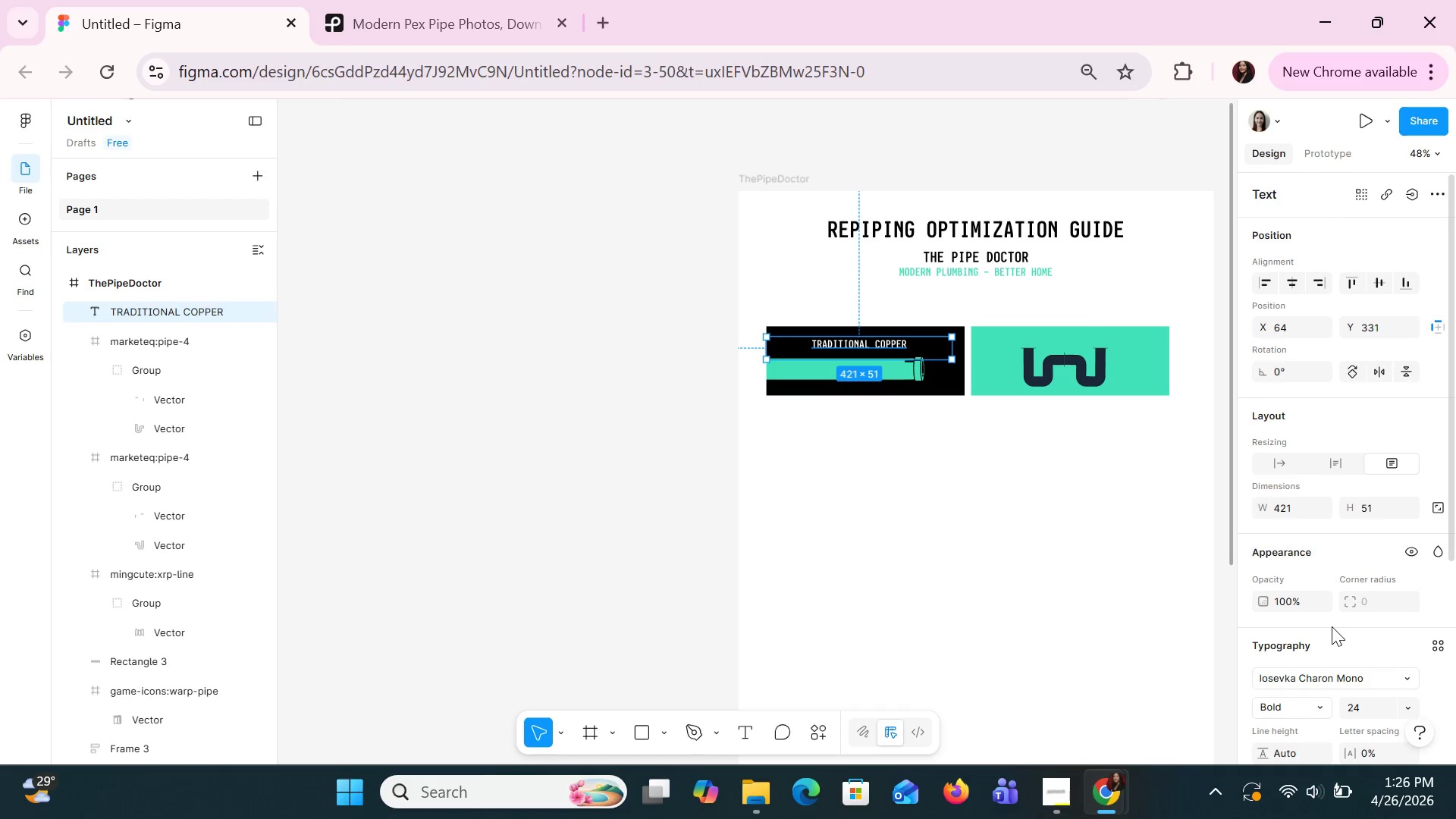 
scroll: coordinate [1337, 613], scroll_direction: down, amount: 2.0
 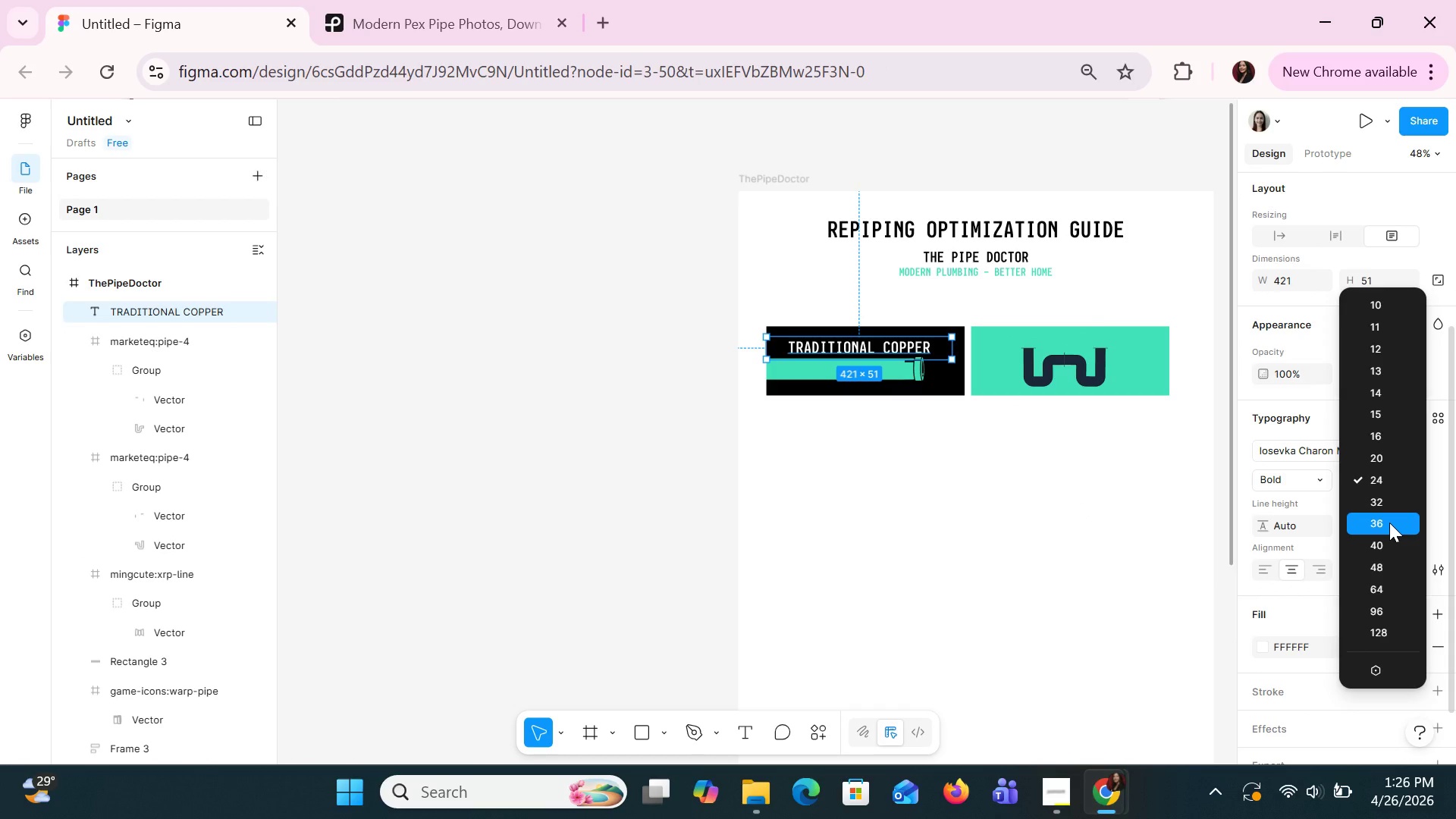 
wait(5.37)
 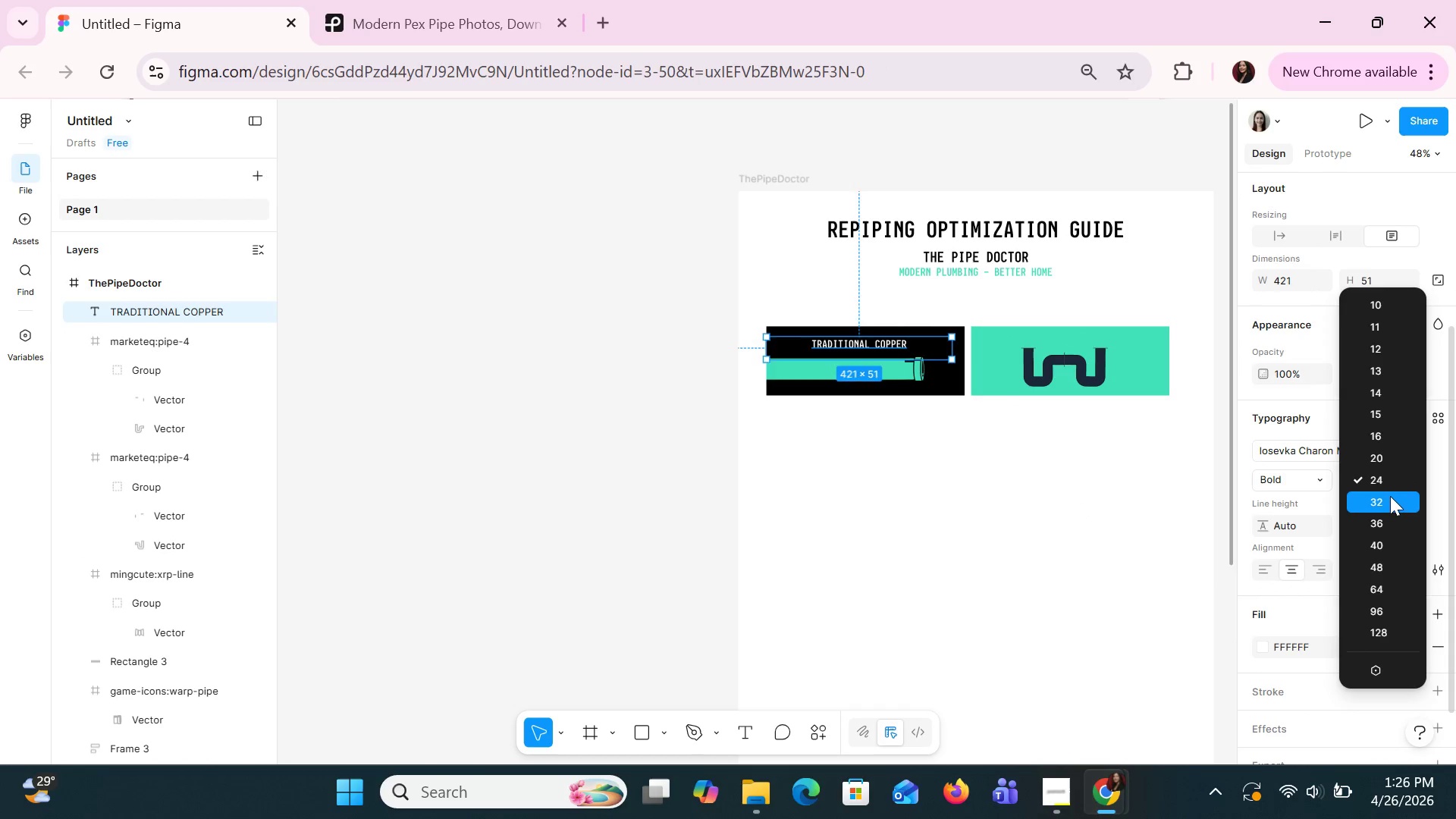 
left_click([1389, 537])
 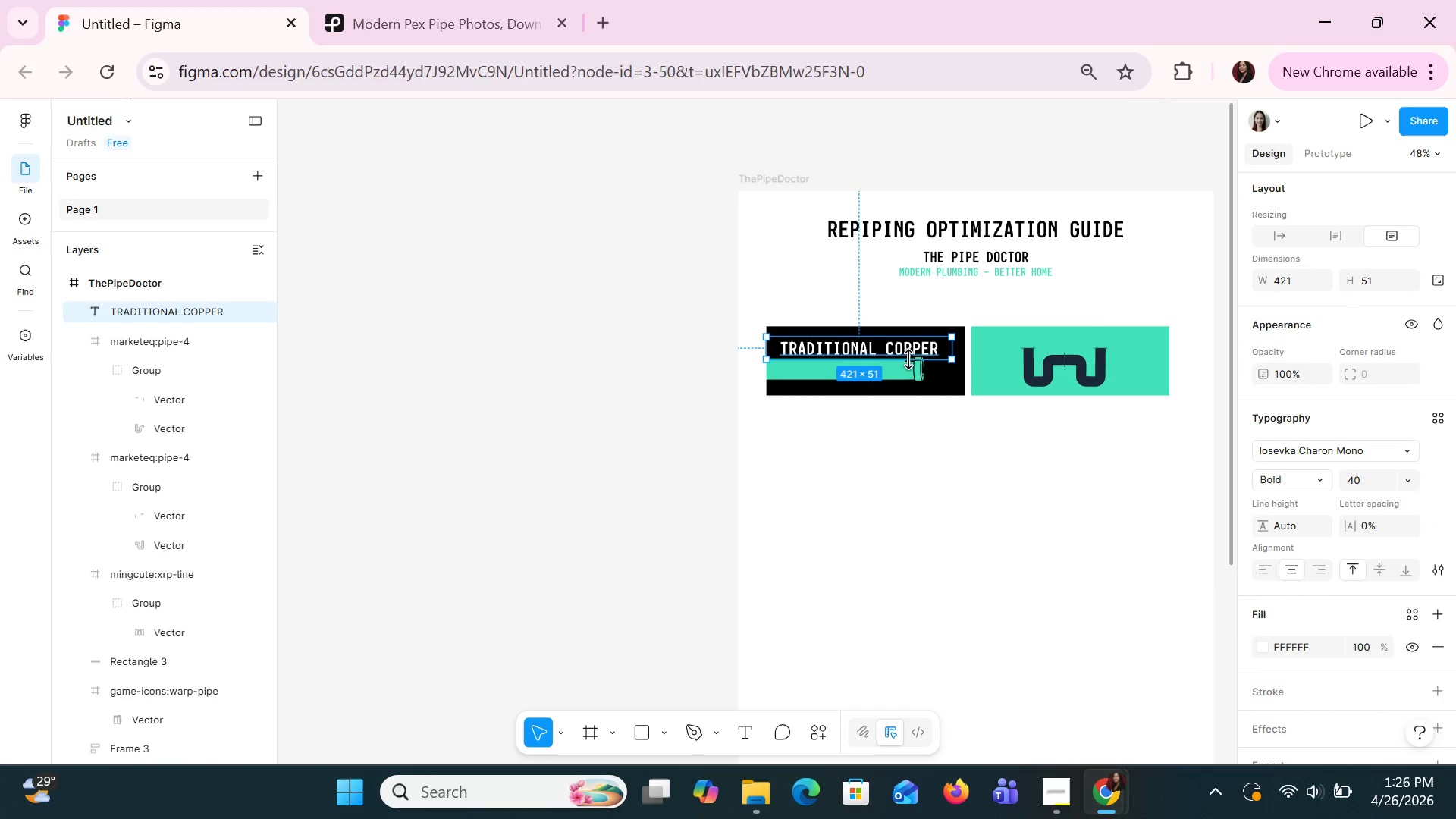 
key(ArrowUp)
 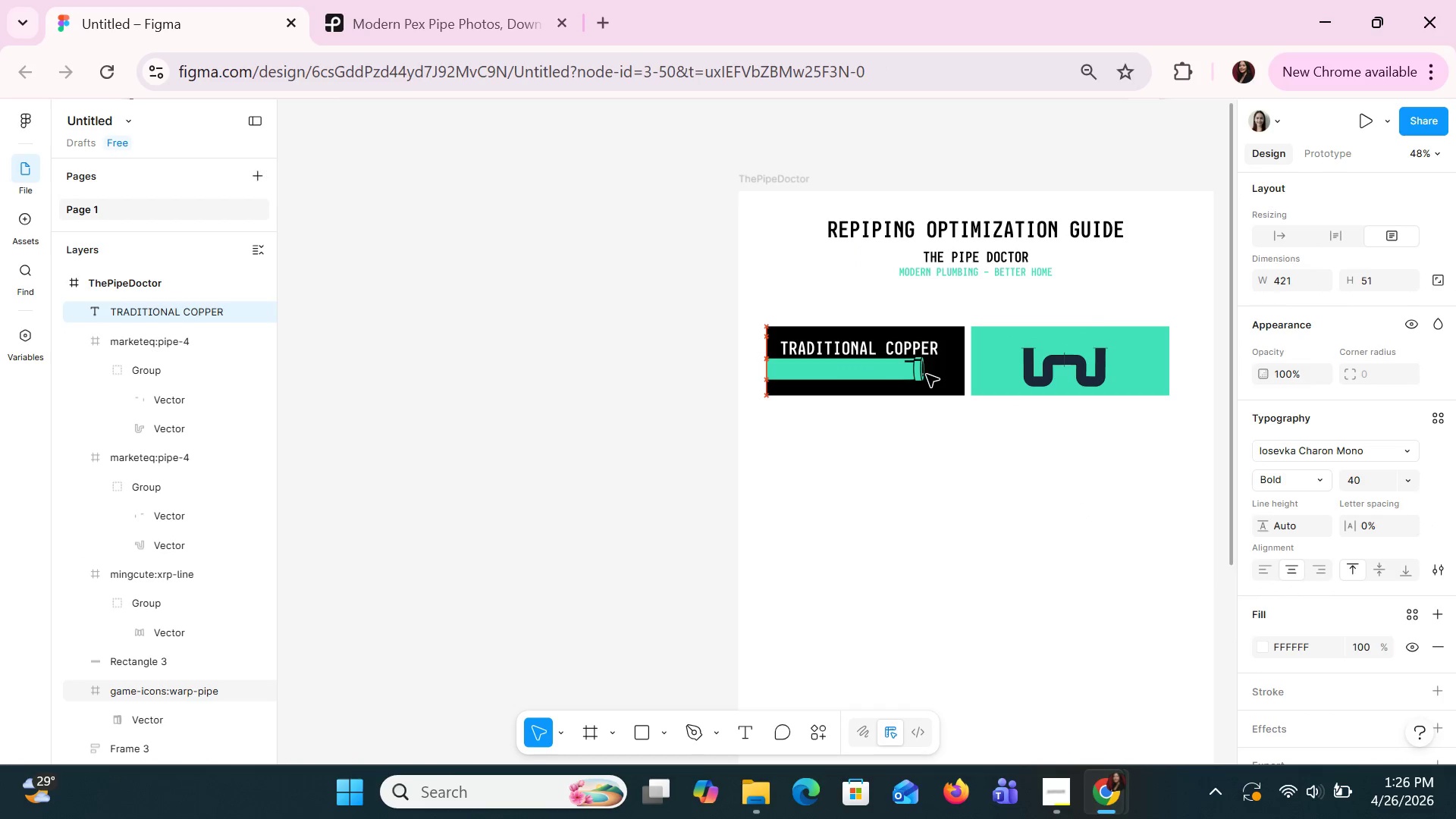 
key(ArrowUp)
 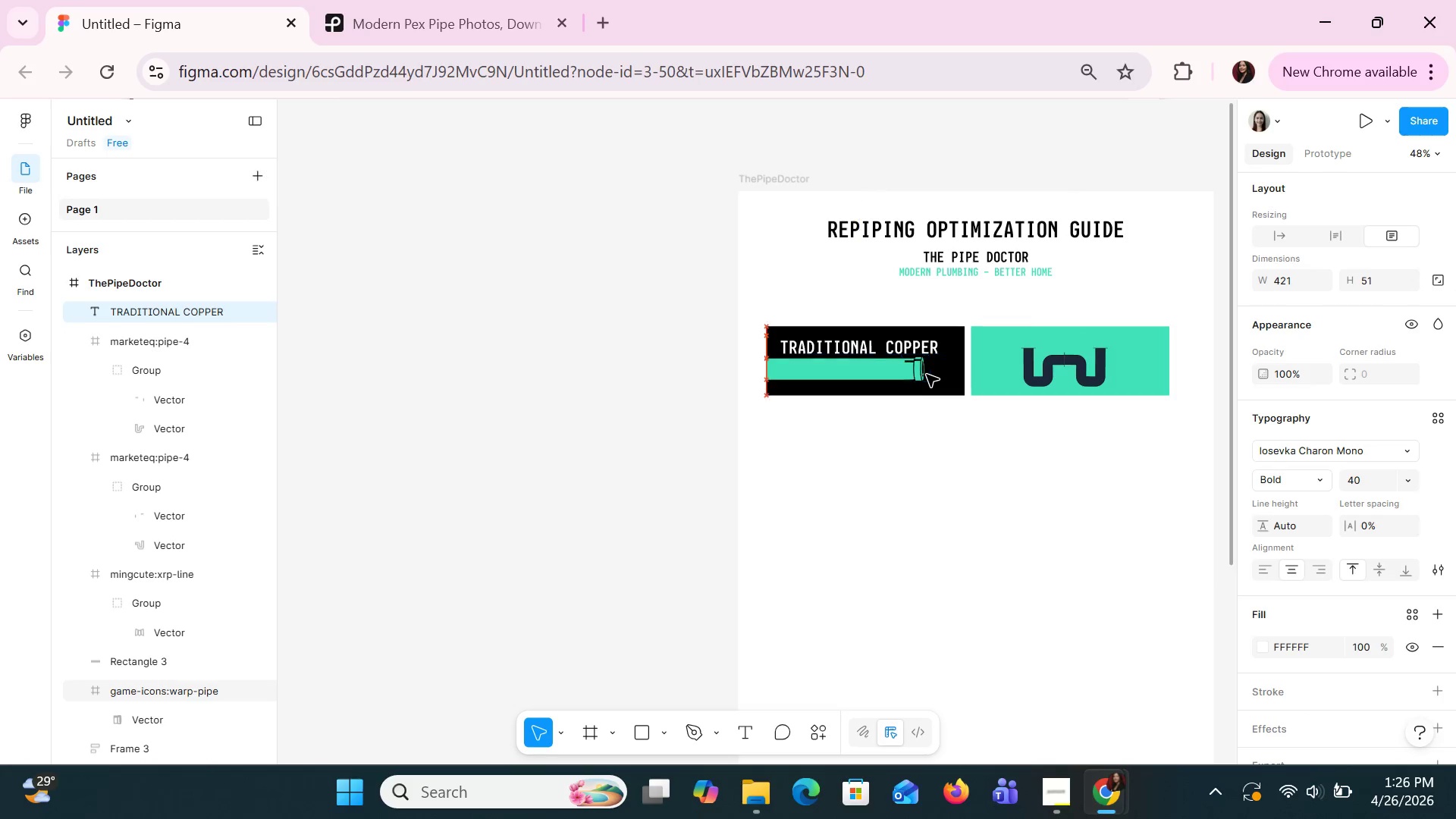 
key(ArrowUp)
 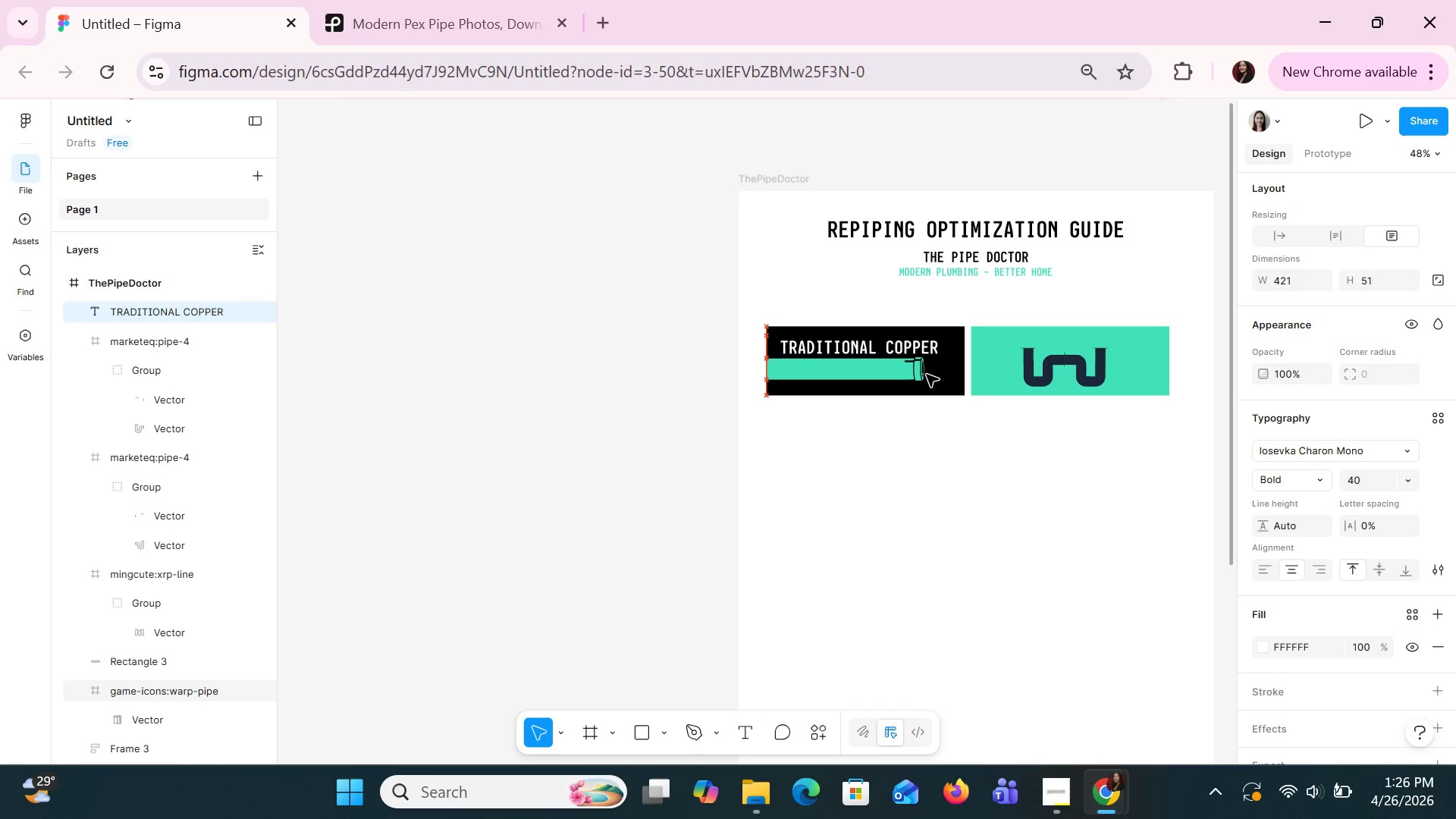 
key(ArrowUp)
 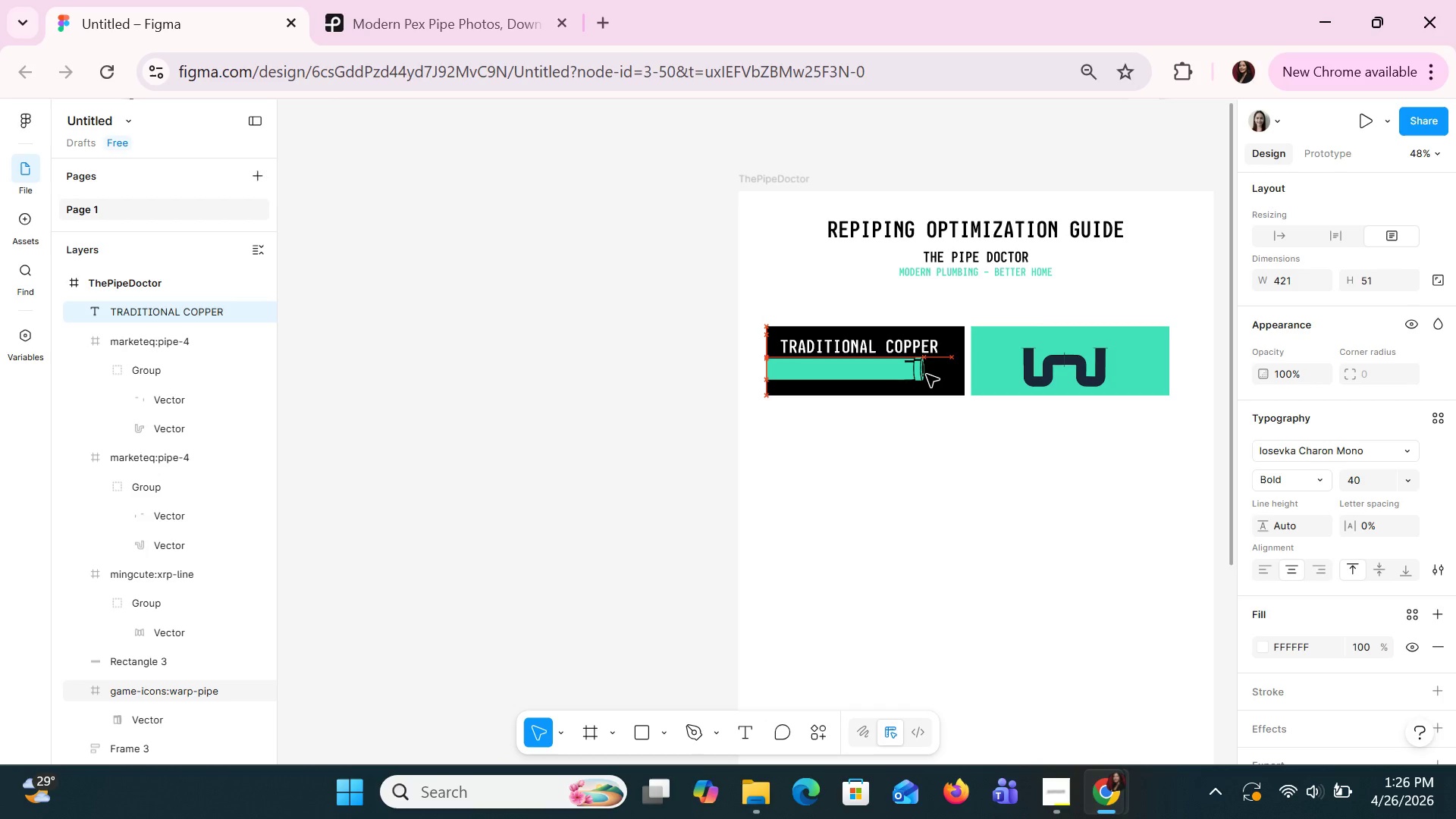 
key(ArrowUp)
 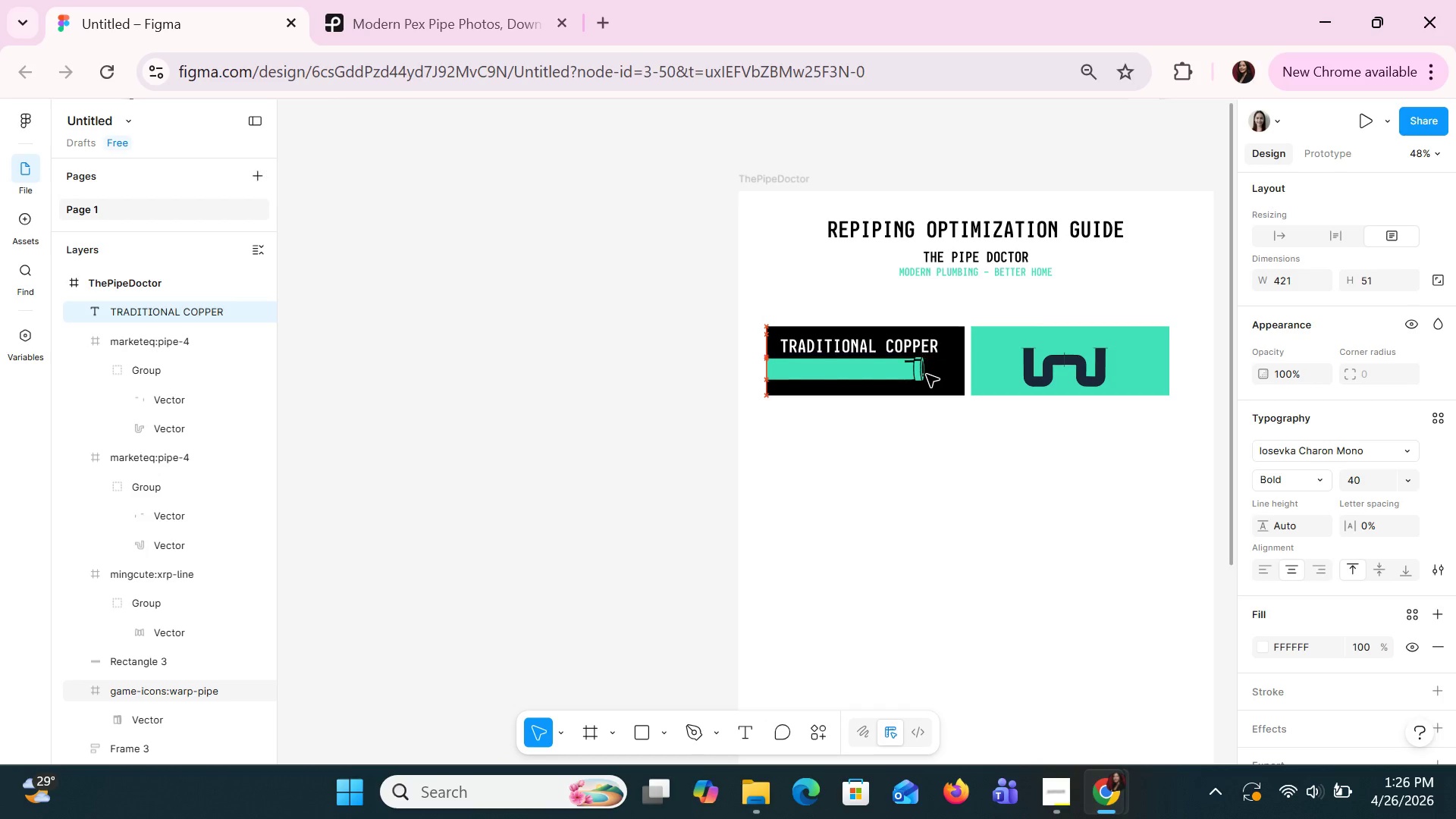 
key(ArrowUp)
 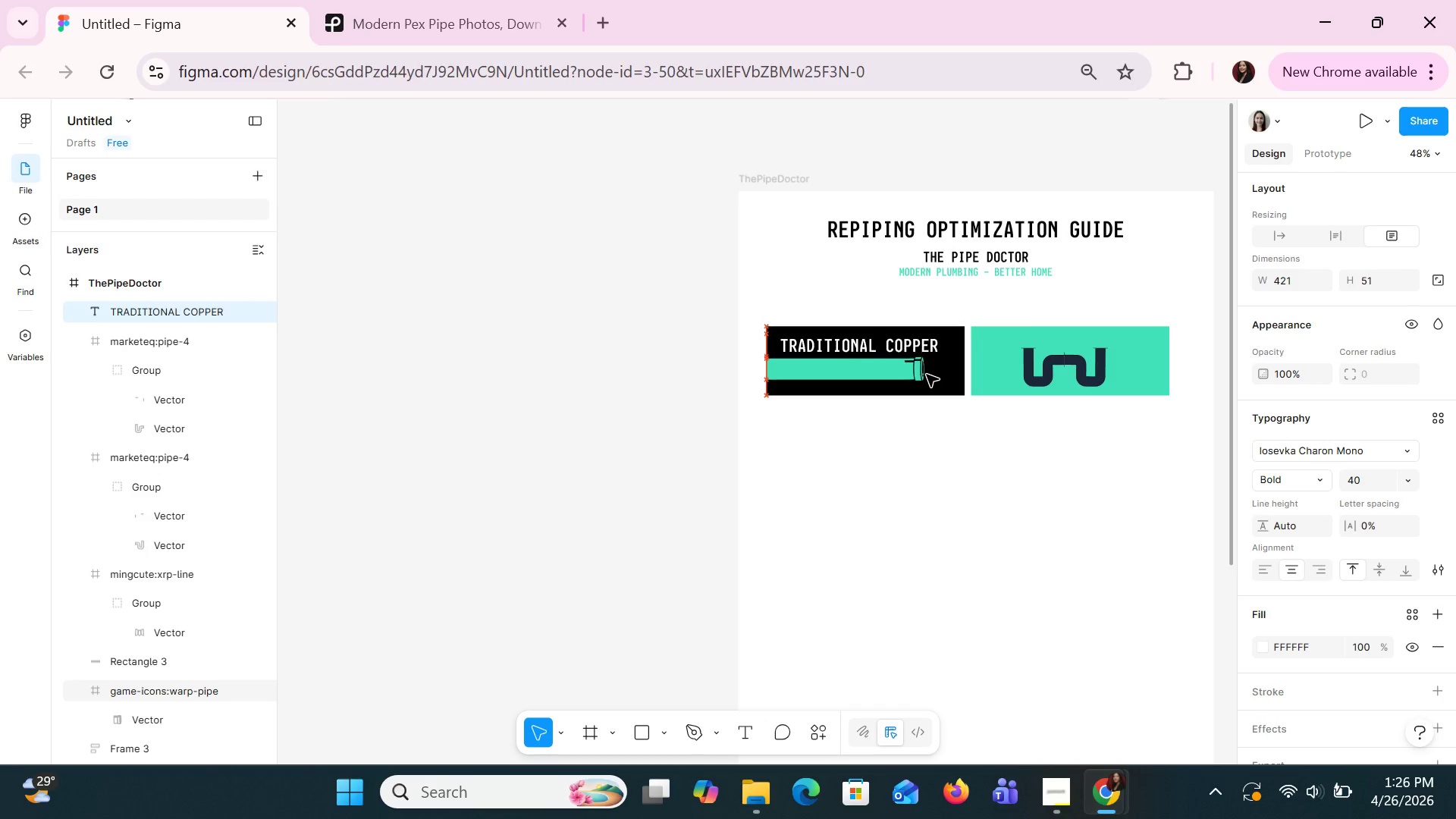 
key(ArrowUp)
 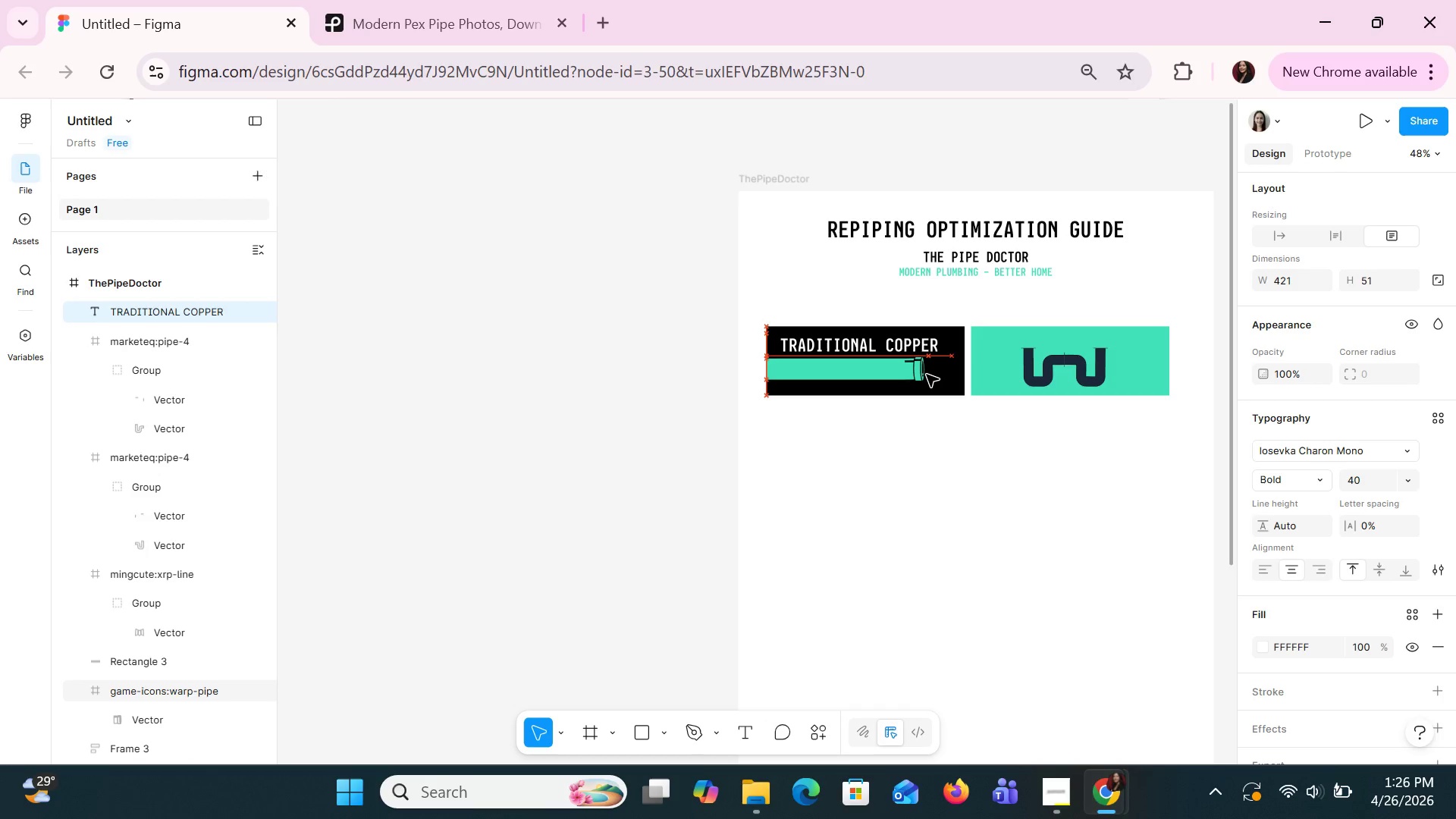 
key(ArrowUp)
 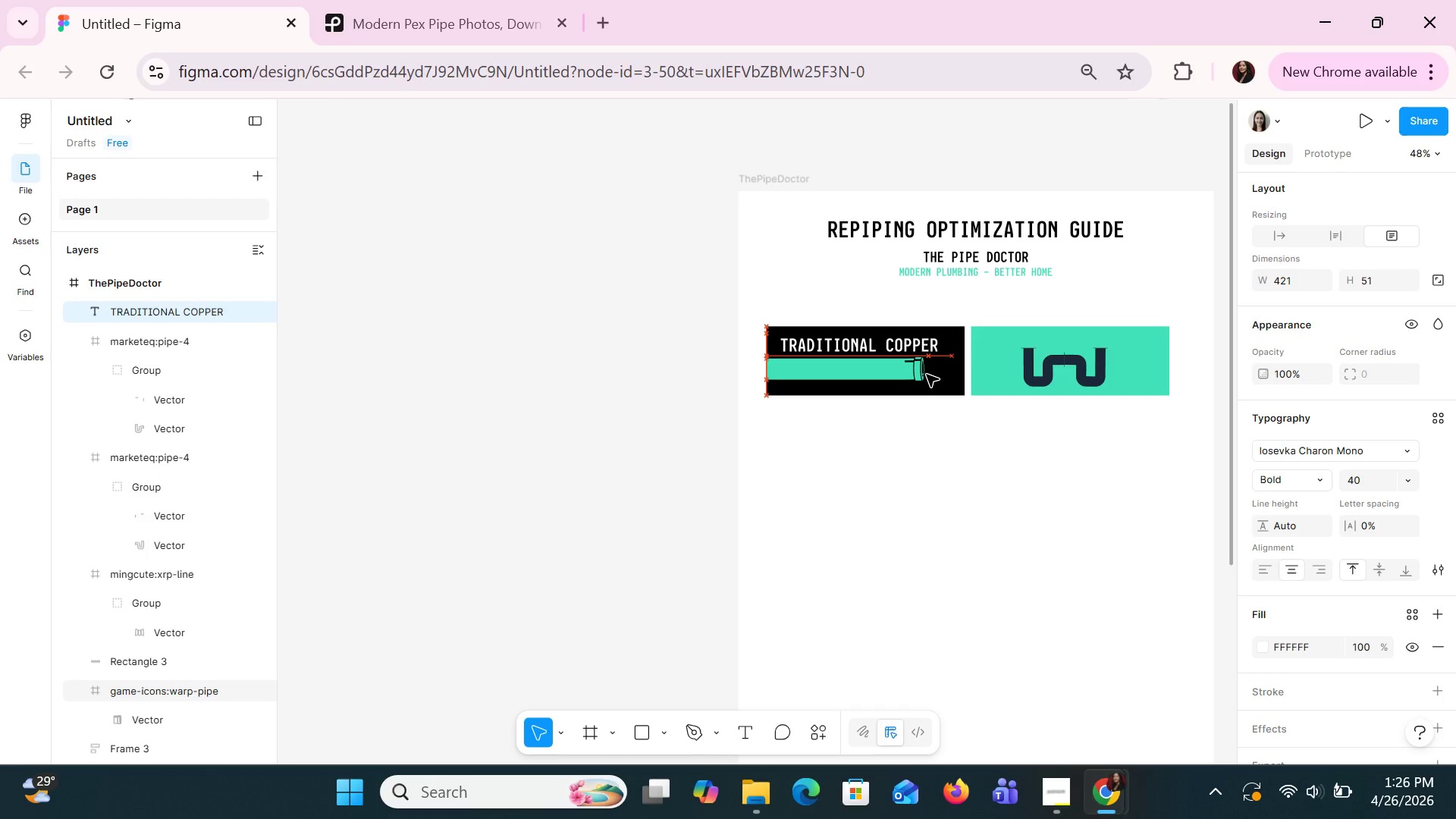 
key(ArrowUp)
 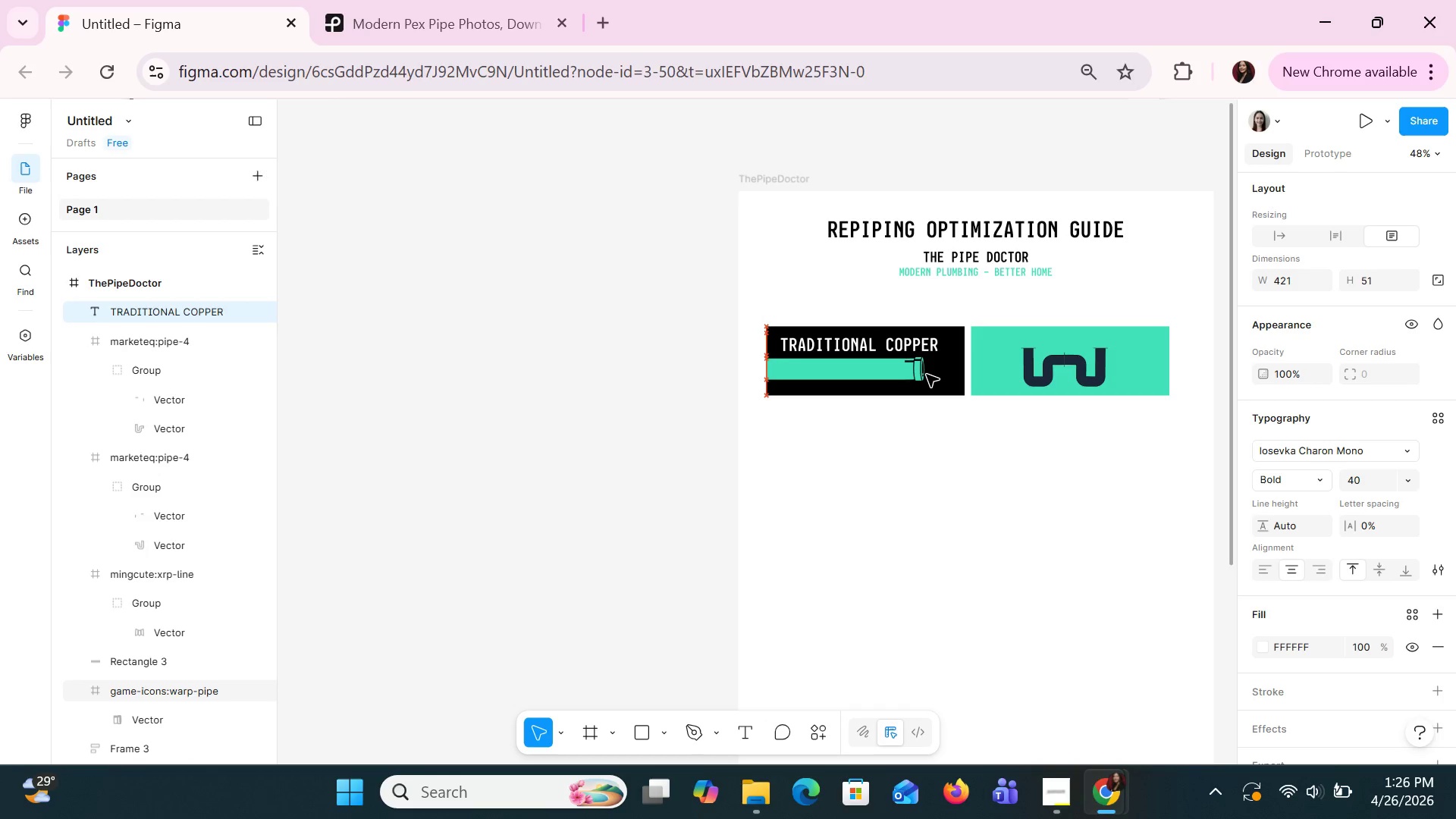 
key(ArrowUp)
 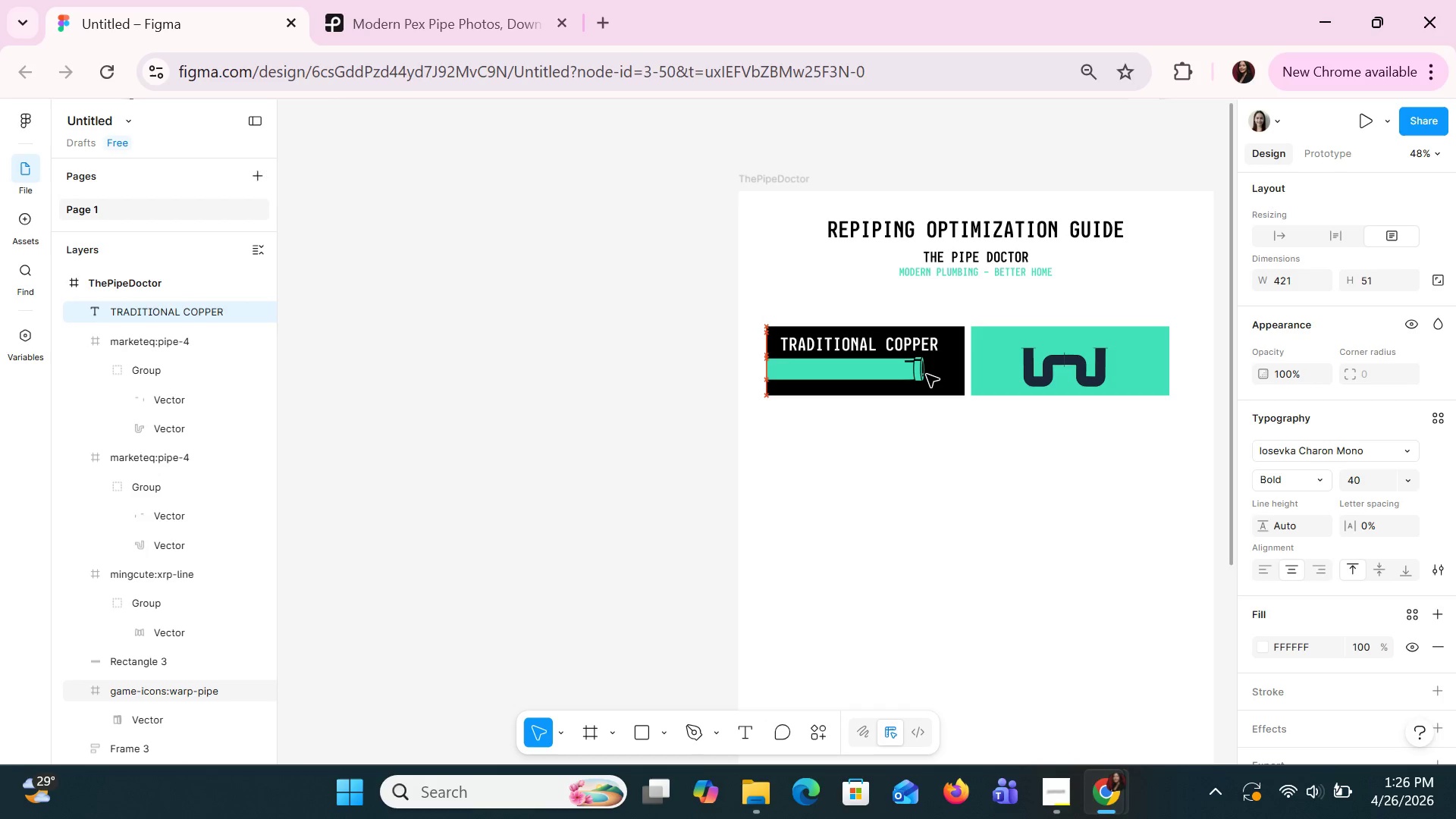 
key(ArrowUp)
 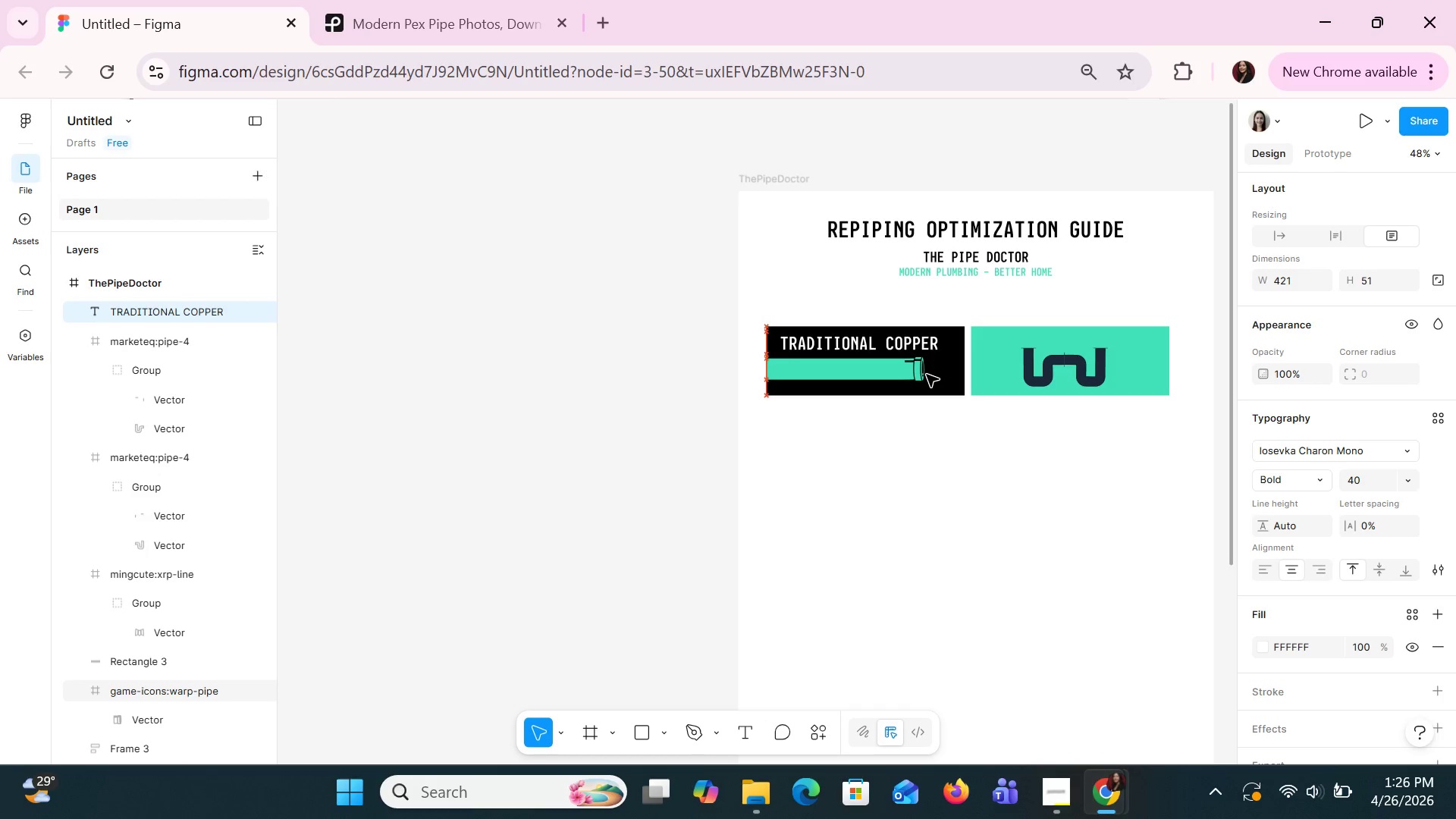 
key(ArrowUp)
 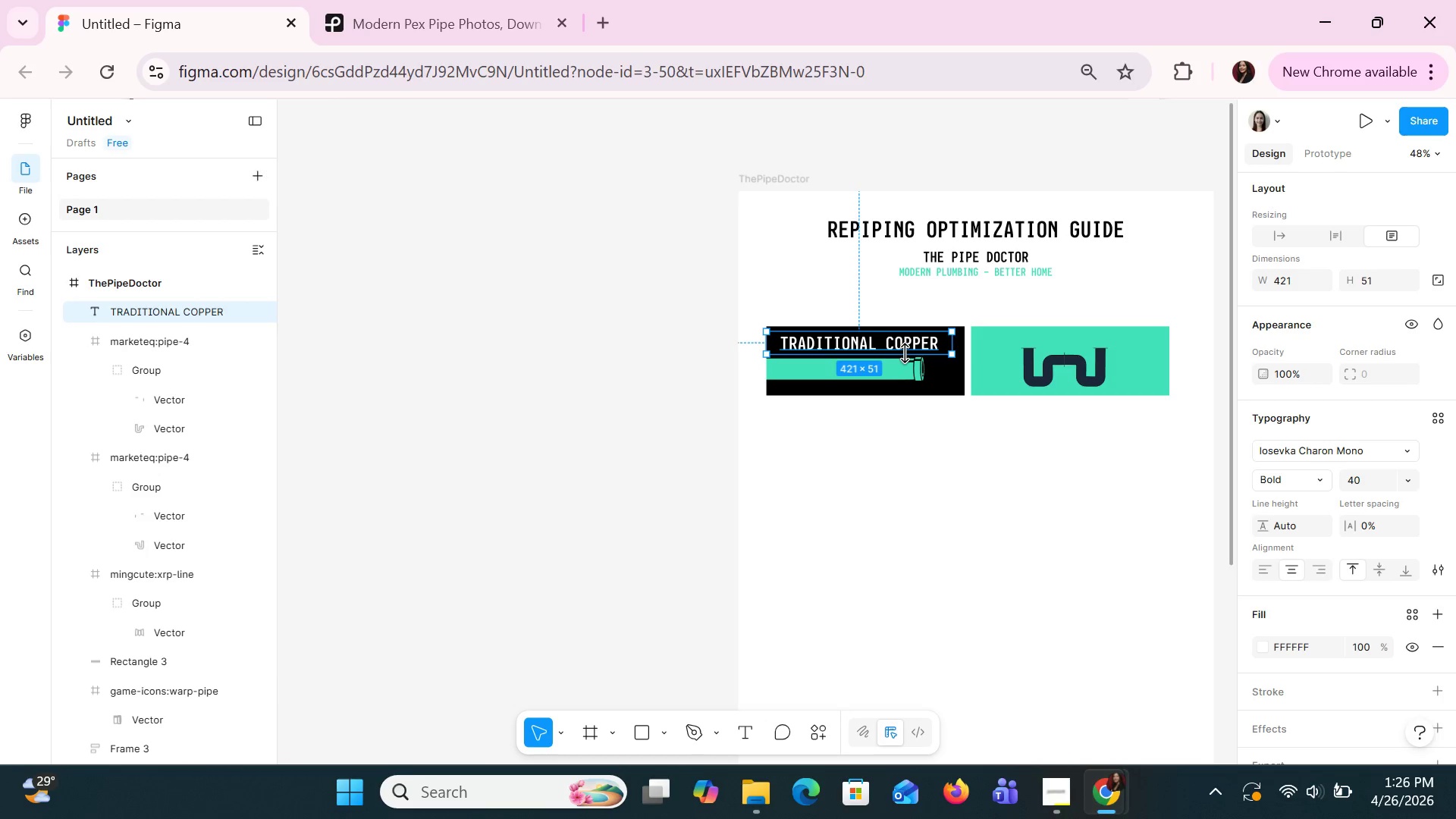 
key(Control+C)
 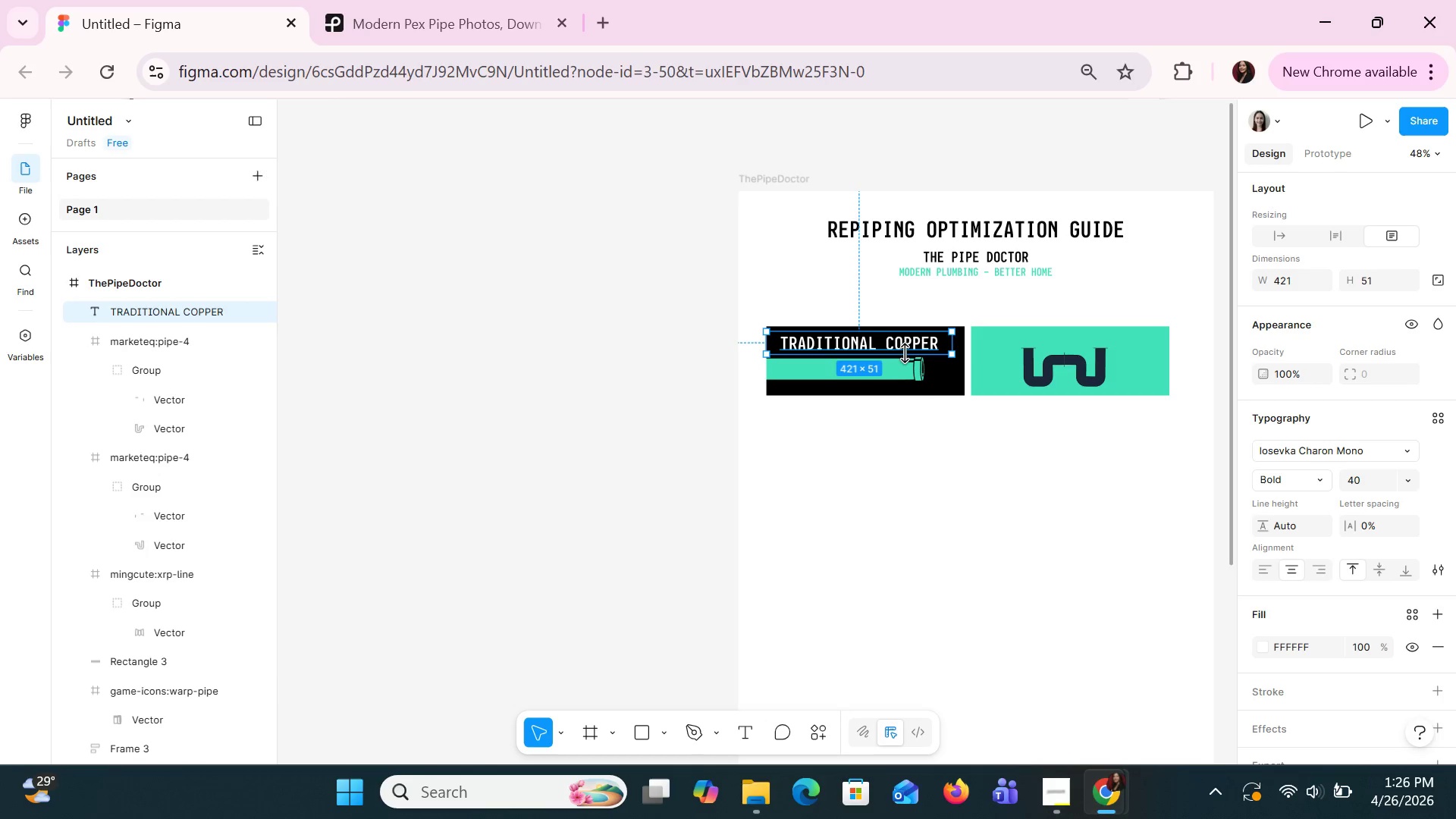 
key(Control+V)
 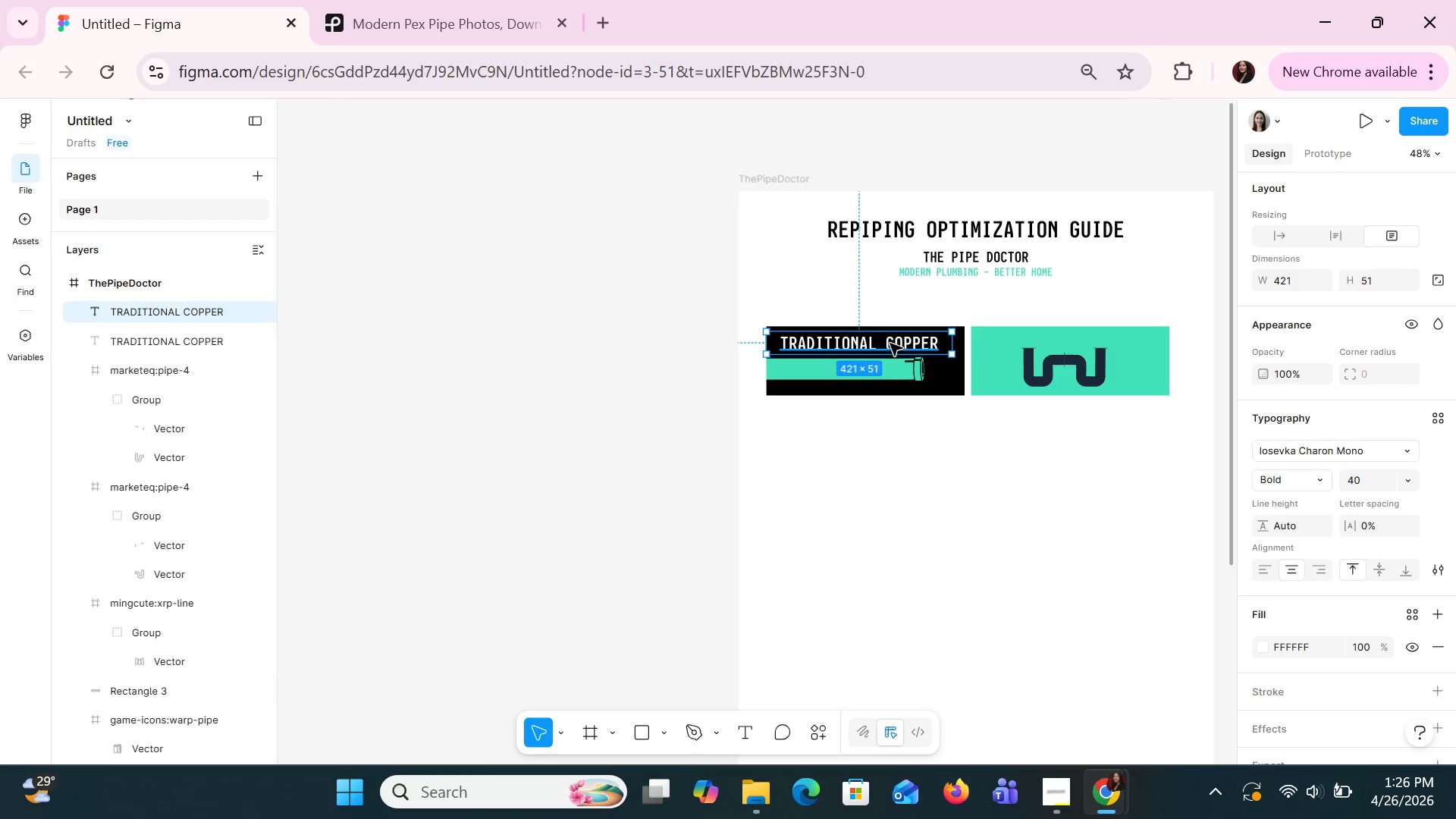 
left_click_drag(start_coordinate=[890, 343], to_coordinate=[1098, 341])
 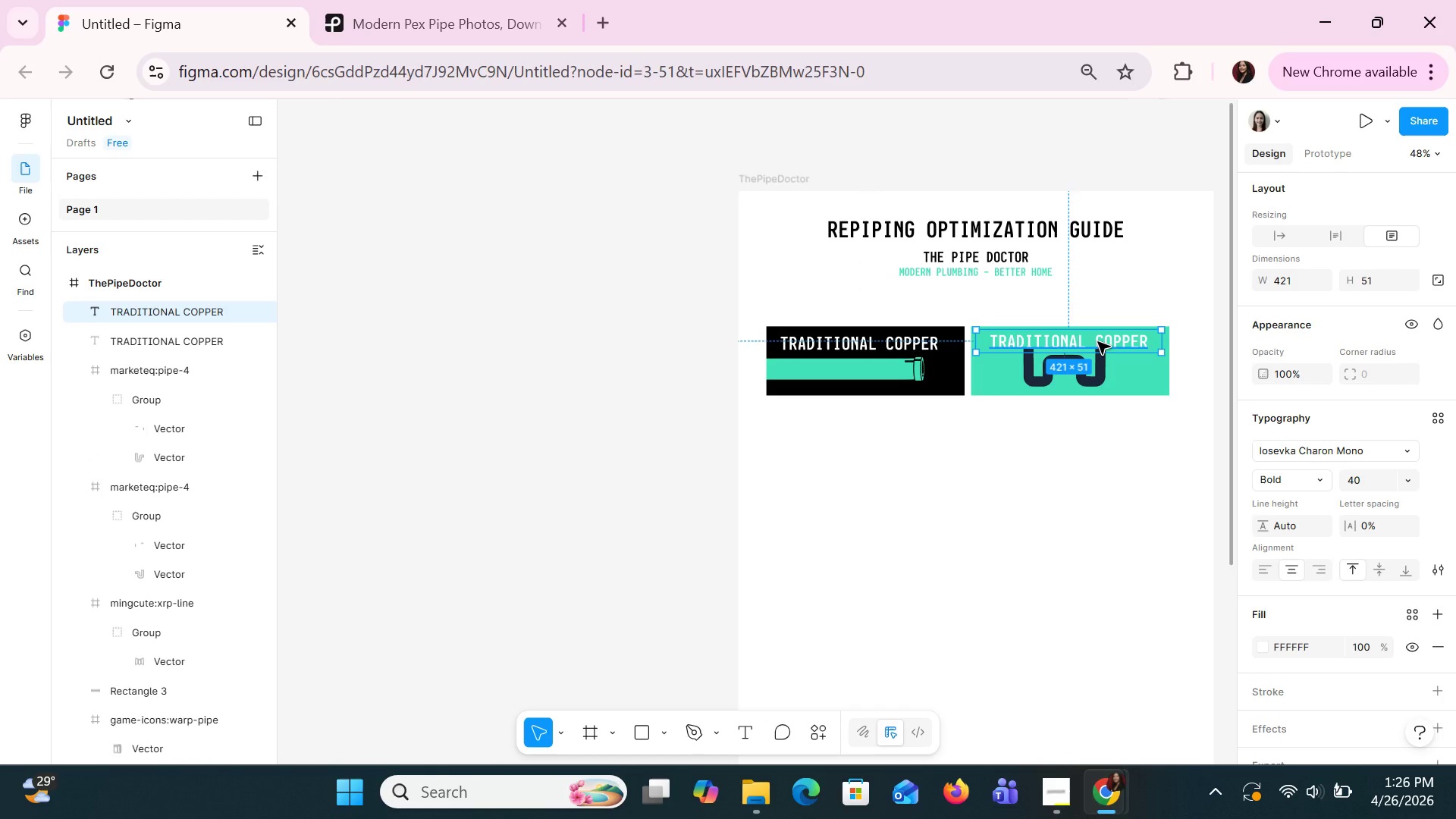 
key(Alt+AltLeft)
 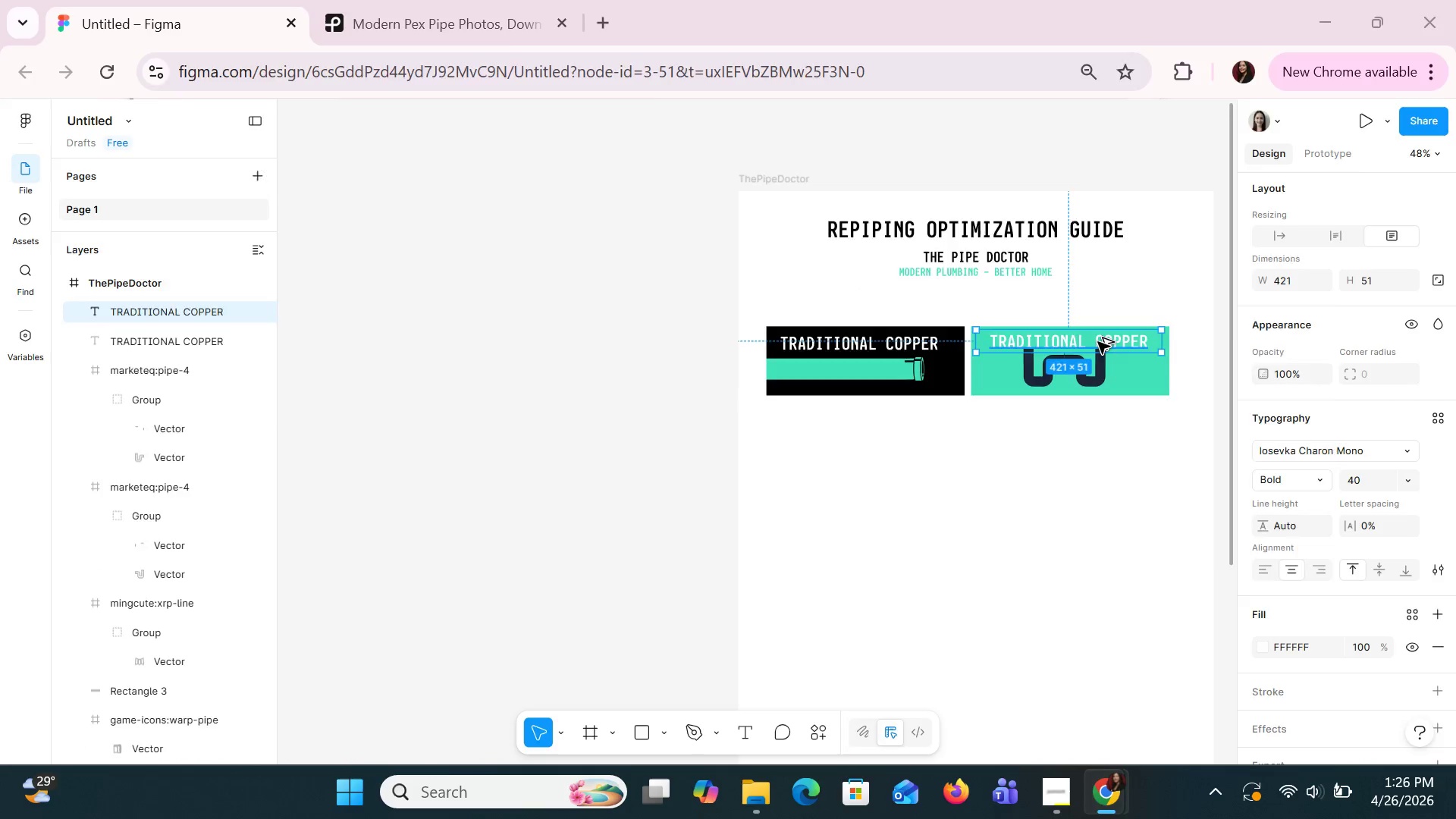 
key(Alt+Tab)